 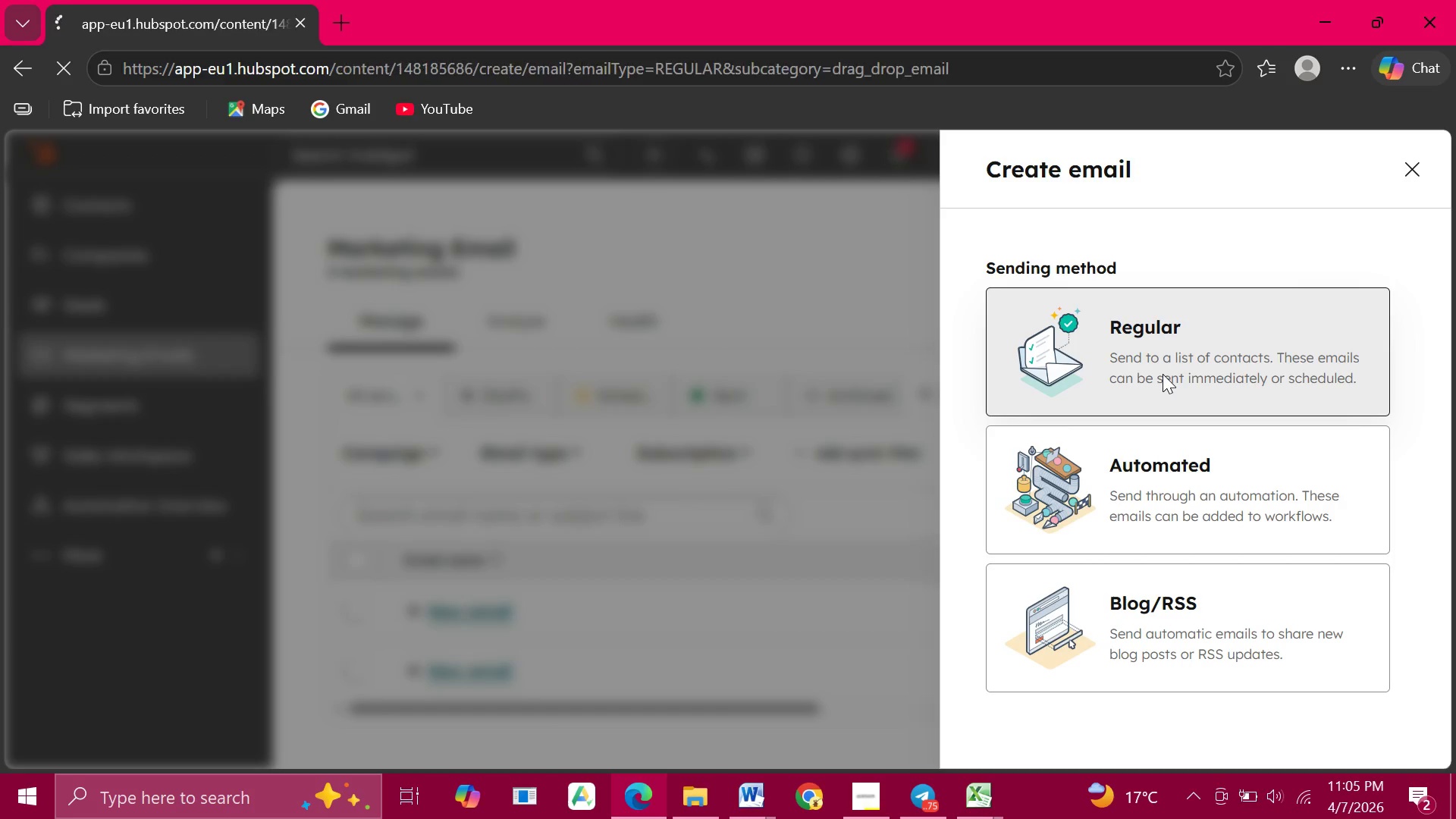 
mouse_move([1165, 392])
 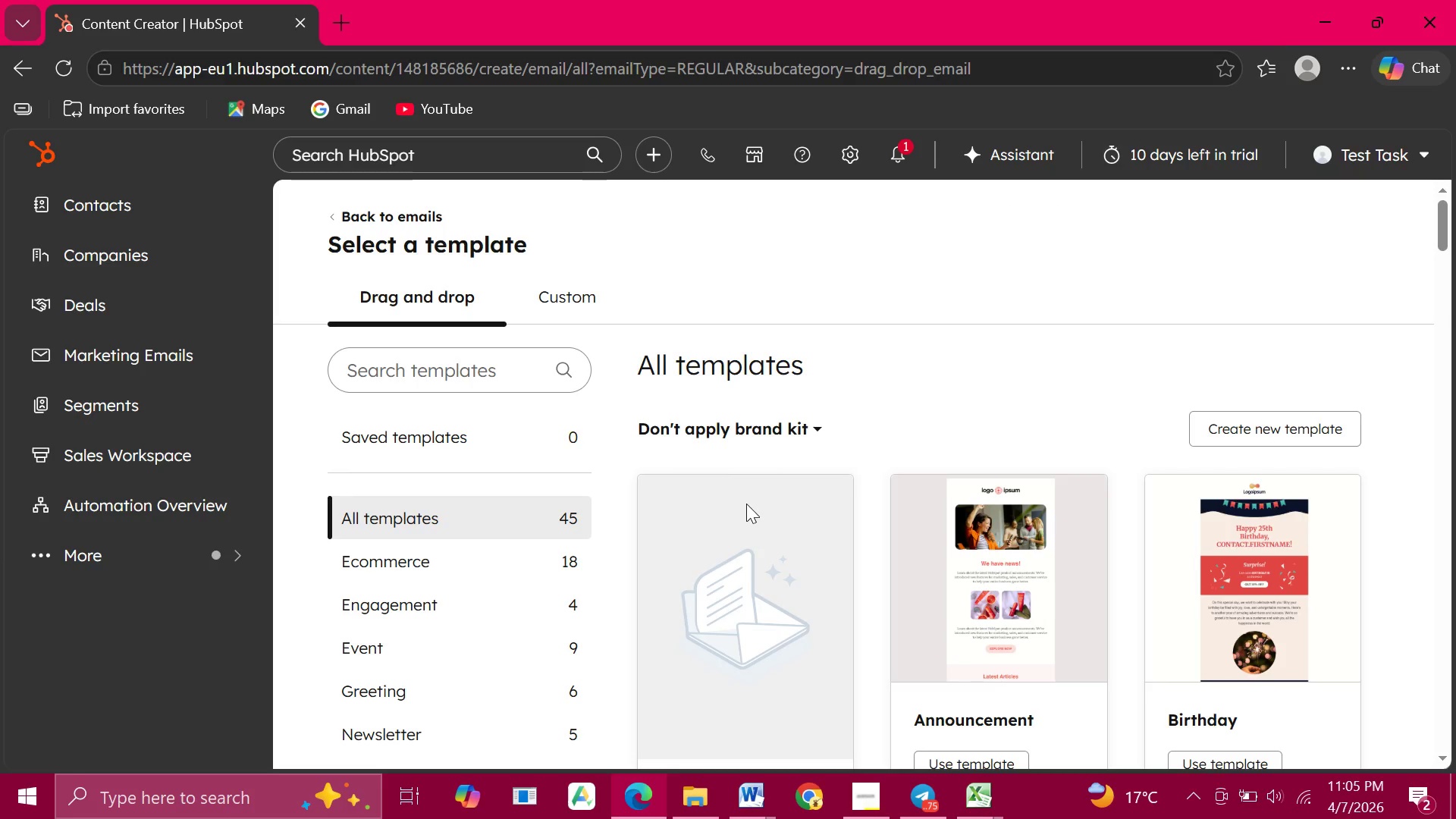 
scroll: coordinate [507, 540], scroll_direction: down, amount: 3.0
 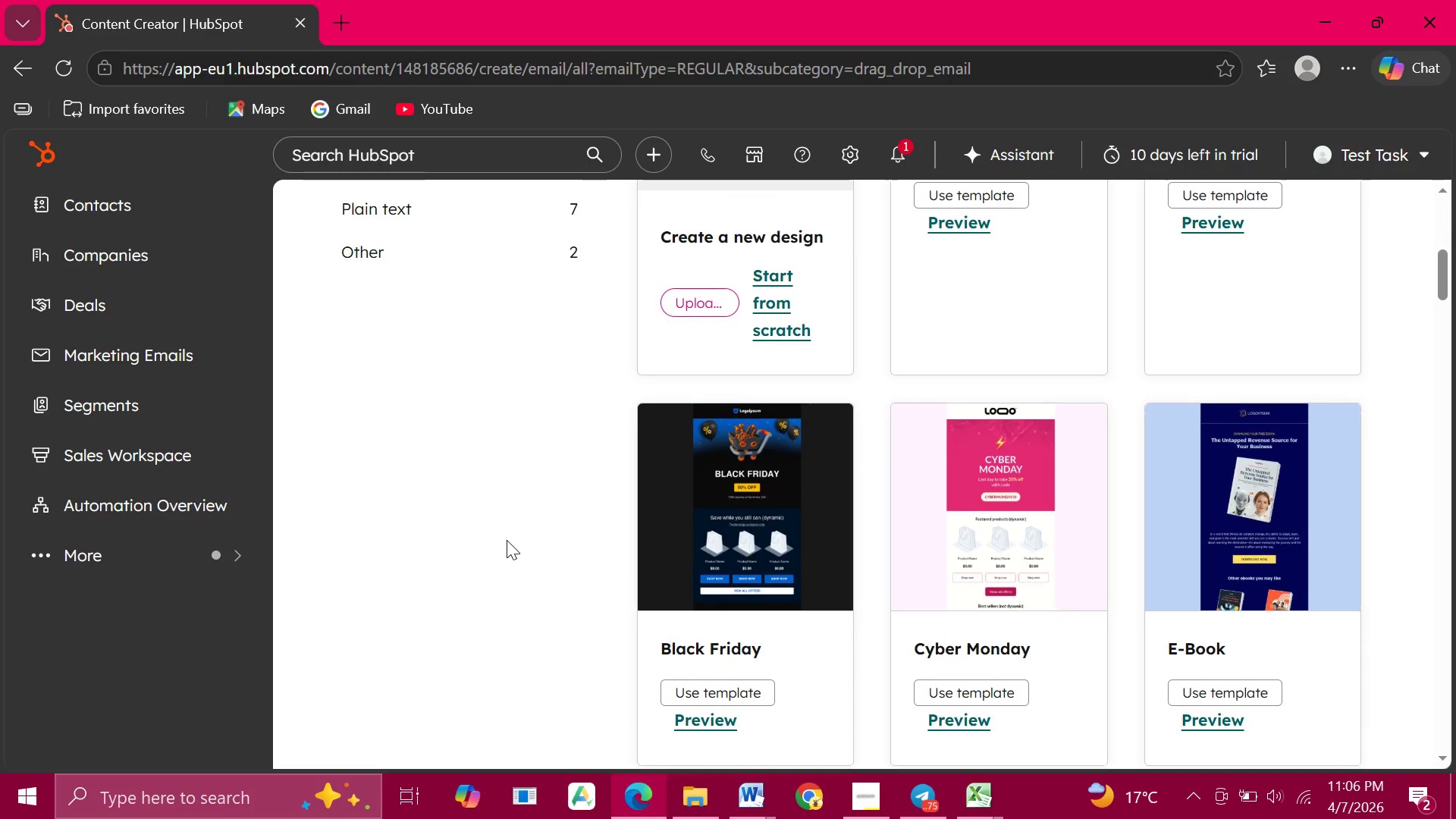 
scroll: coordinate [507, 540], scroll_direction: up, amount: 2.0
 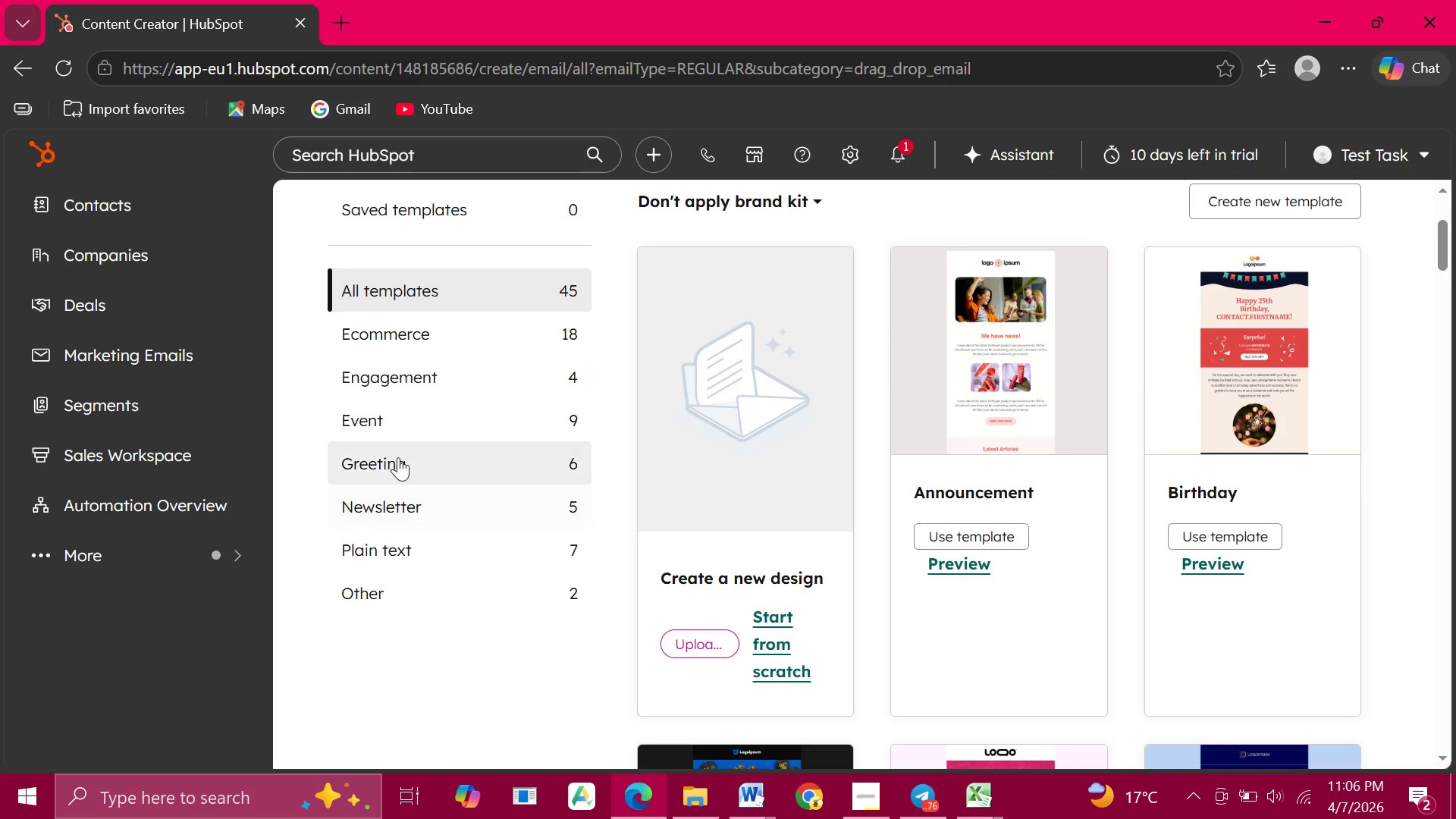 
left_click([398, 457])
 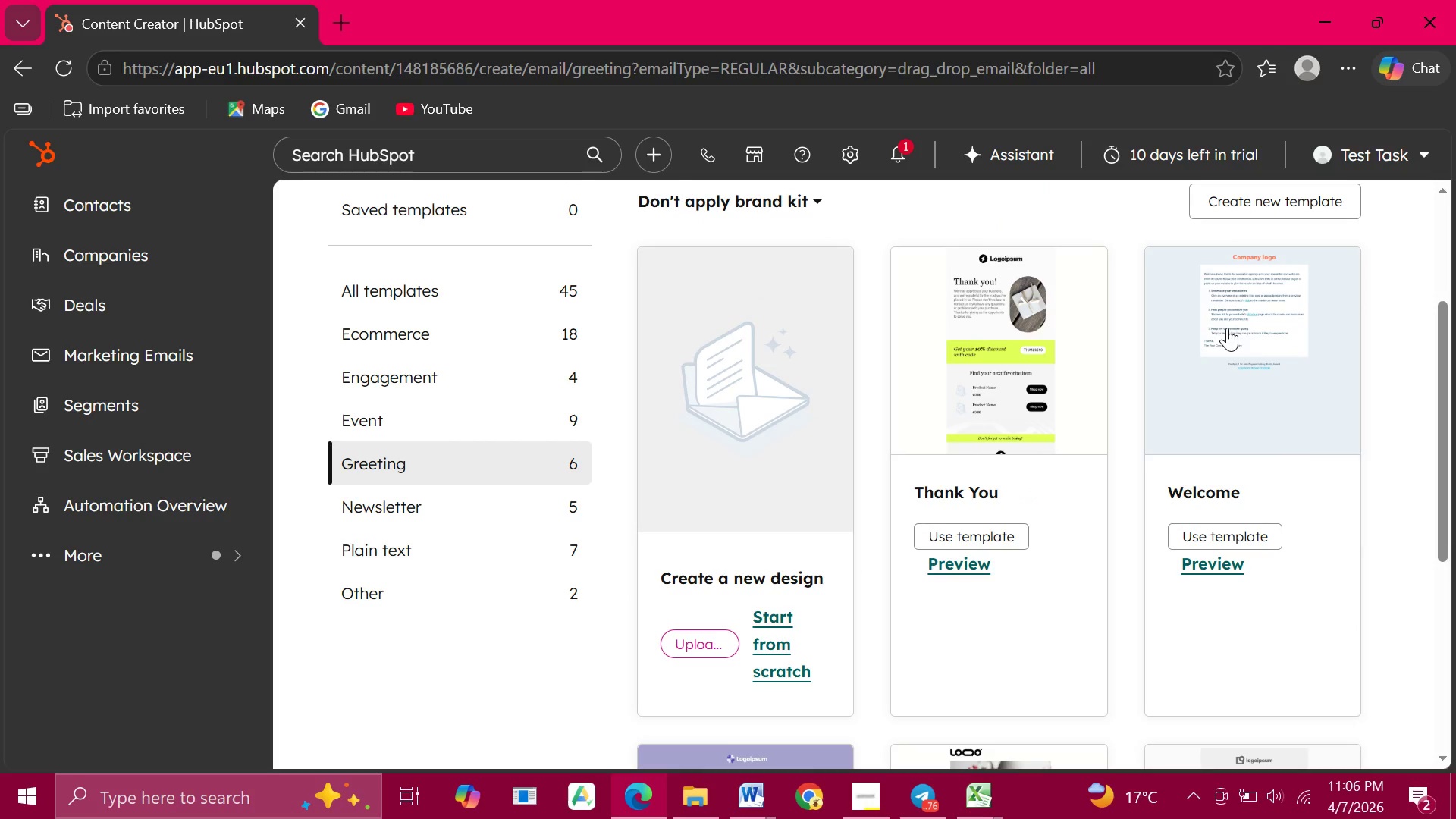 
wait(8.2)
 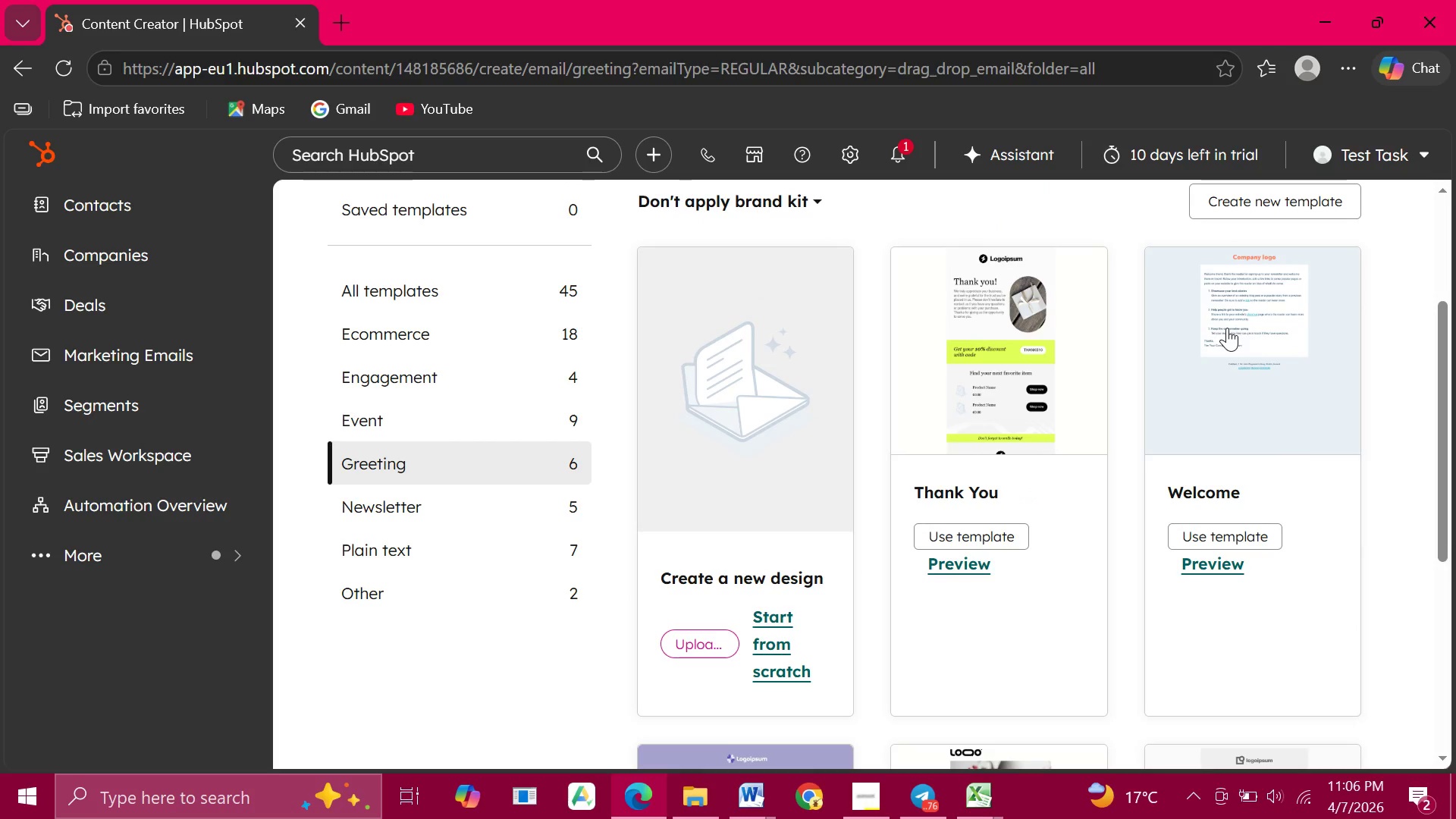 
scroll: coordinate [1285, 454], scroll_direction: down, amount: 3.0
 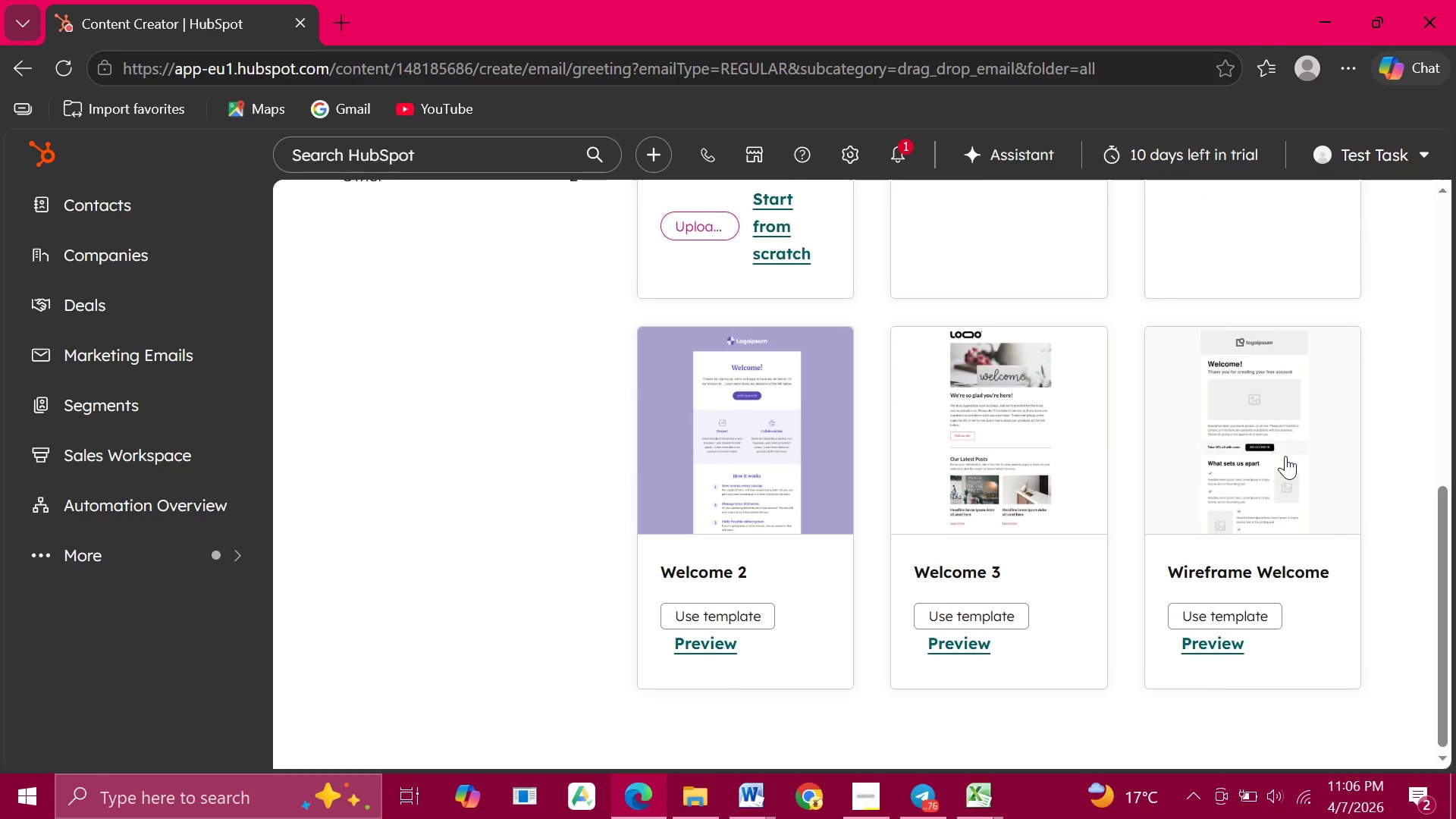 
scroll: coordinate [1285, 456], scroll_direction: none, amount: 0.0
 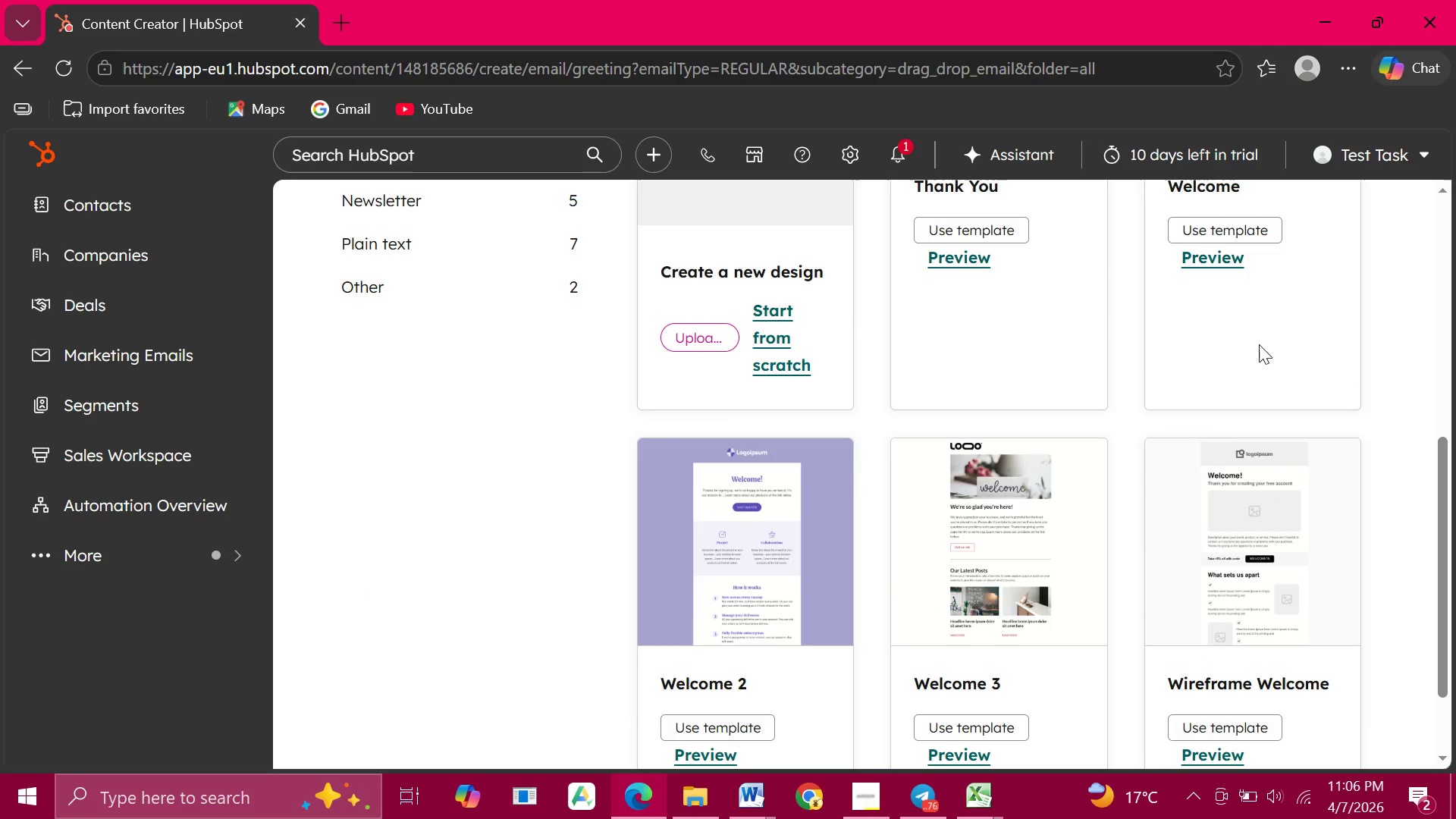 
left_click([1279, 318])
 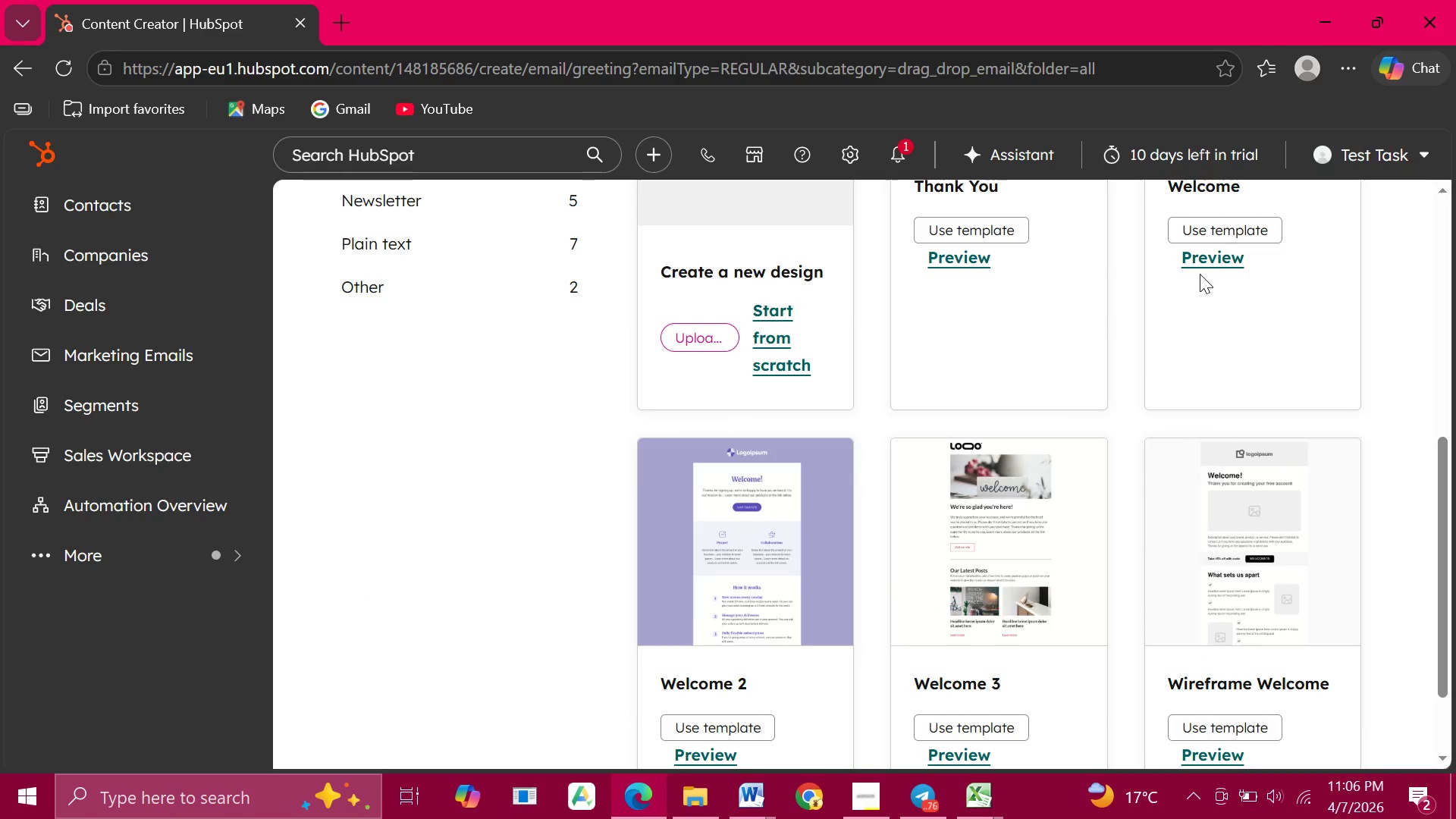 
left_click([1202, 262])
 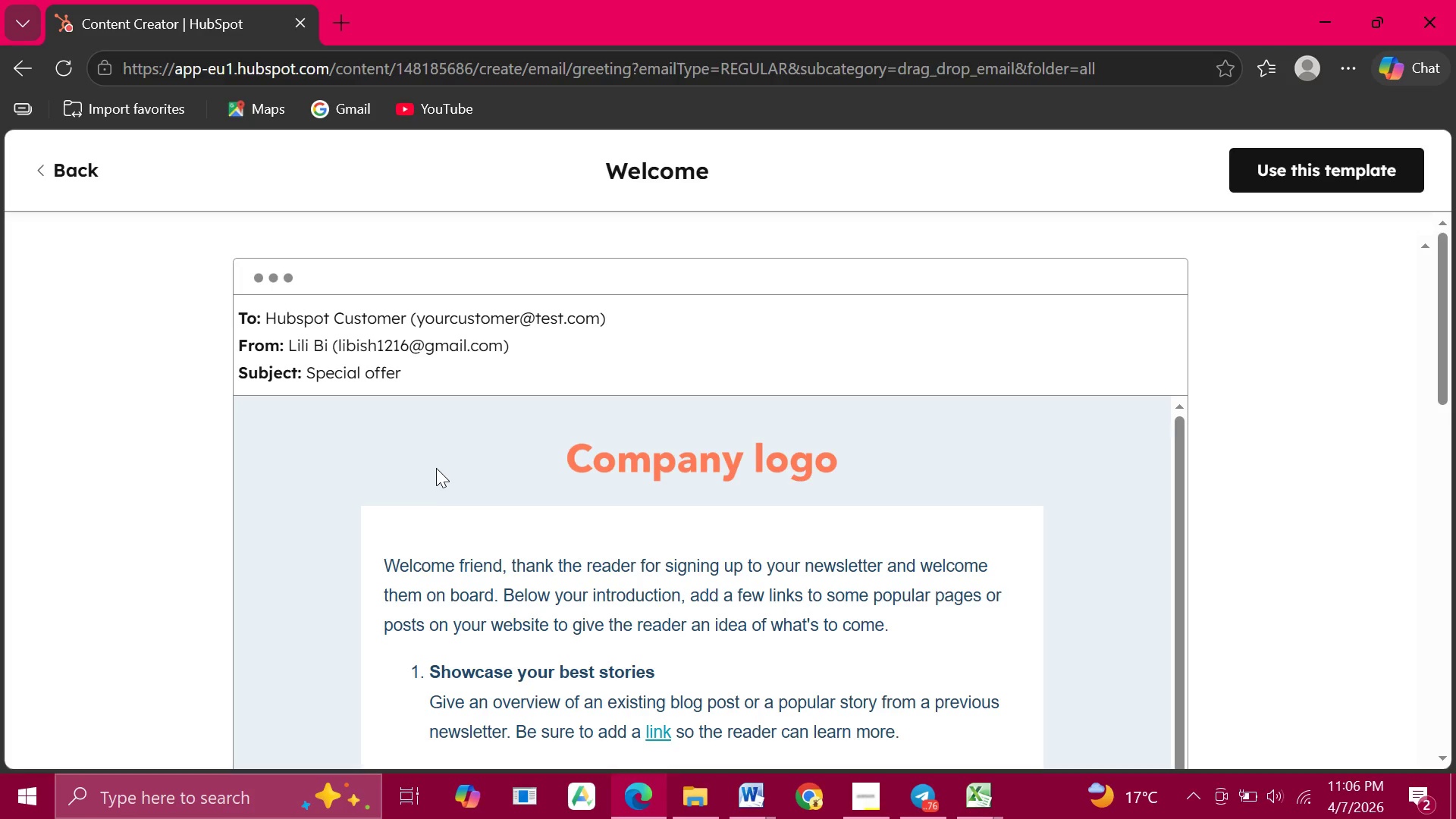 
wait(5.28)
 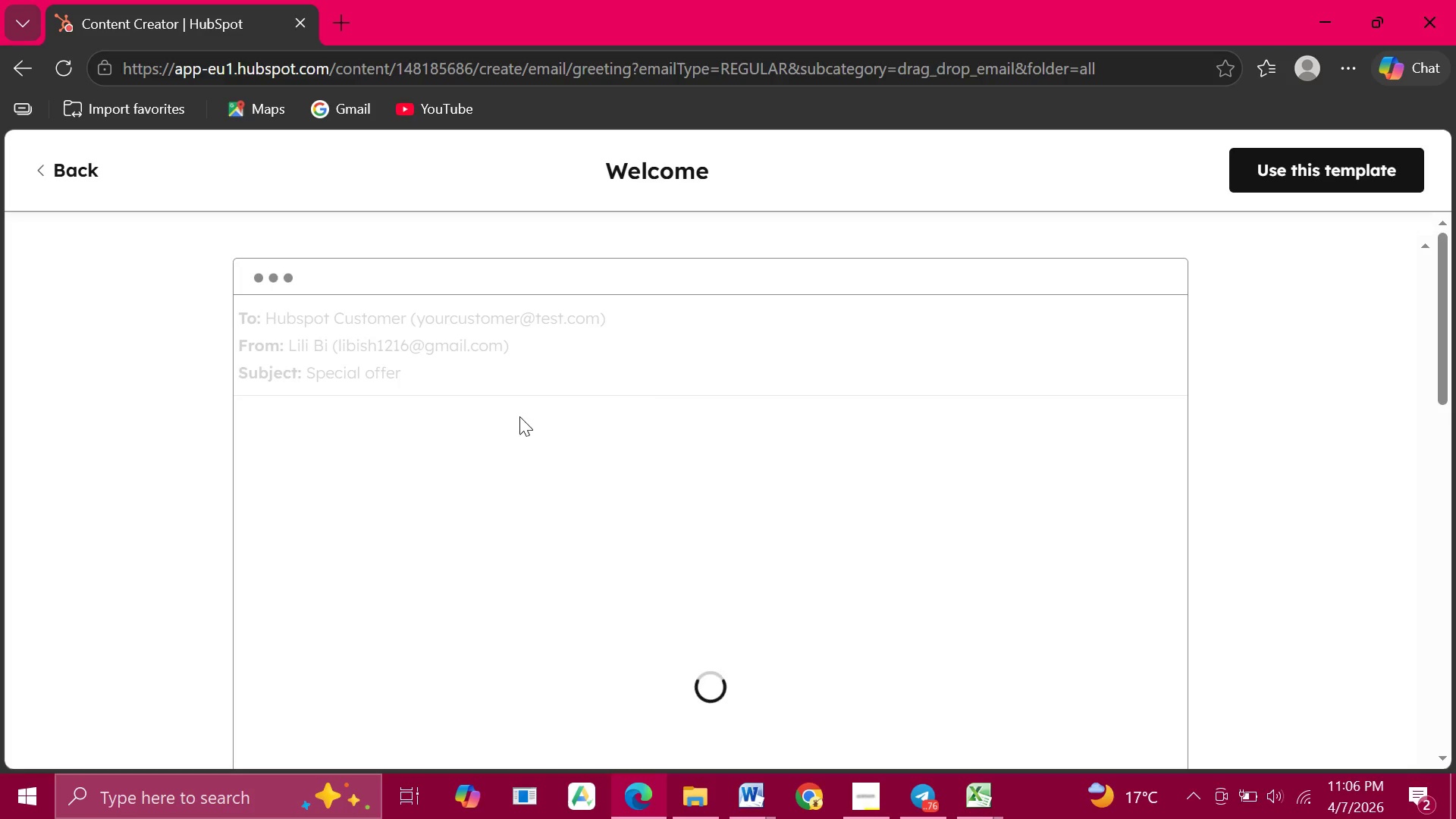 
scroll: coordinate [436, 468], scroll_direction: none, amount: 0.0
 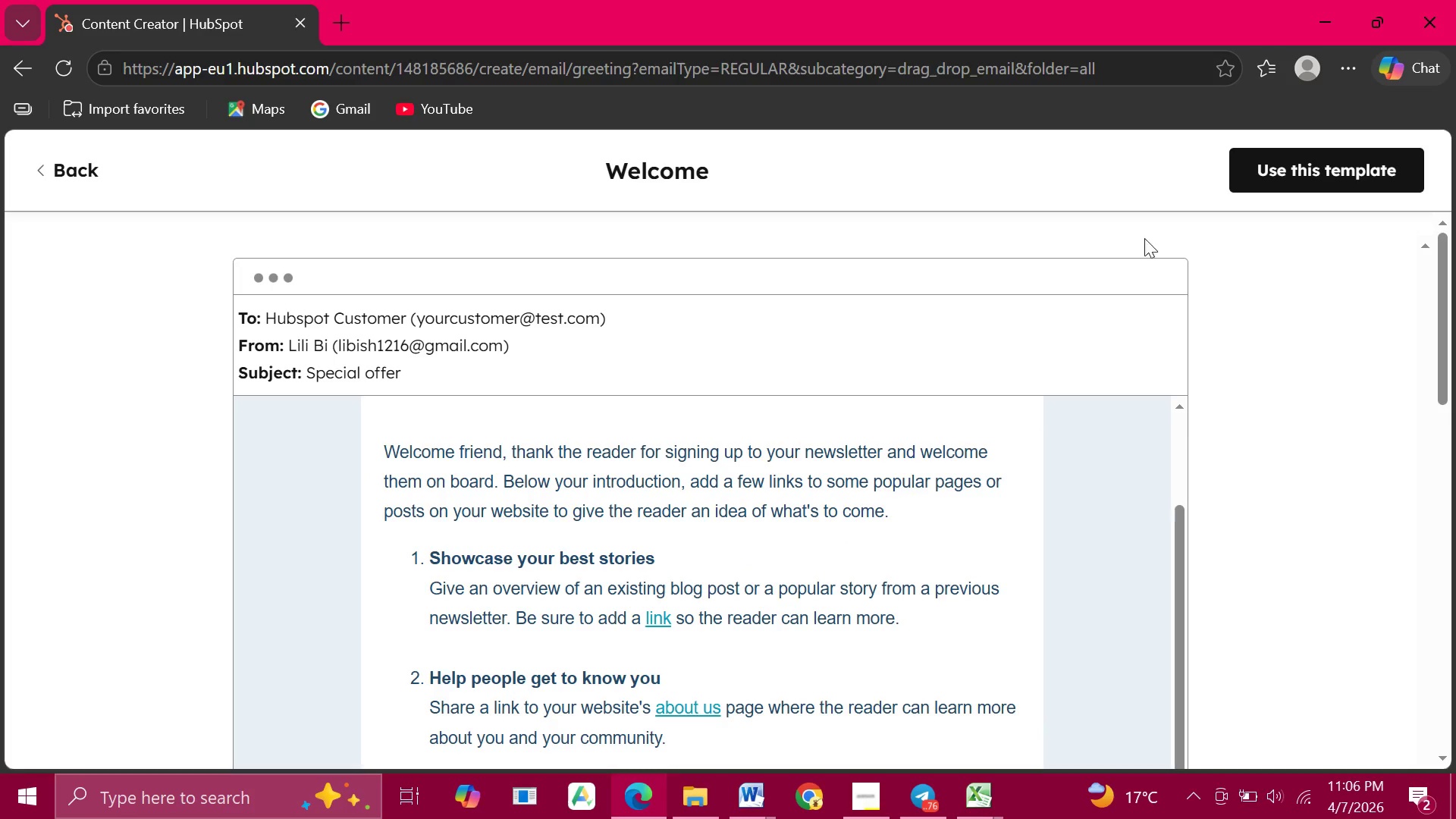 
scroll: coordinate [635, 400], scroll_direction: up, amount: 3.0
 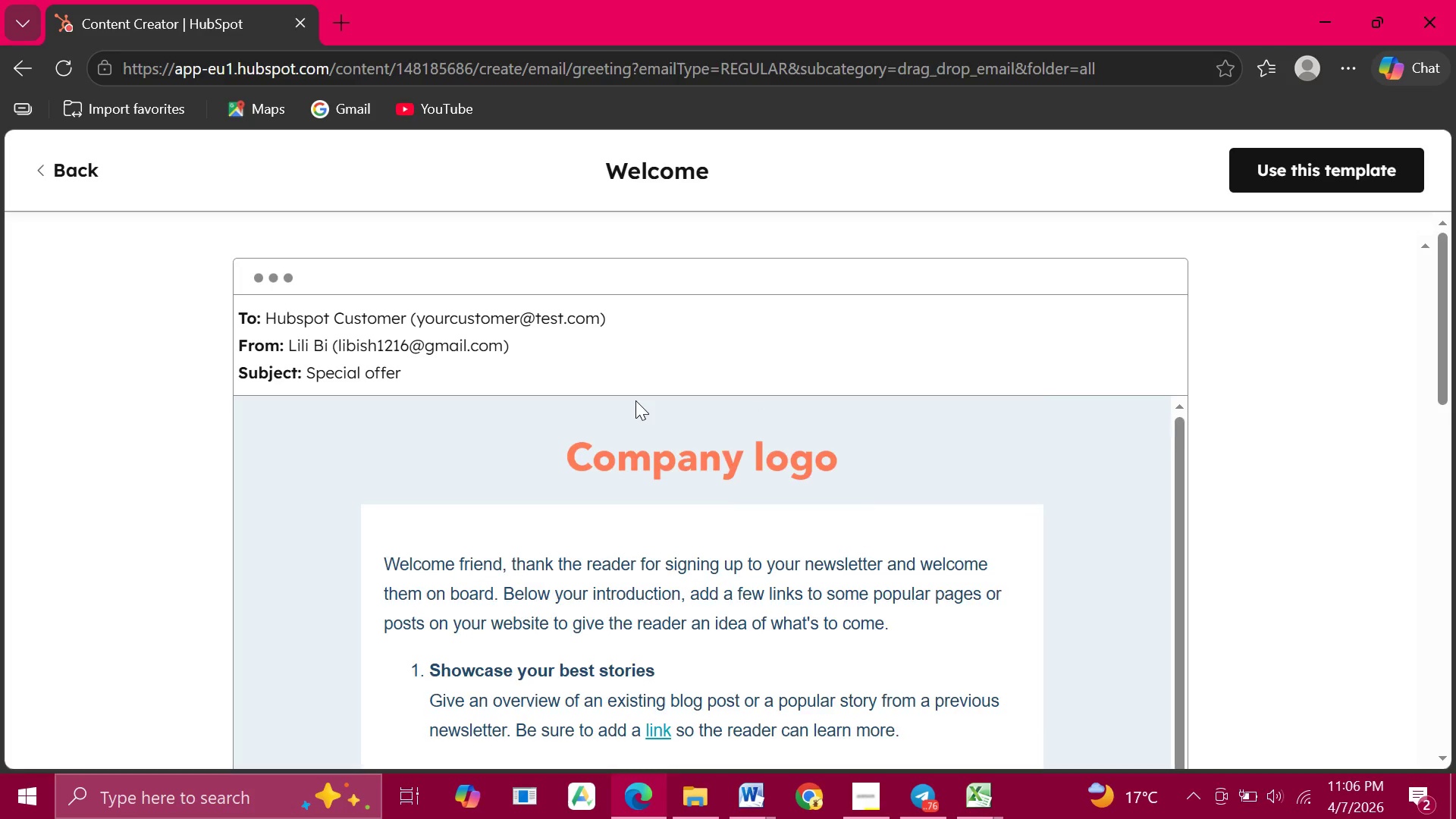 
scroll: coordinate [635, 400], scroll_direction: down, amount: 9.0
 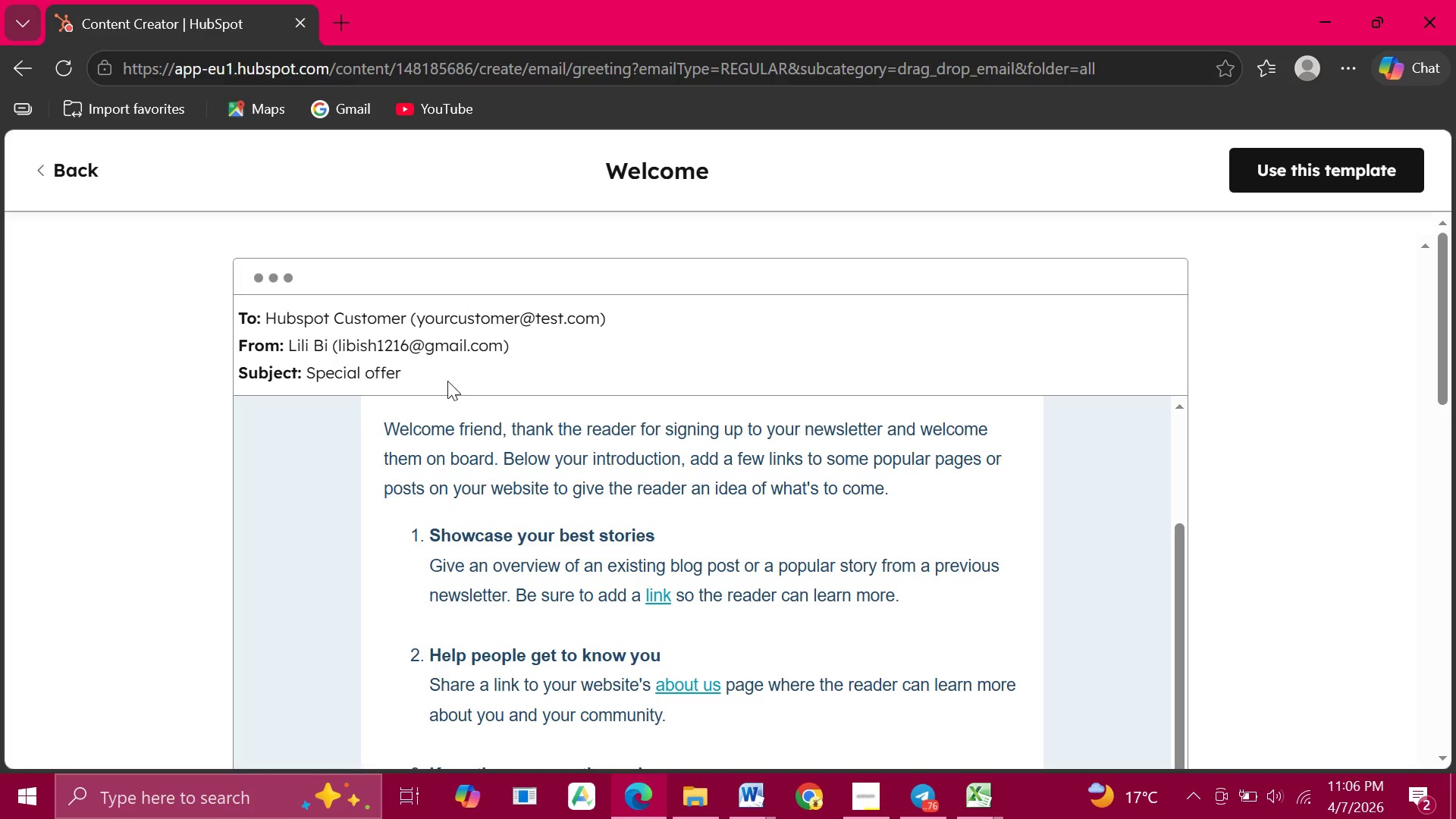 
wait(7.97)
 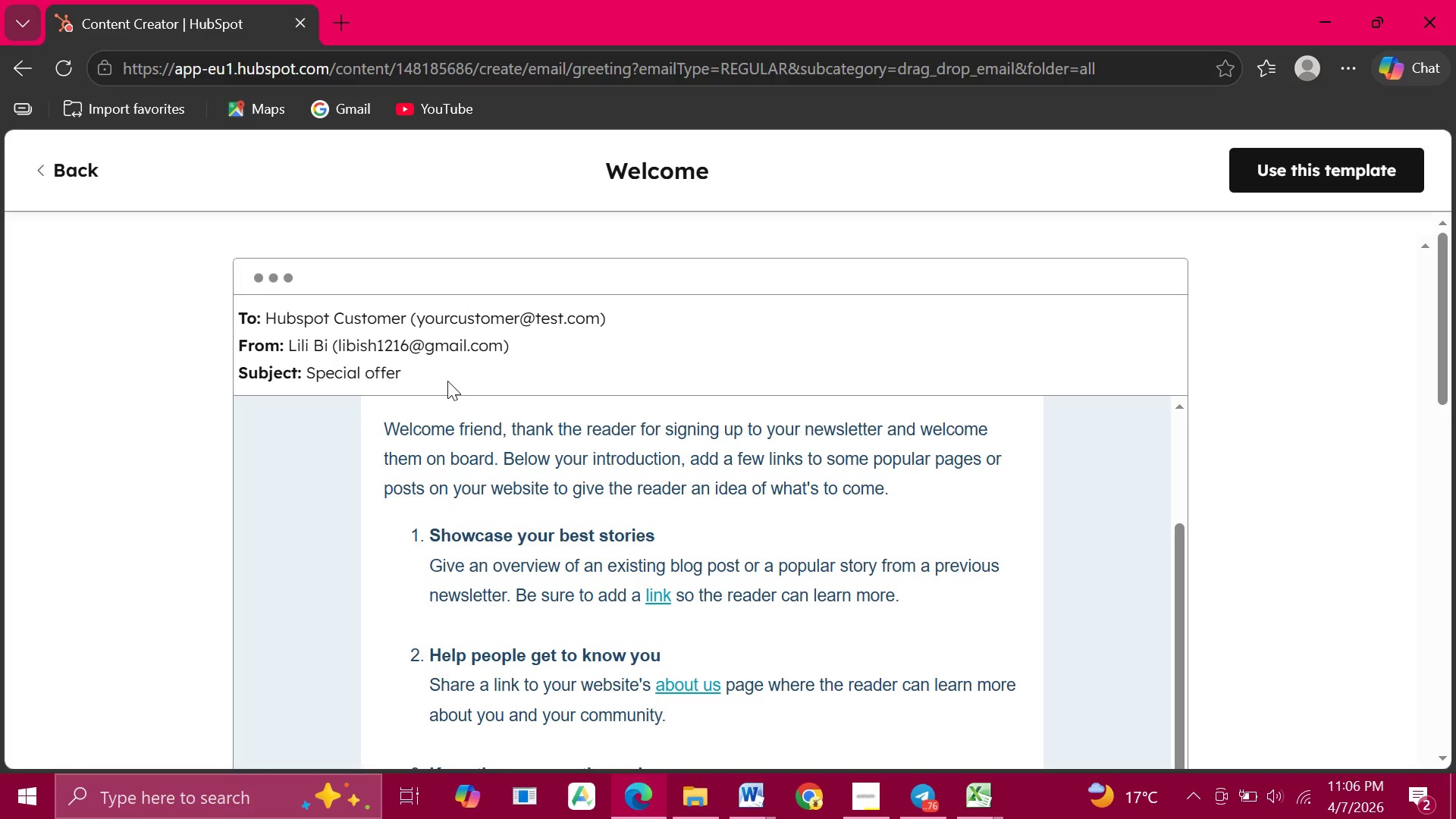 
left_click([1302, 170])
 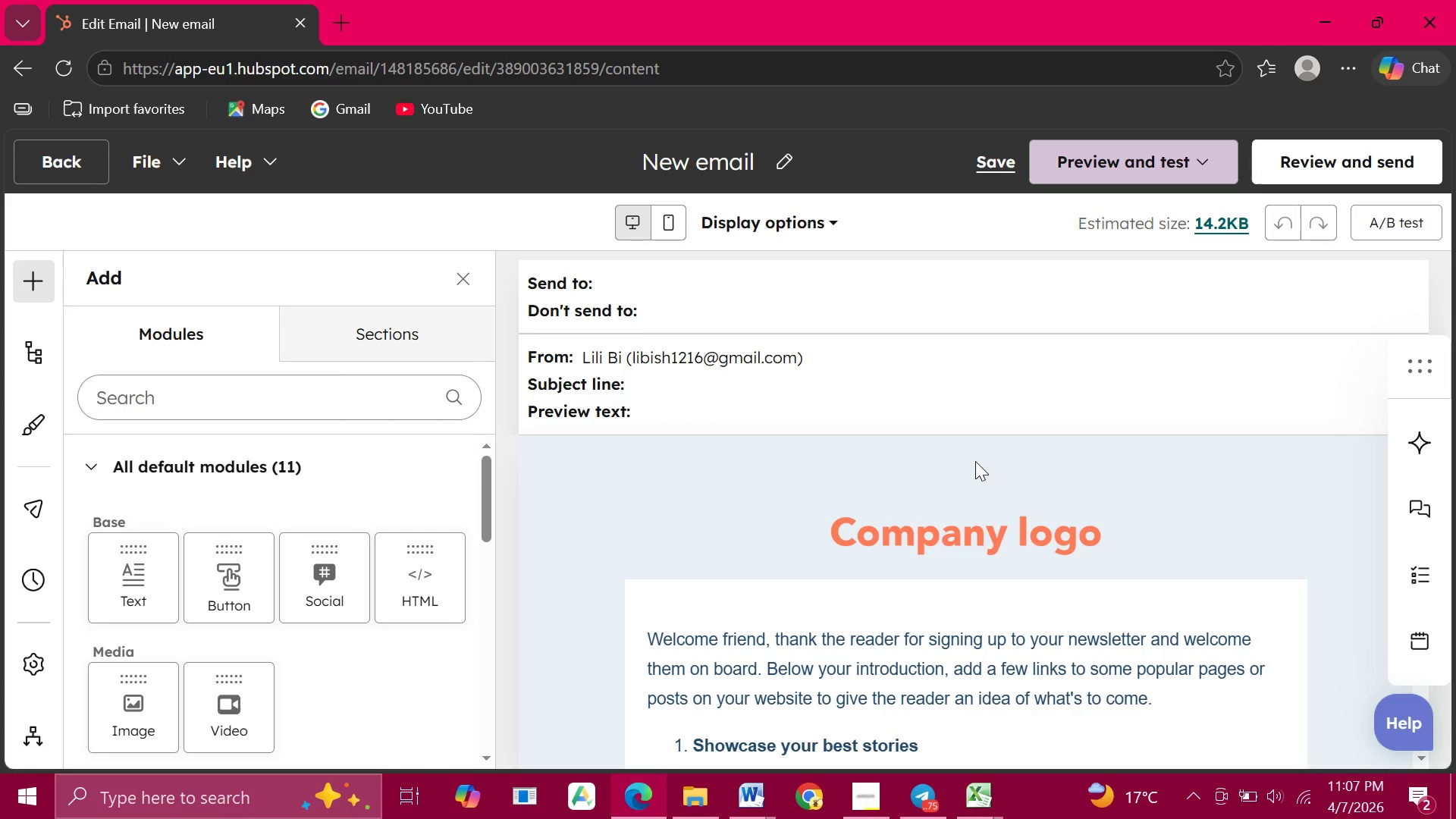 
wait(27.44)
 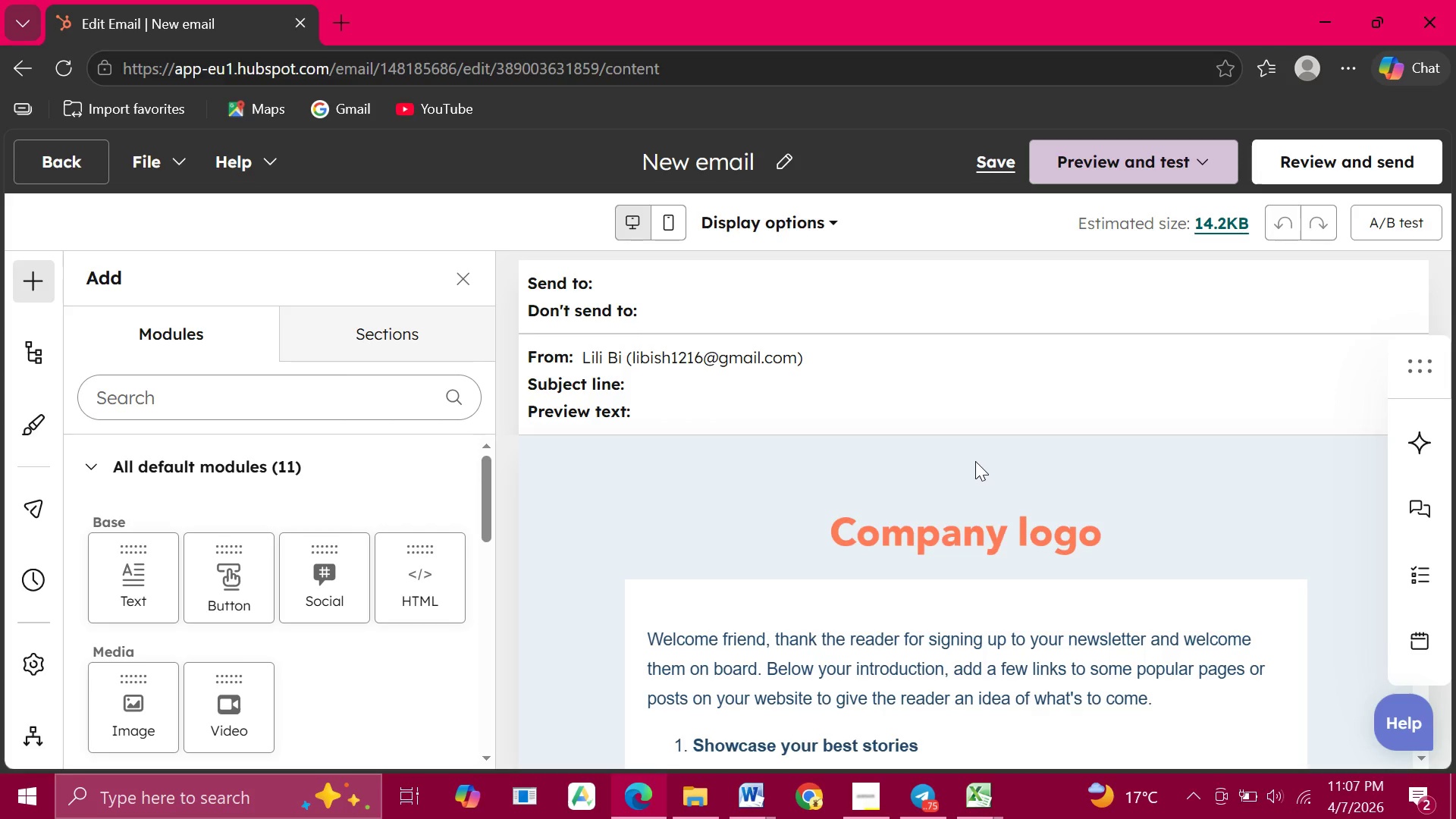 
left_click([645, 385])
 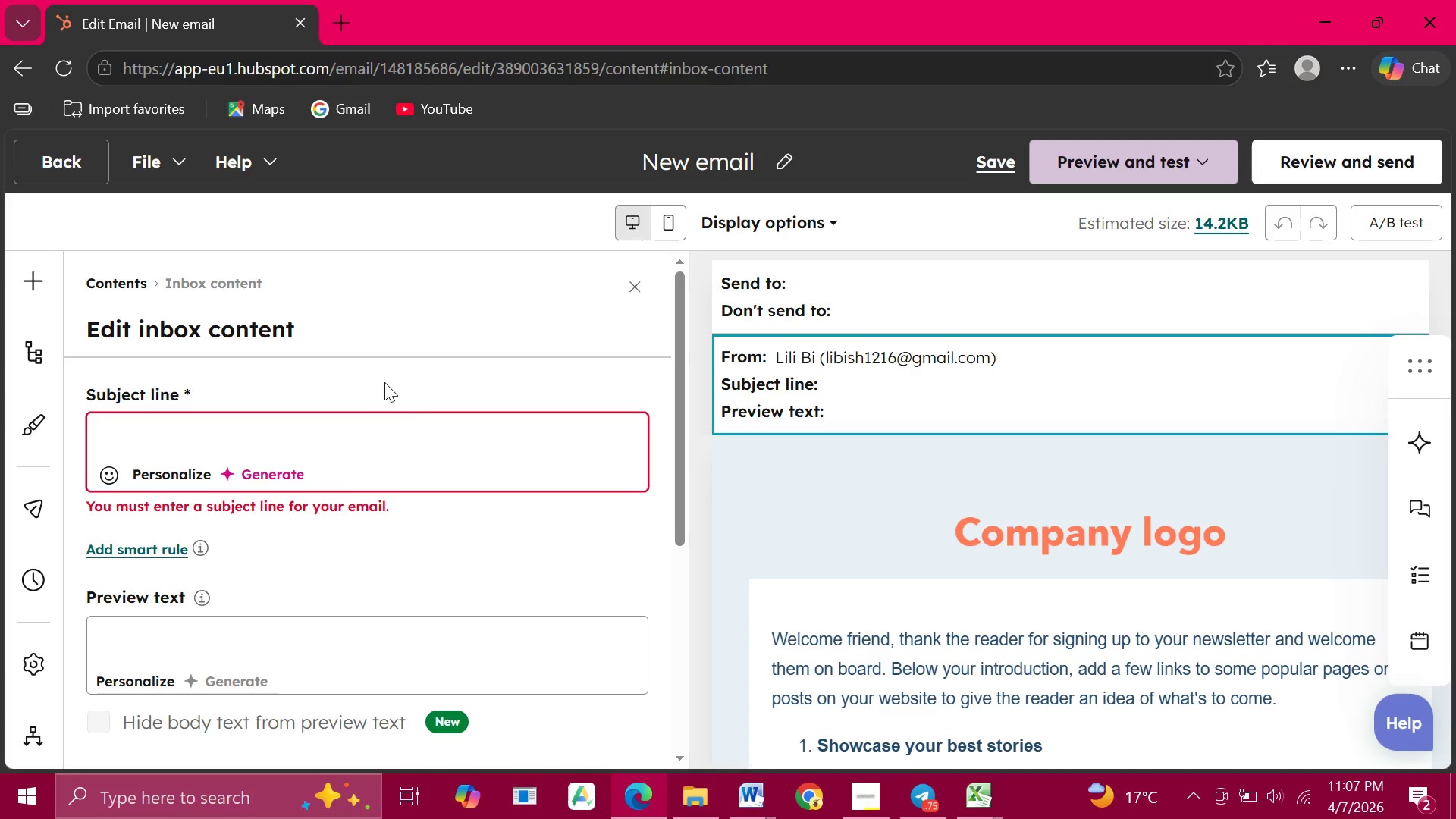 
wait(9.17)
 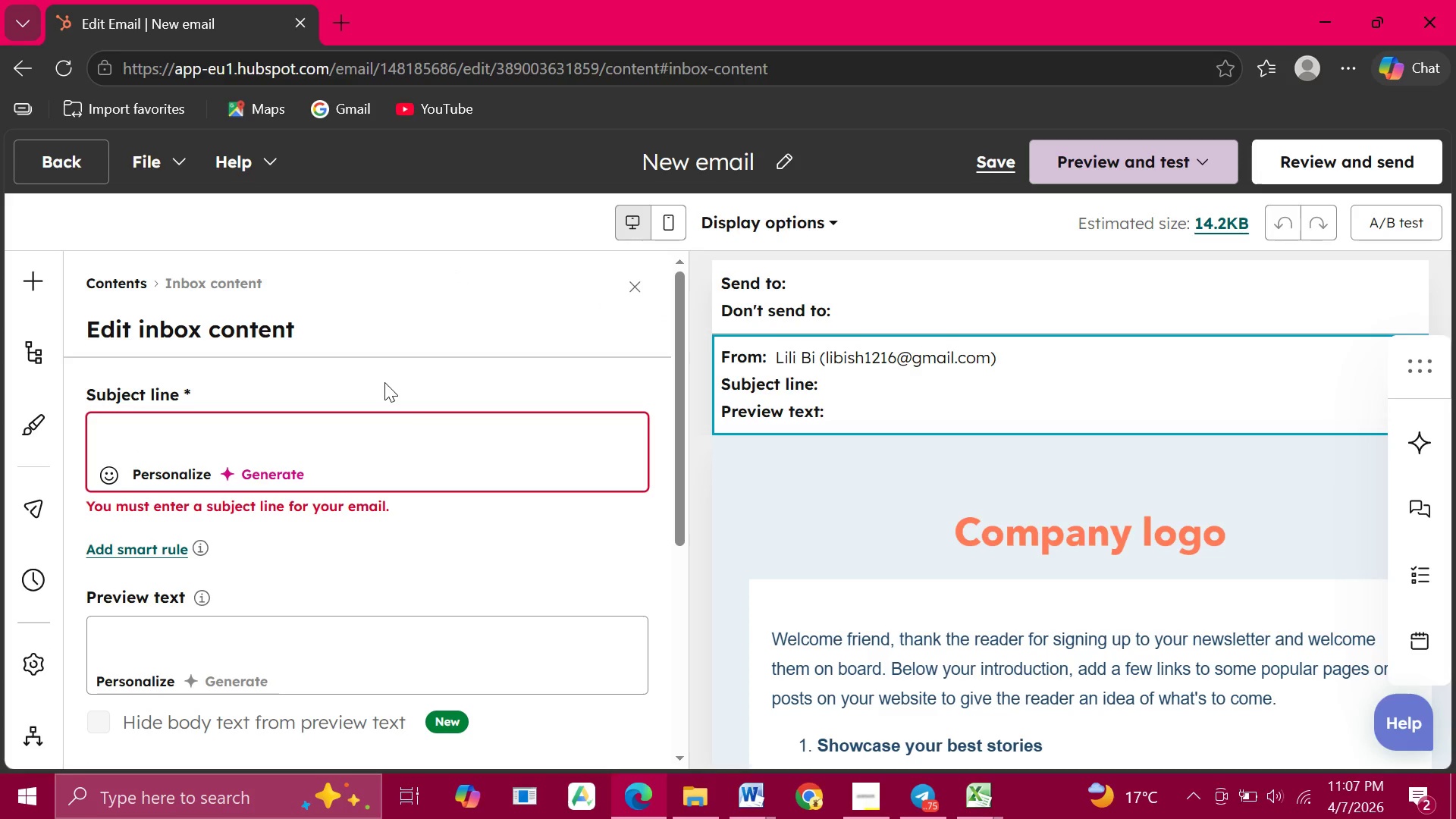 
left_click([138, 447])
 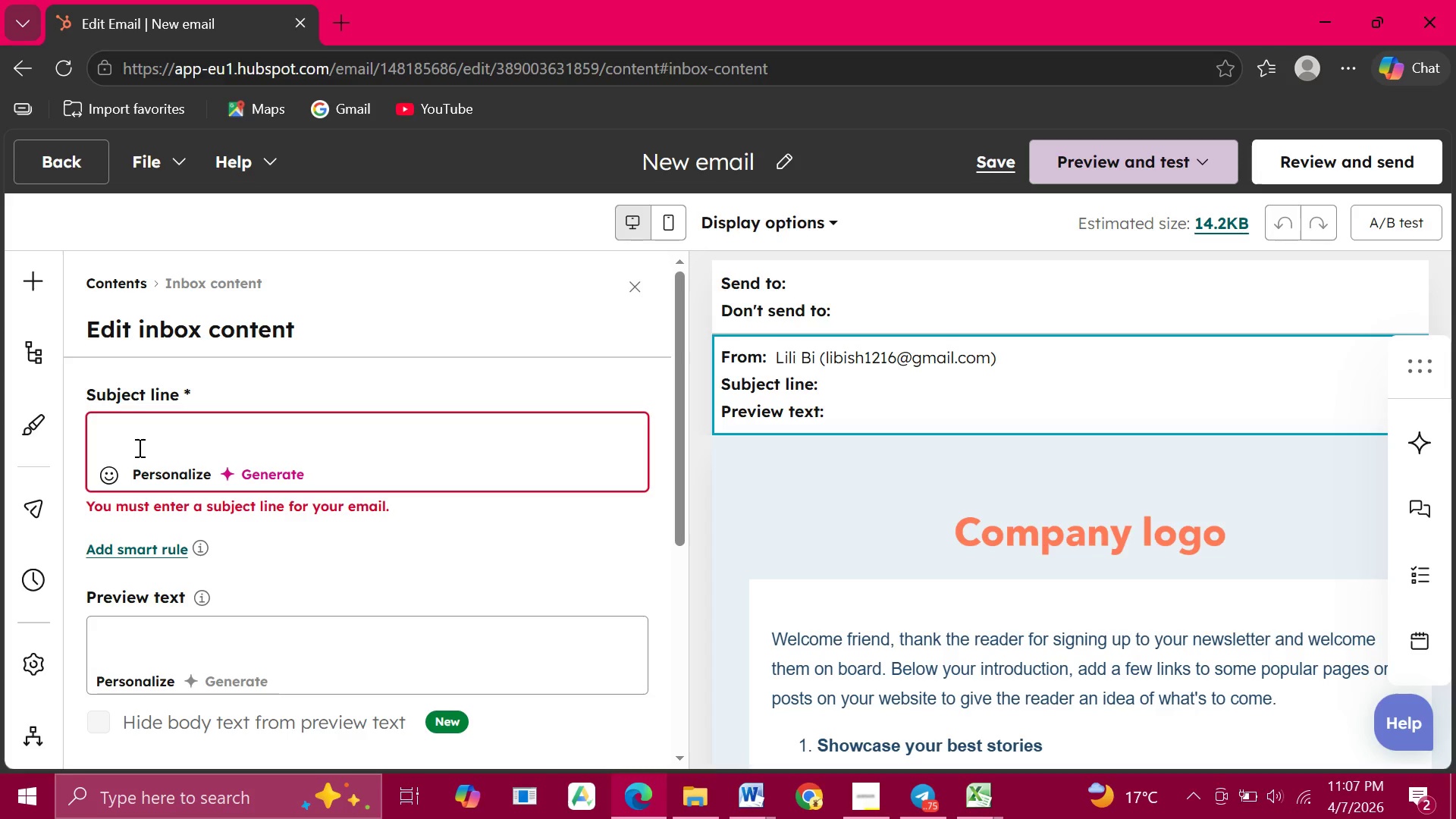 
wait(5.42)
 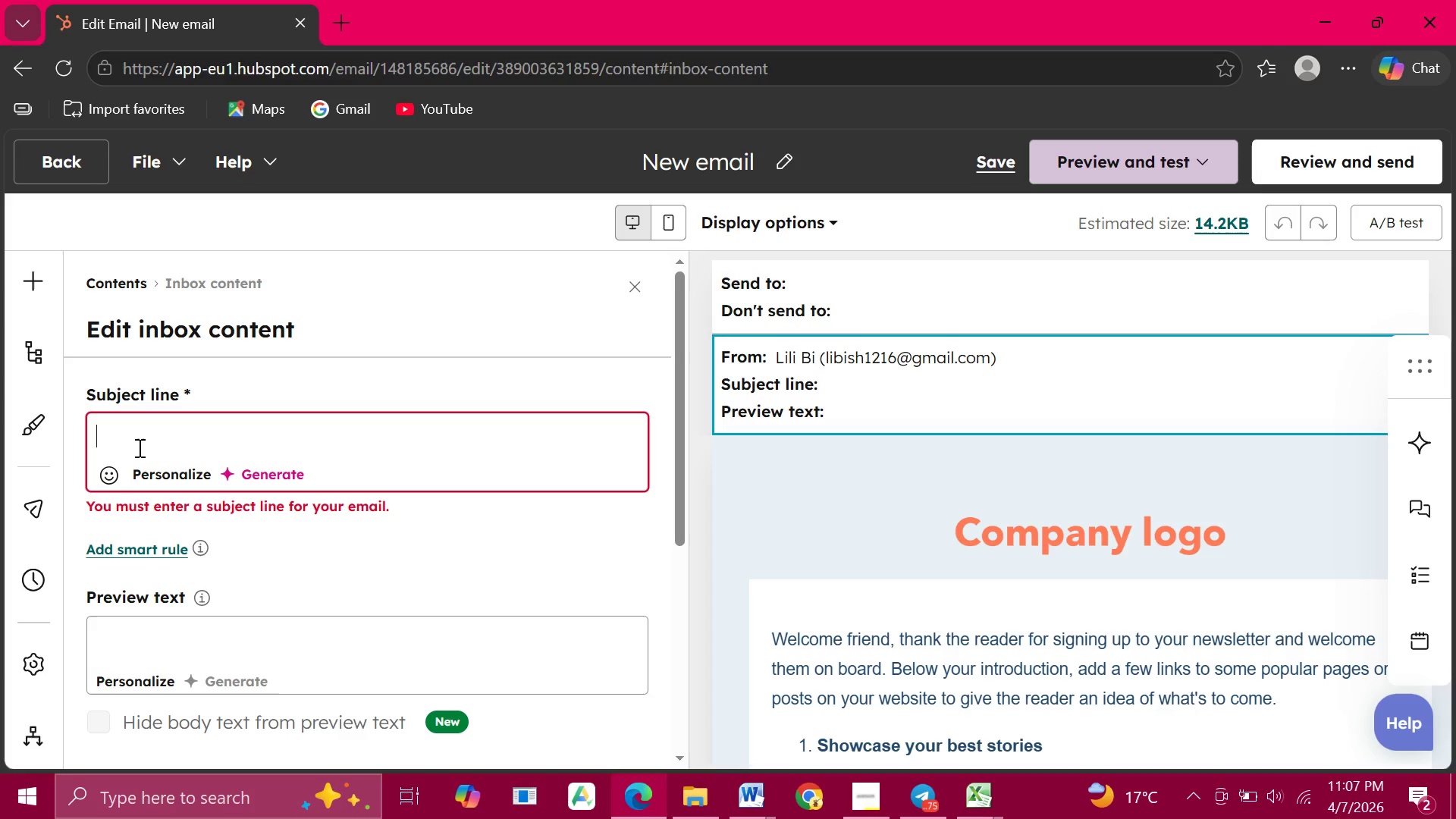 
type(Reducing driver injuries at)
 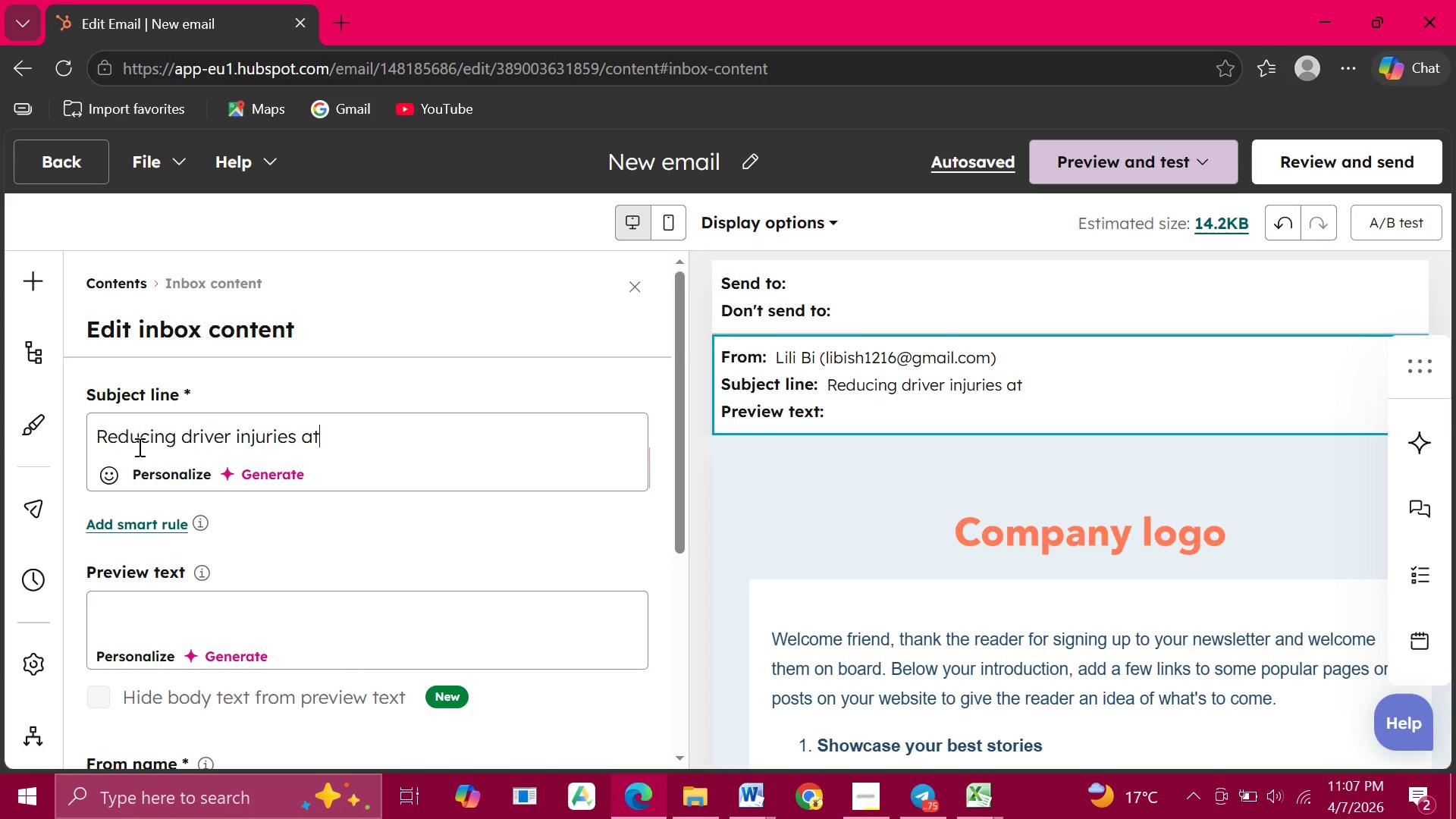 
wait(18.96)
 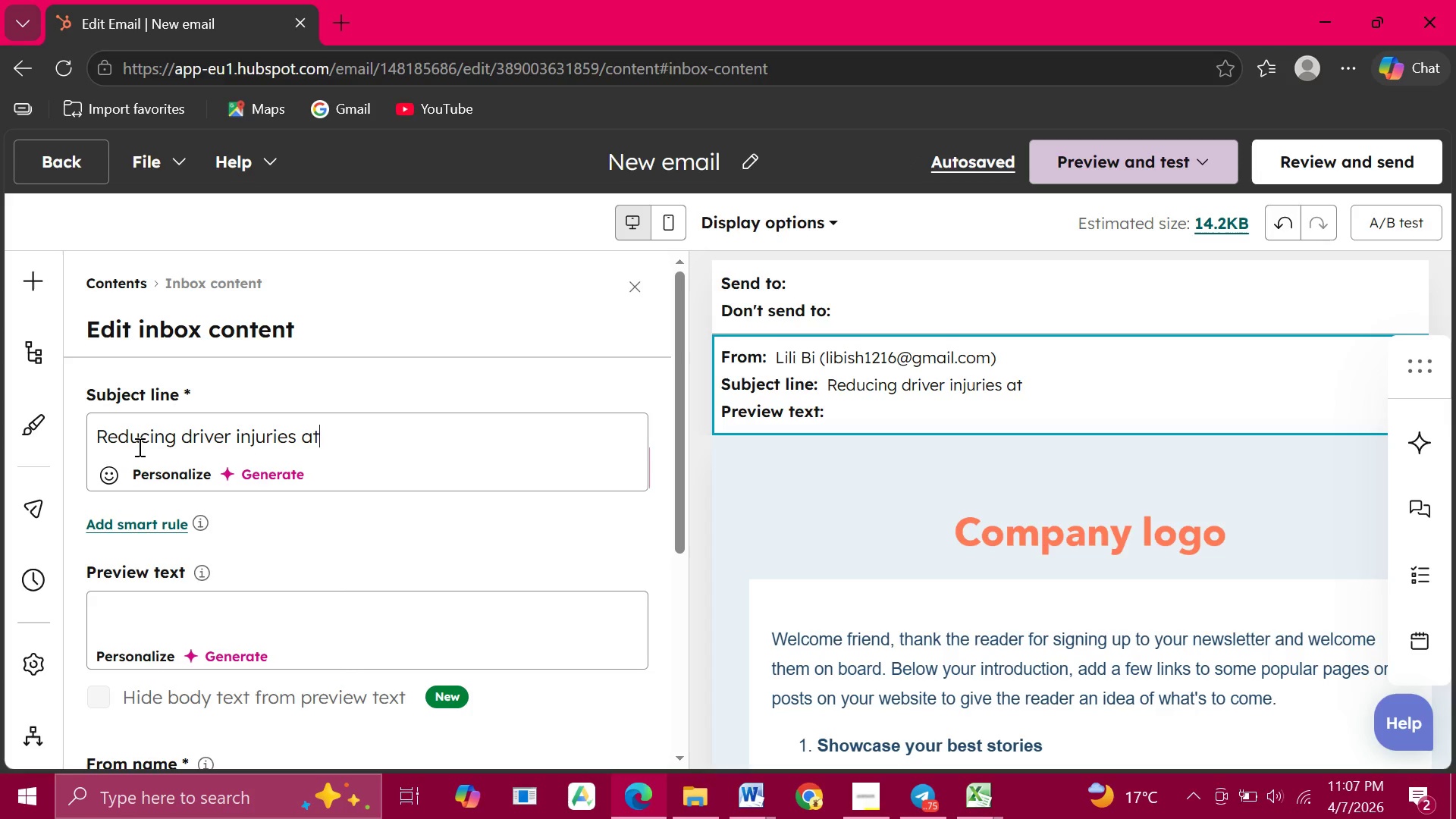 
mouse_move([961, 775])
 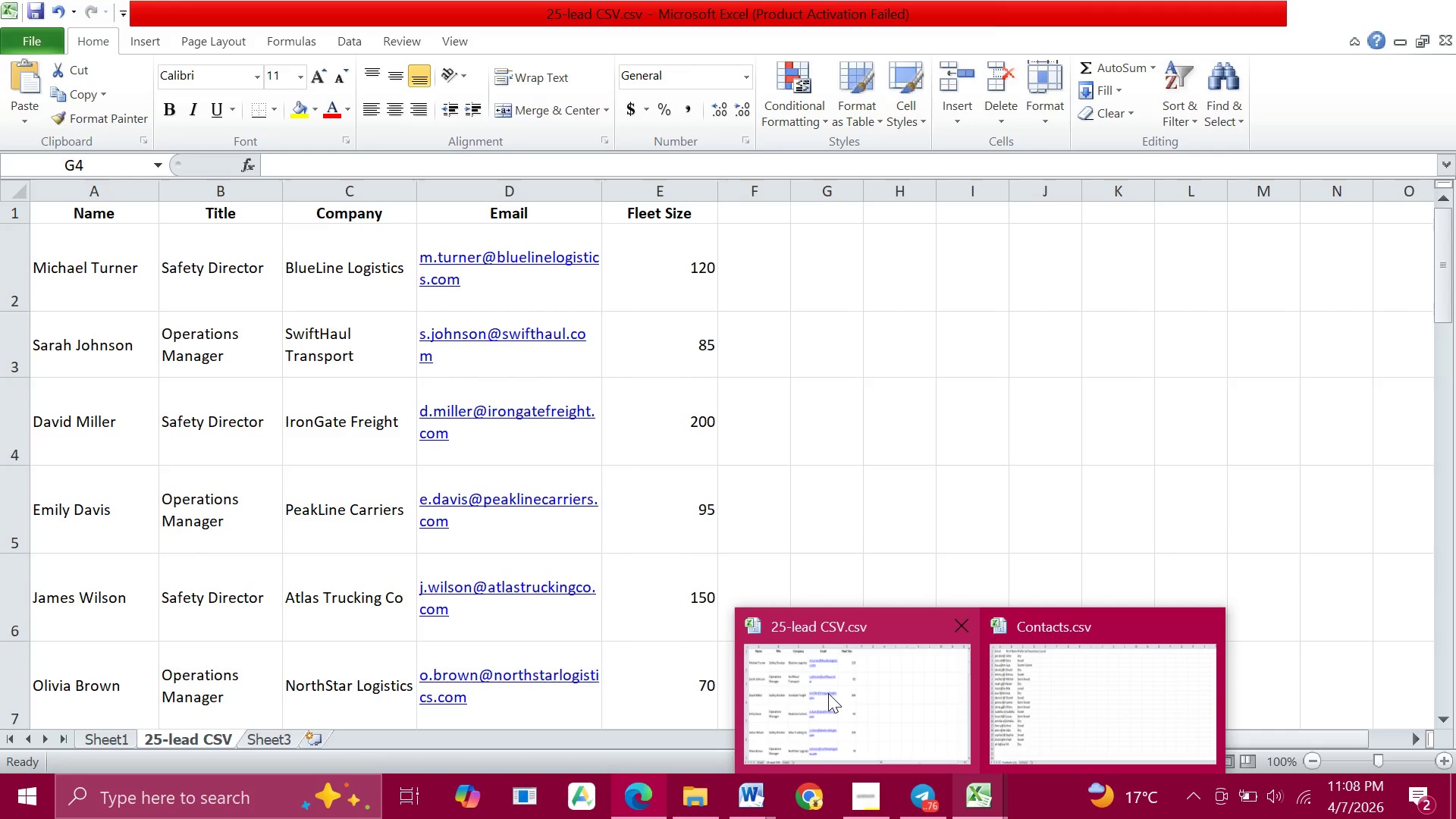 
wait(16.41)
 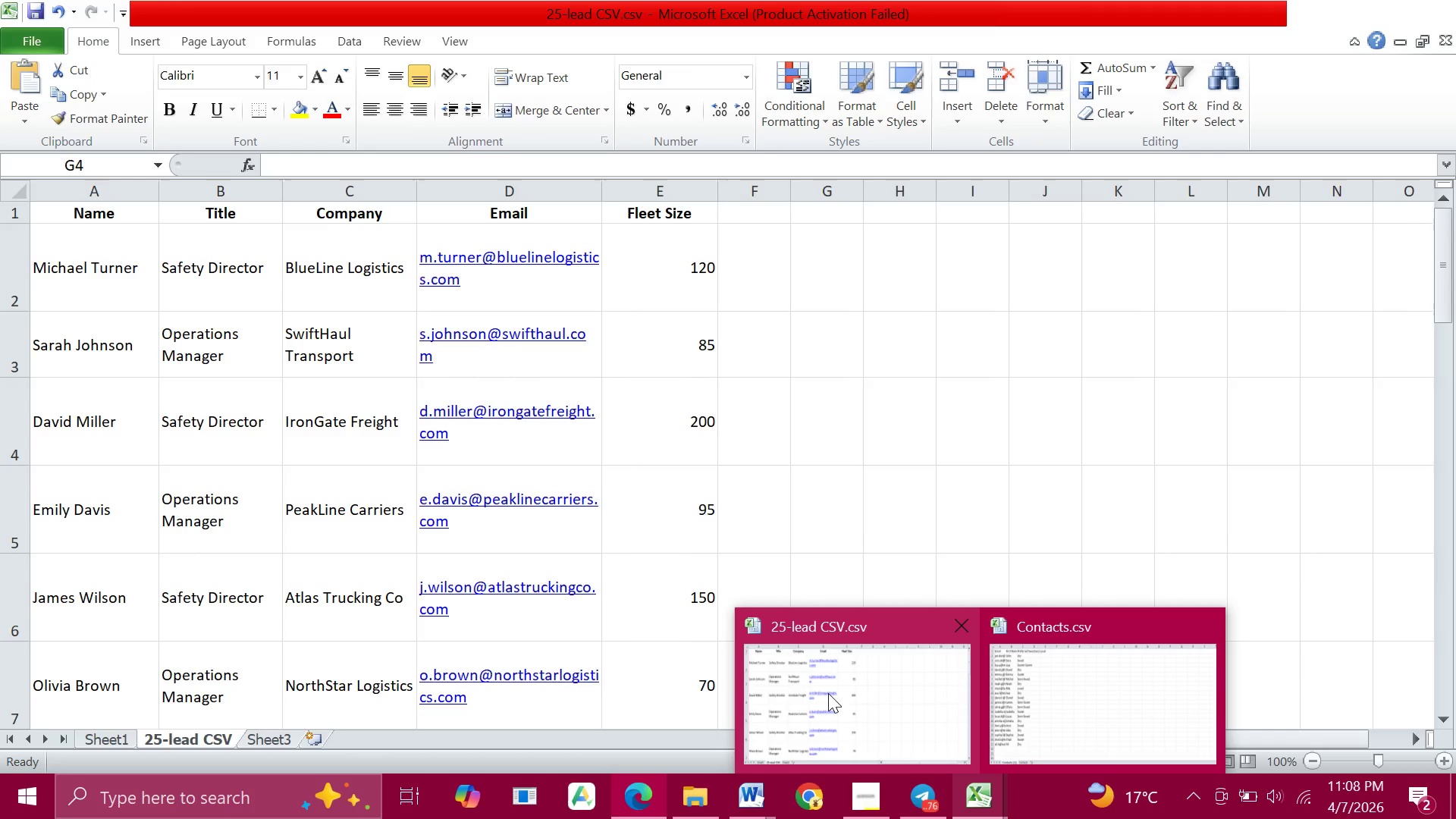 
type( Peakline Carriers)
 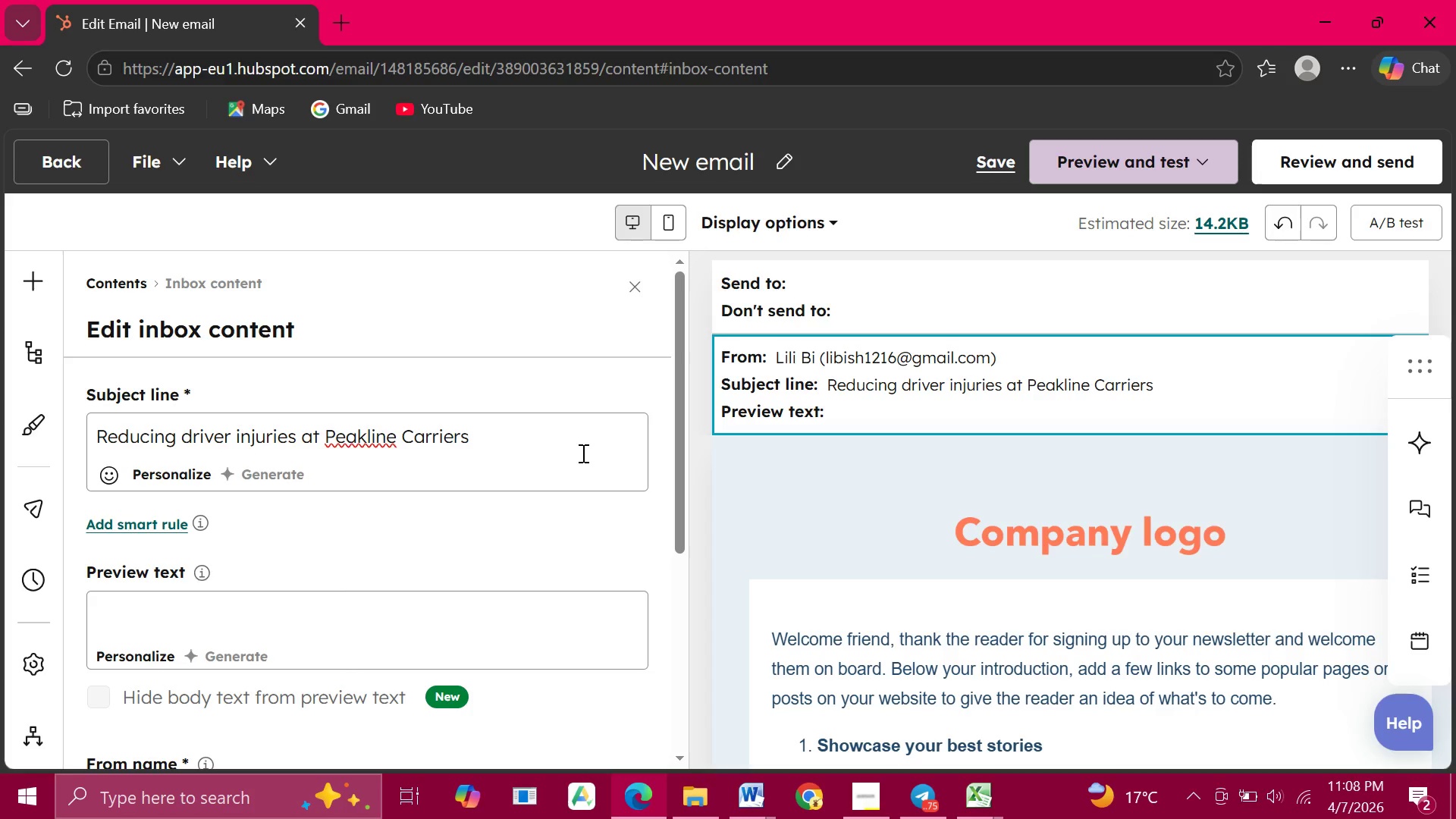 
wait(11.64)
 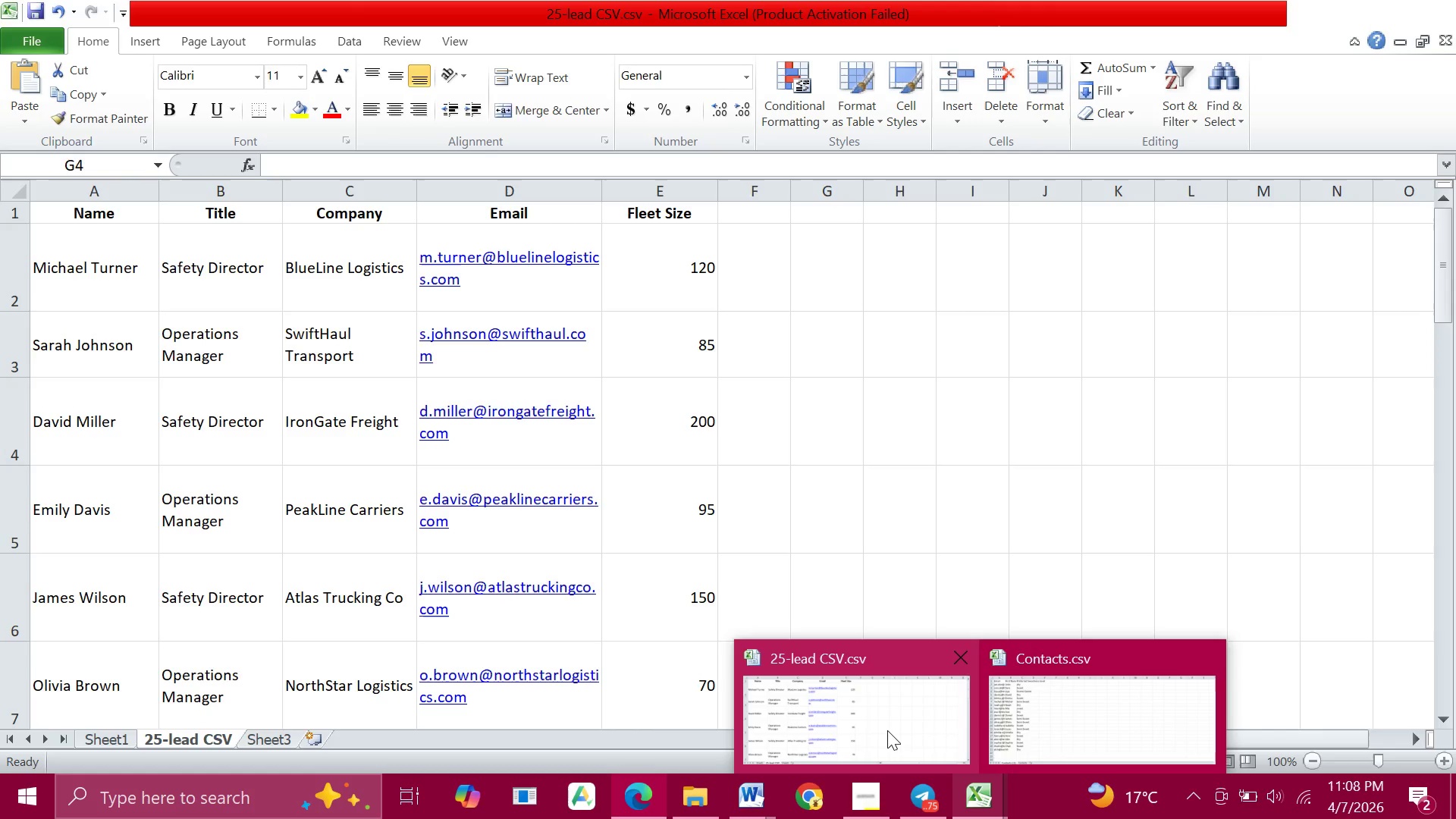 
left_click([372, 434])
 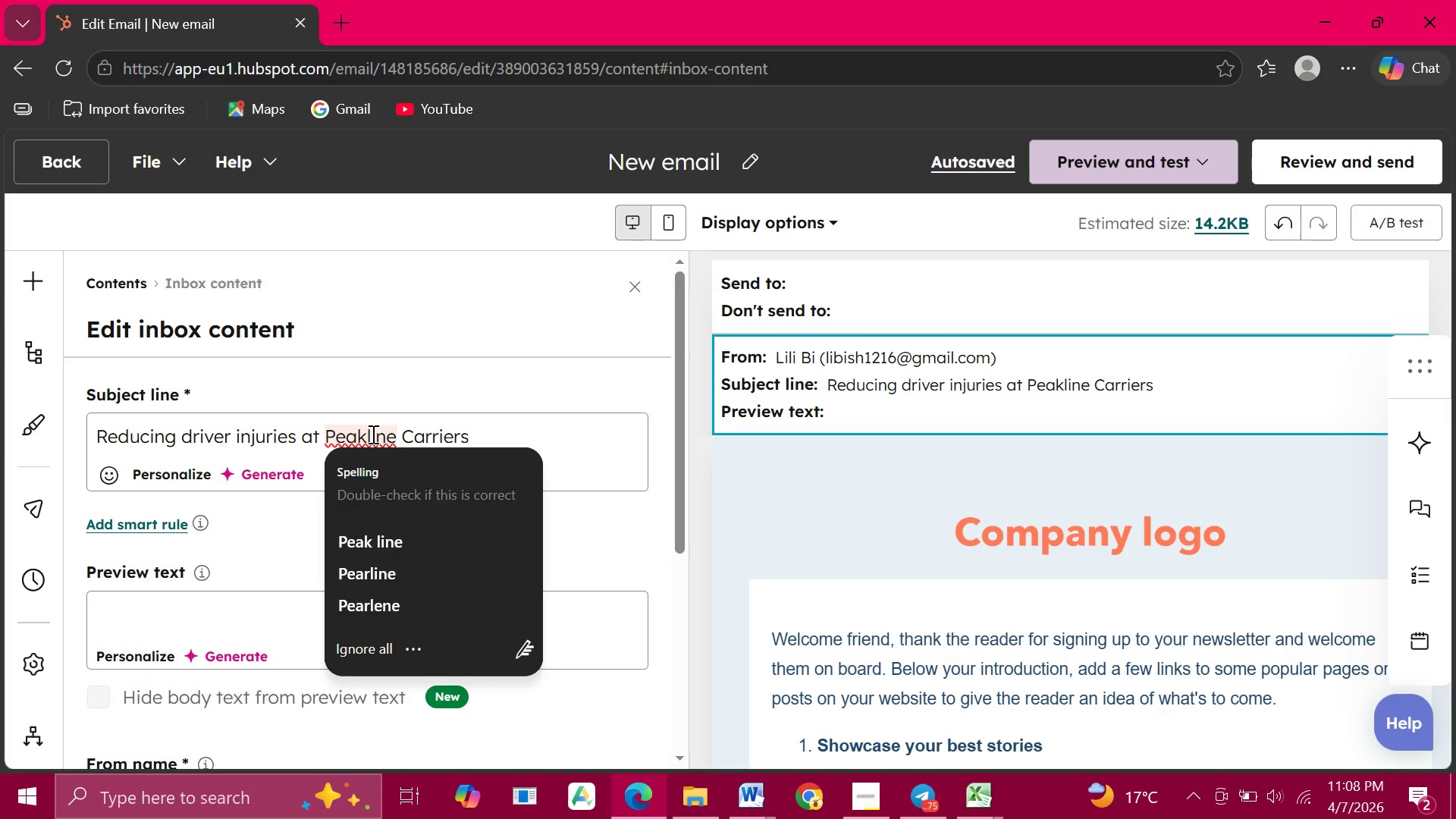 
key(Backspace)
 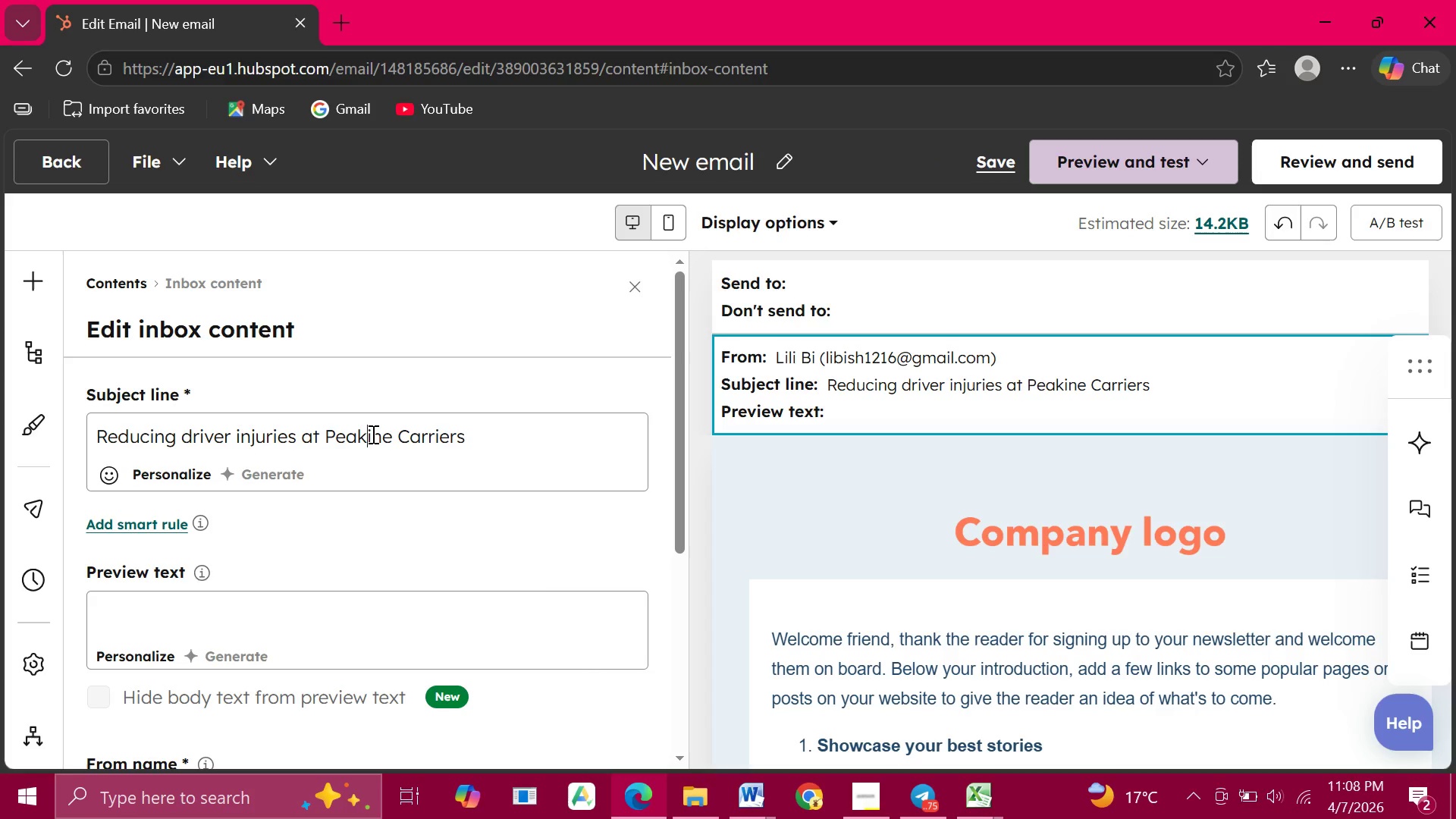 
key(Shift+L)
 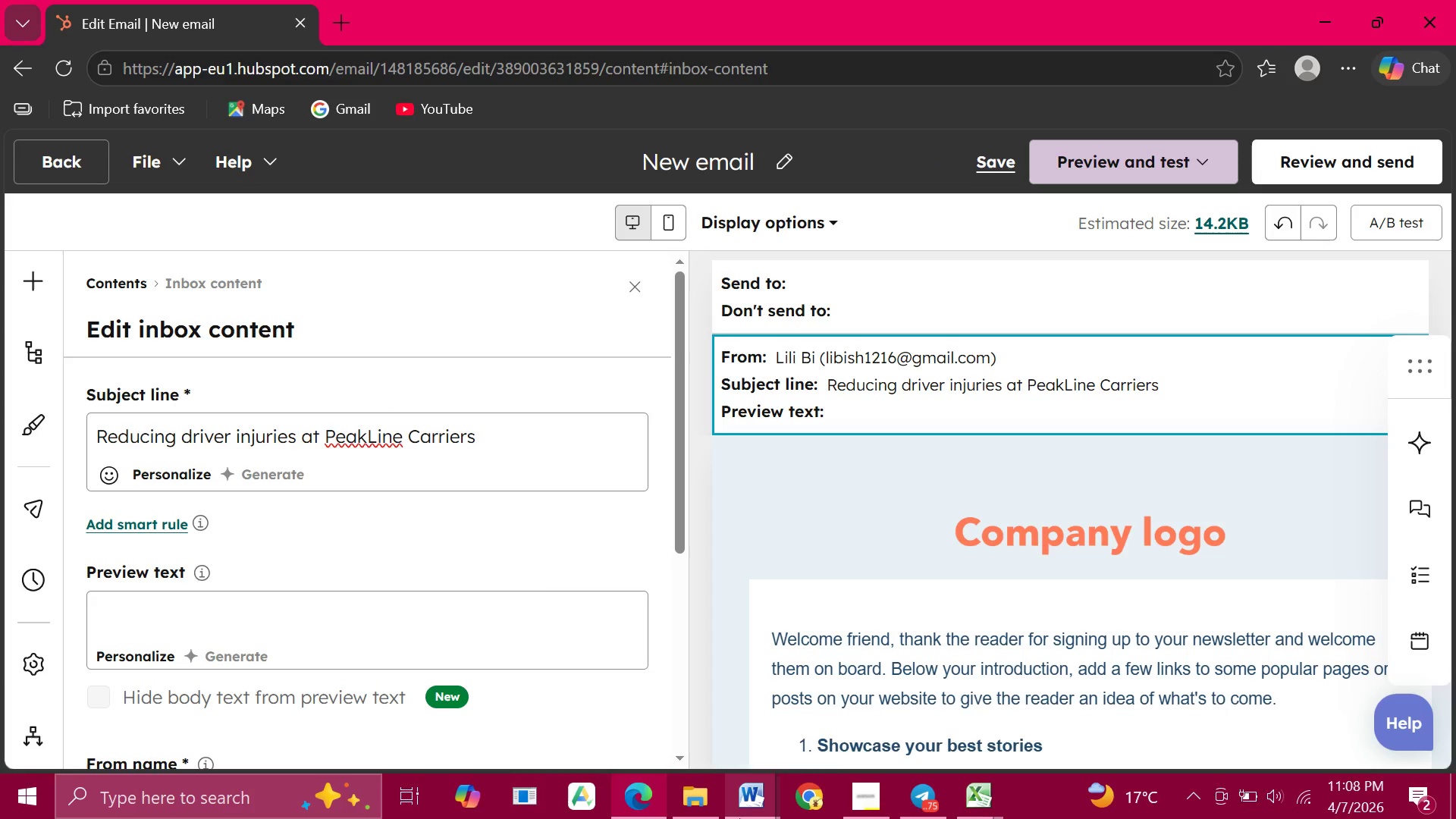 
mouse_move([934, 770])
 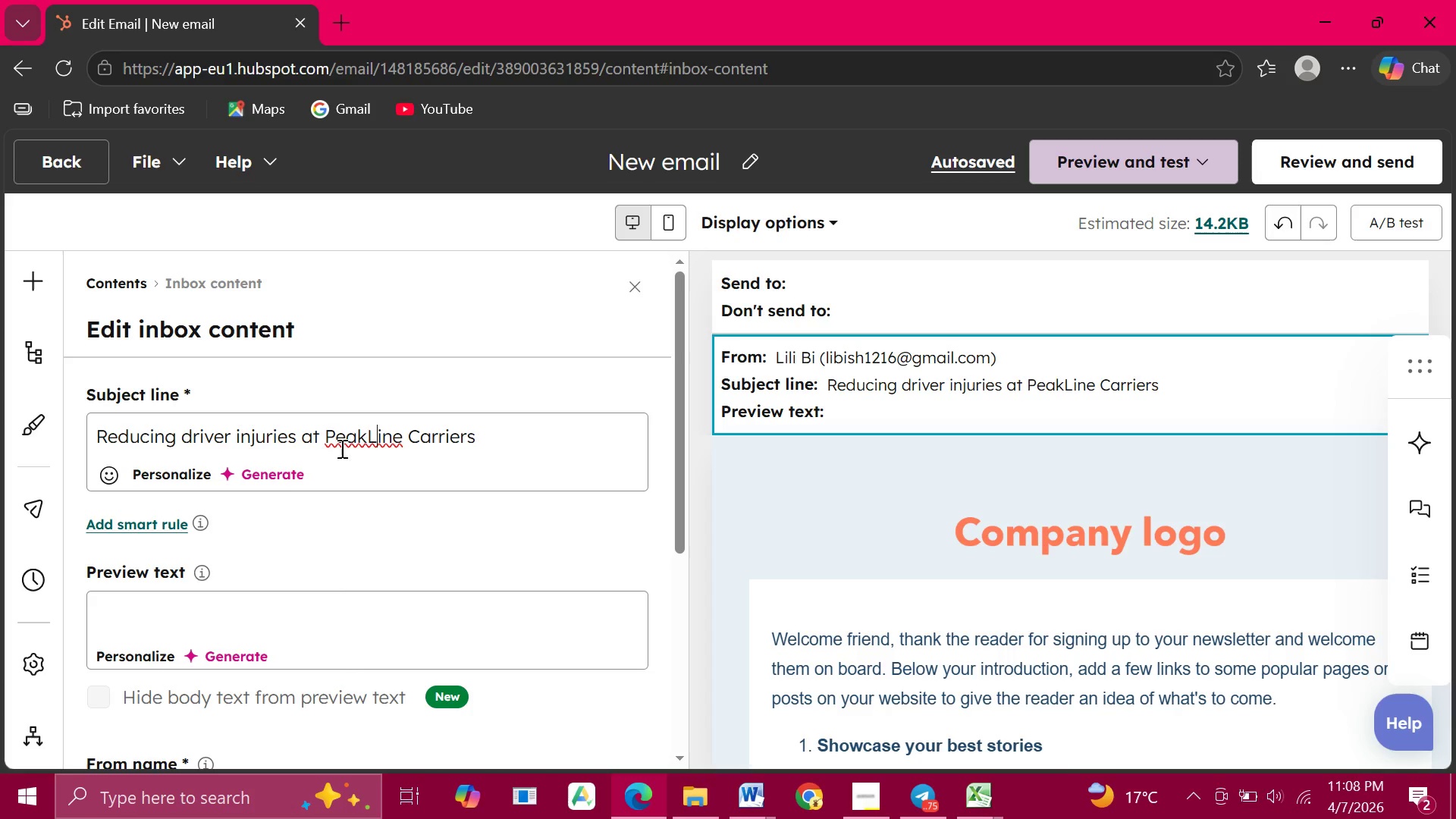 
wait(12.37)
 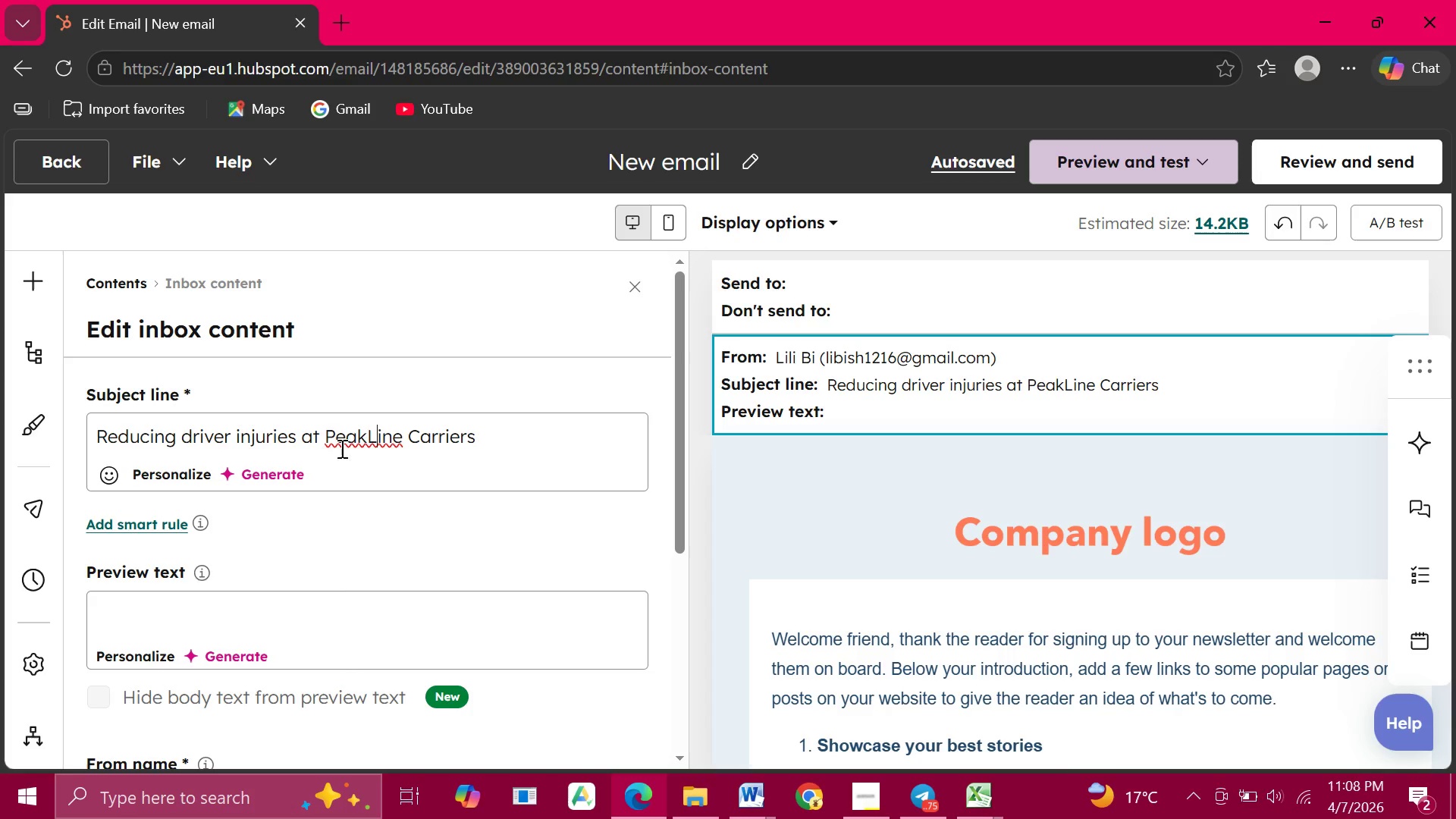 
left_click([853, 712])
 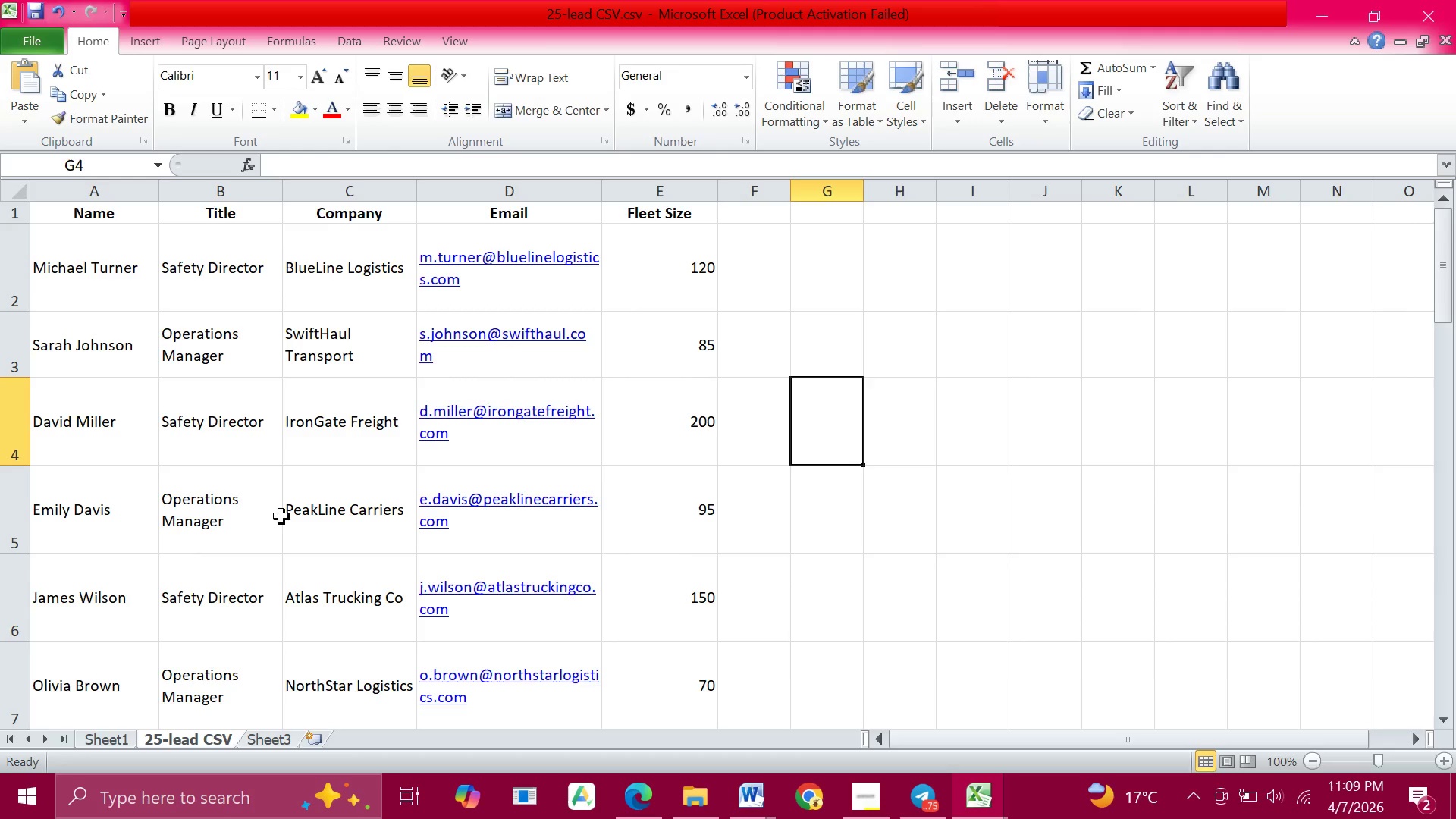 
scroll: coordinate [285, 525], scroll_direction: down, amount: 2.0
 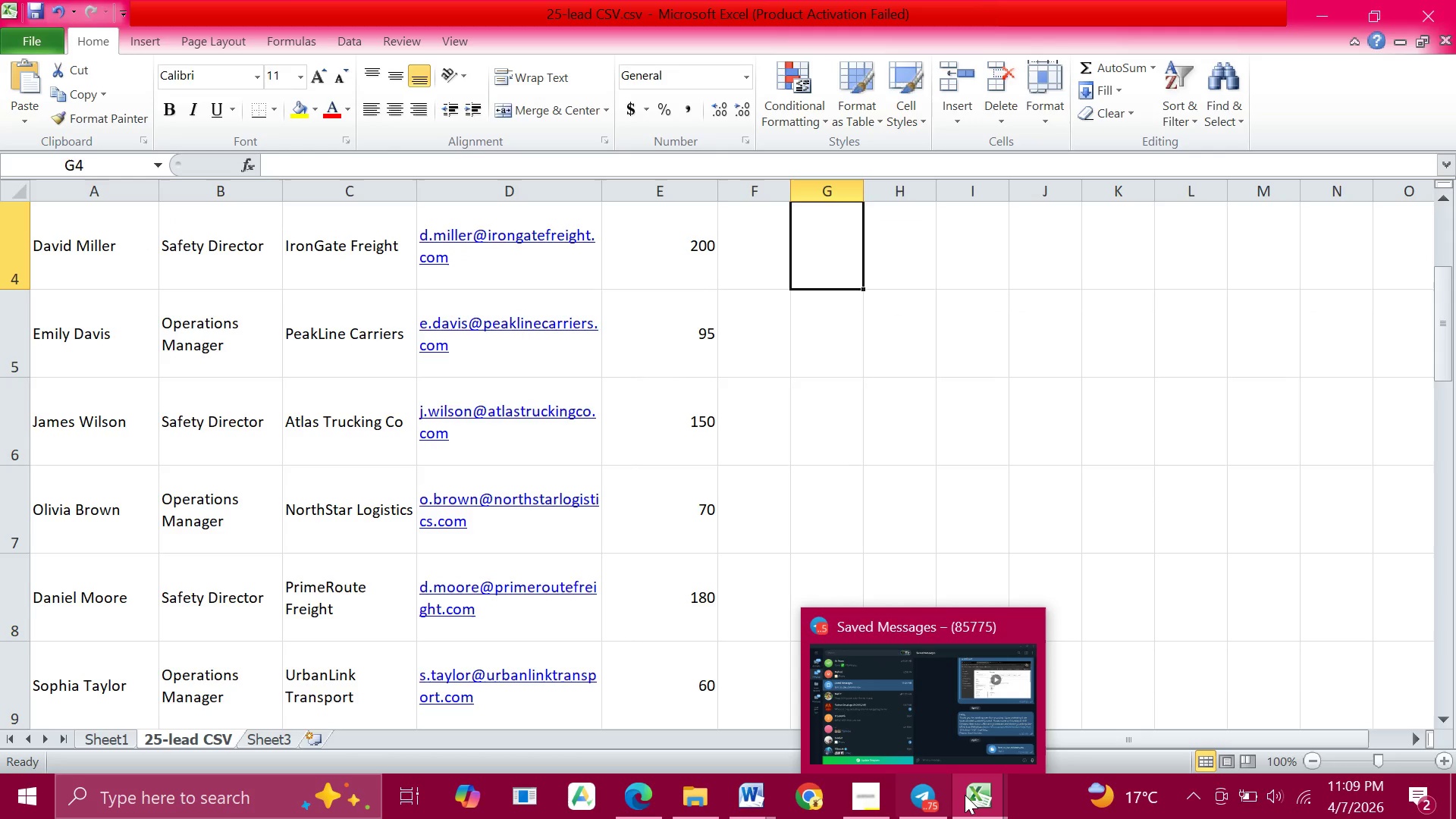 
wait(8.54)
 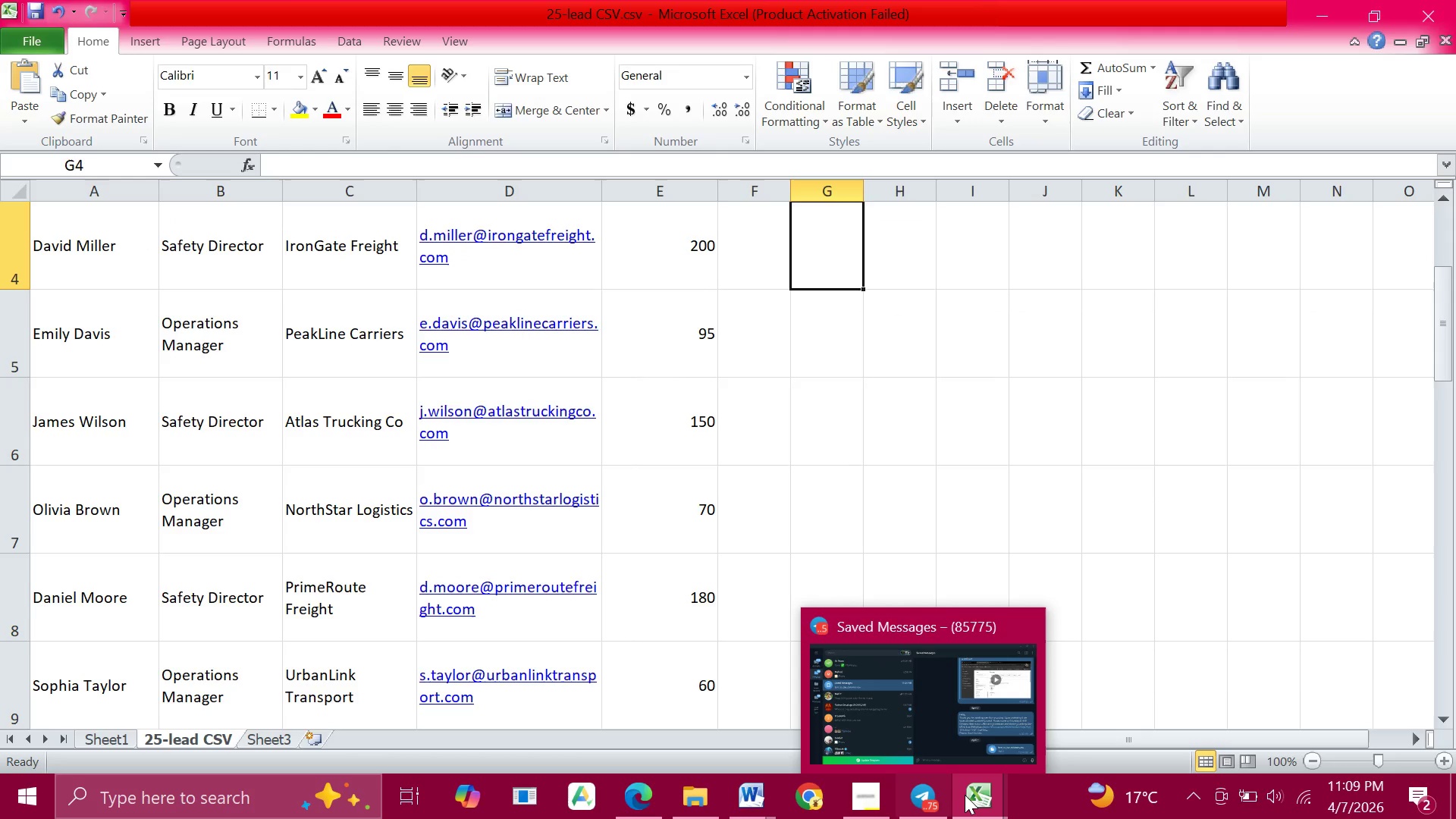 
left_click([670, 722])
 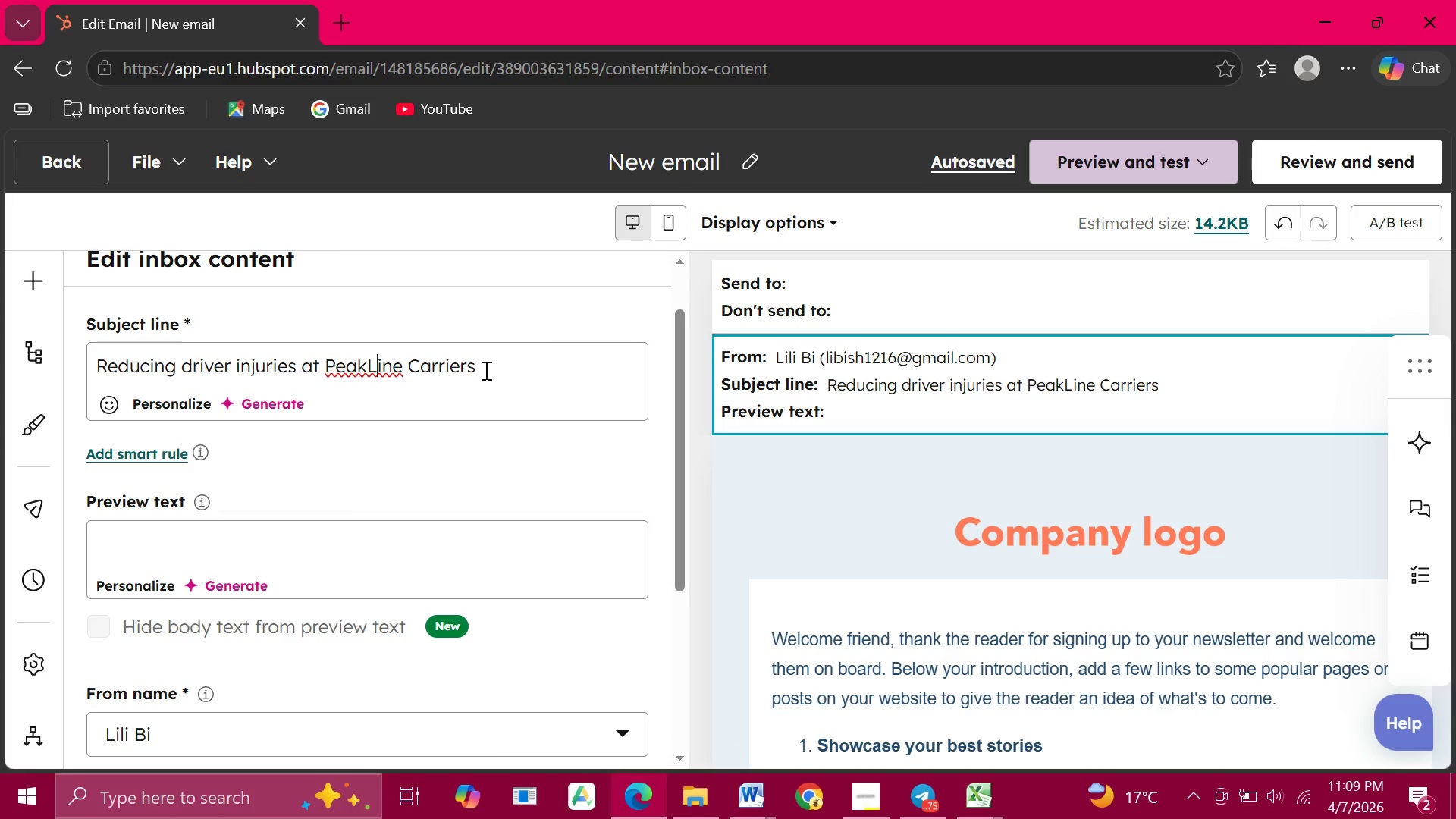 
left_click_drag(start_coordinate=[485, 369], to_coordinate=[324, 369])
 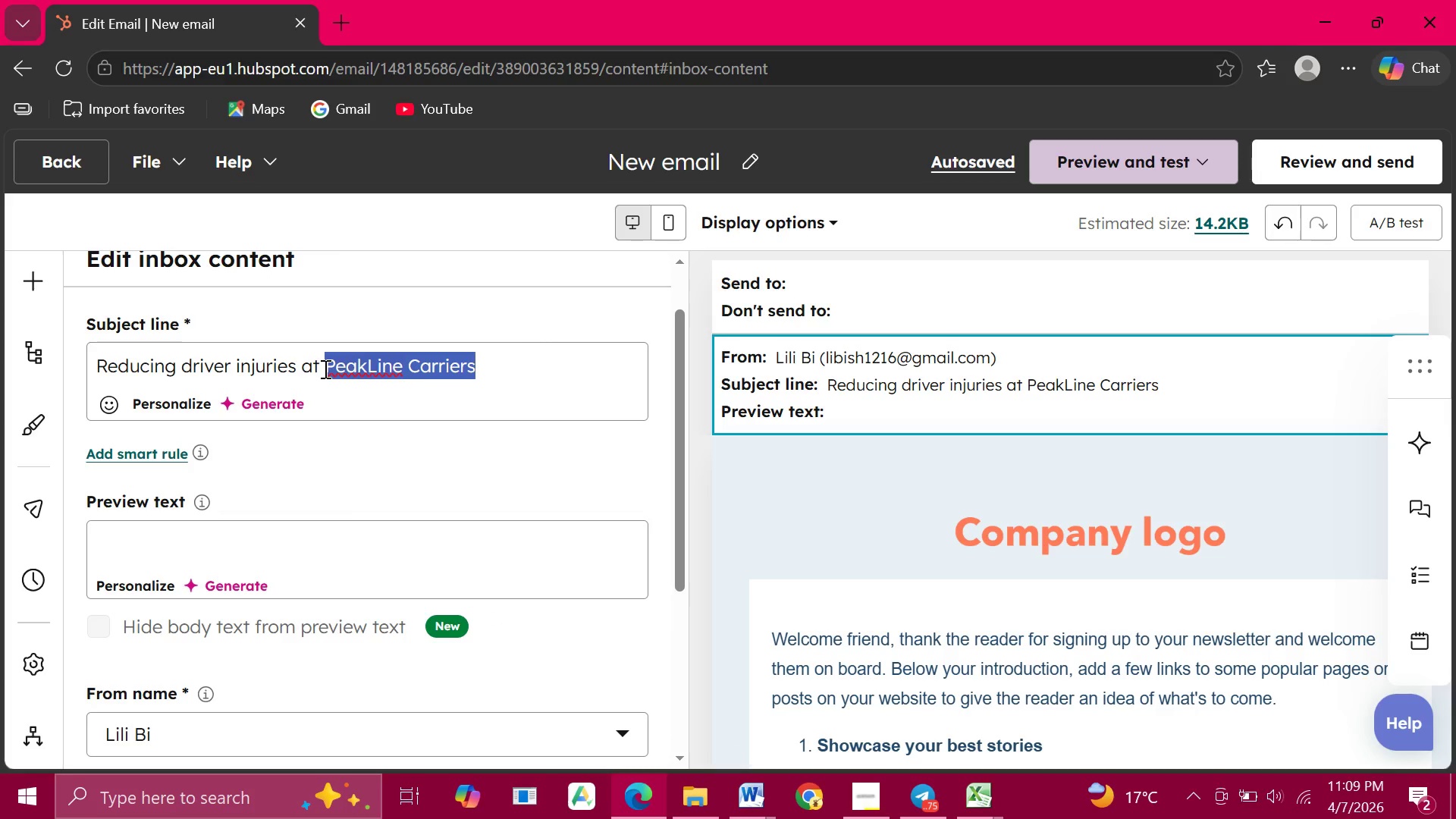 
type(NorthStar )
 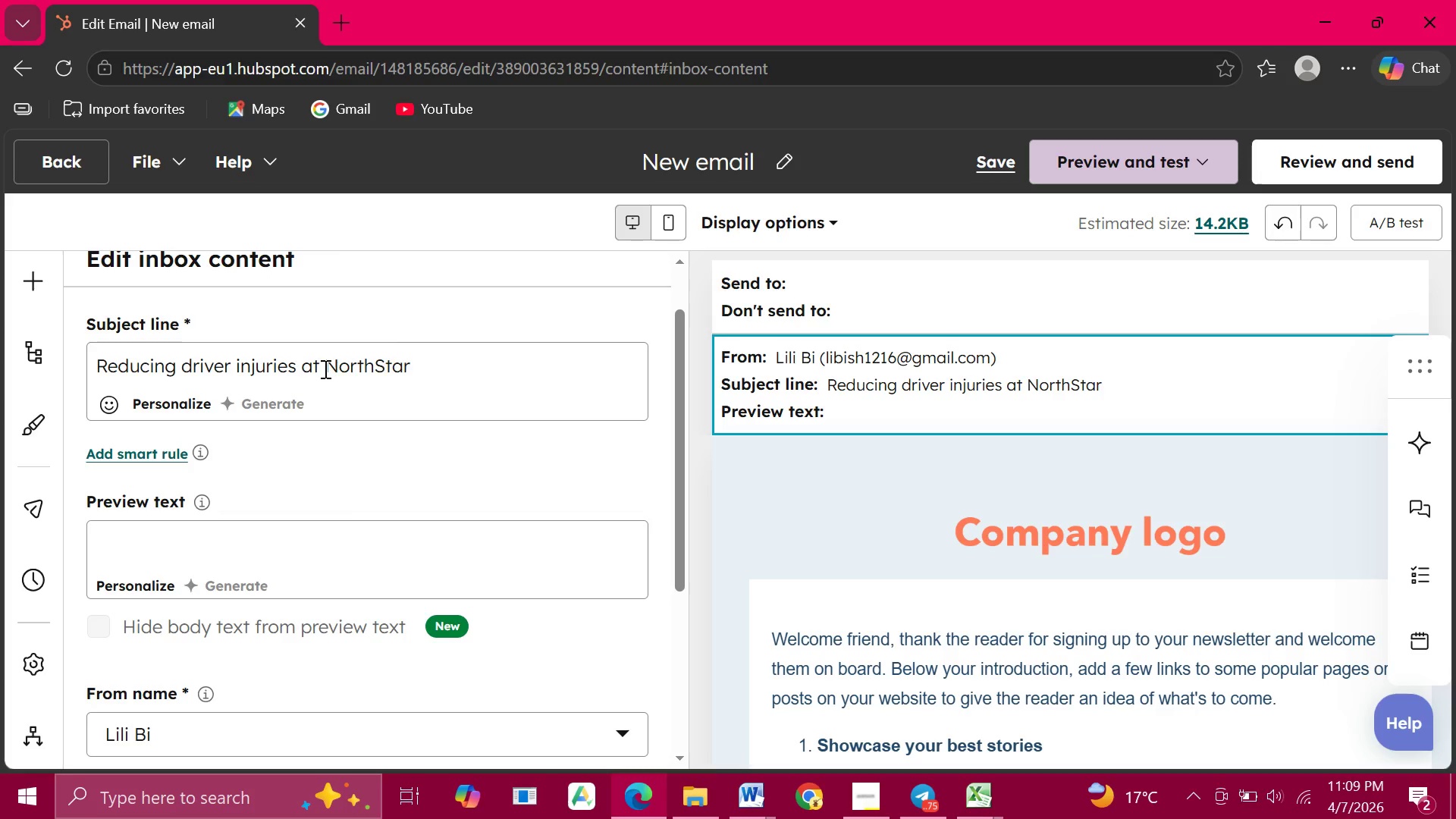 
wait(5.93)
 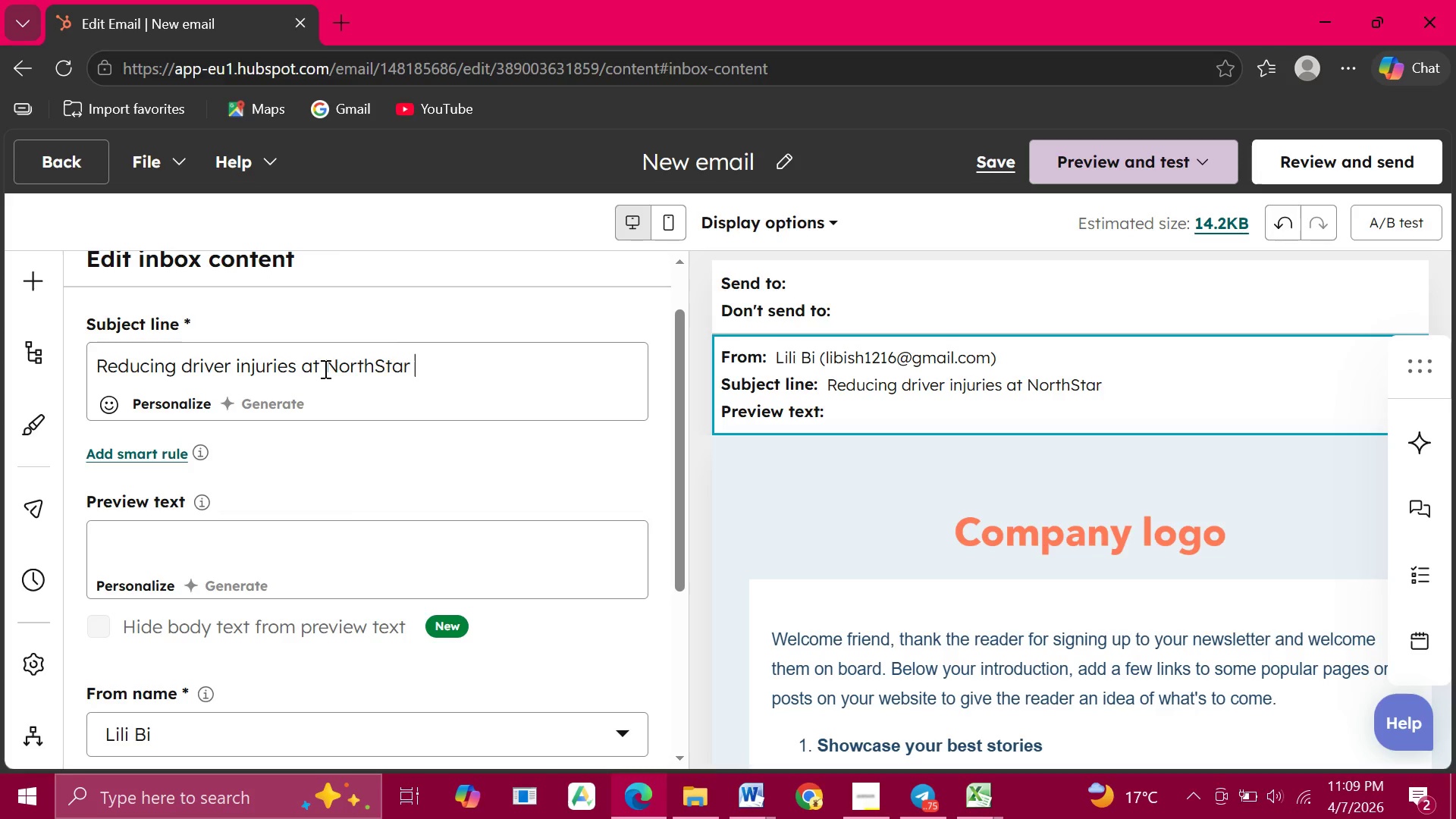 
mouse_move([969, 774])
 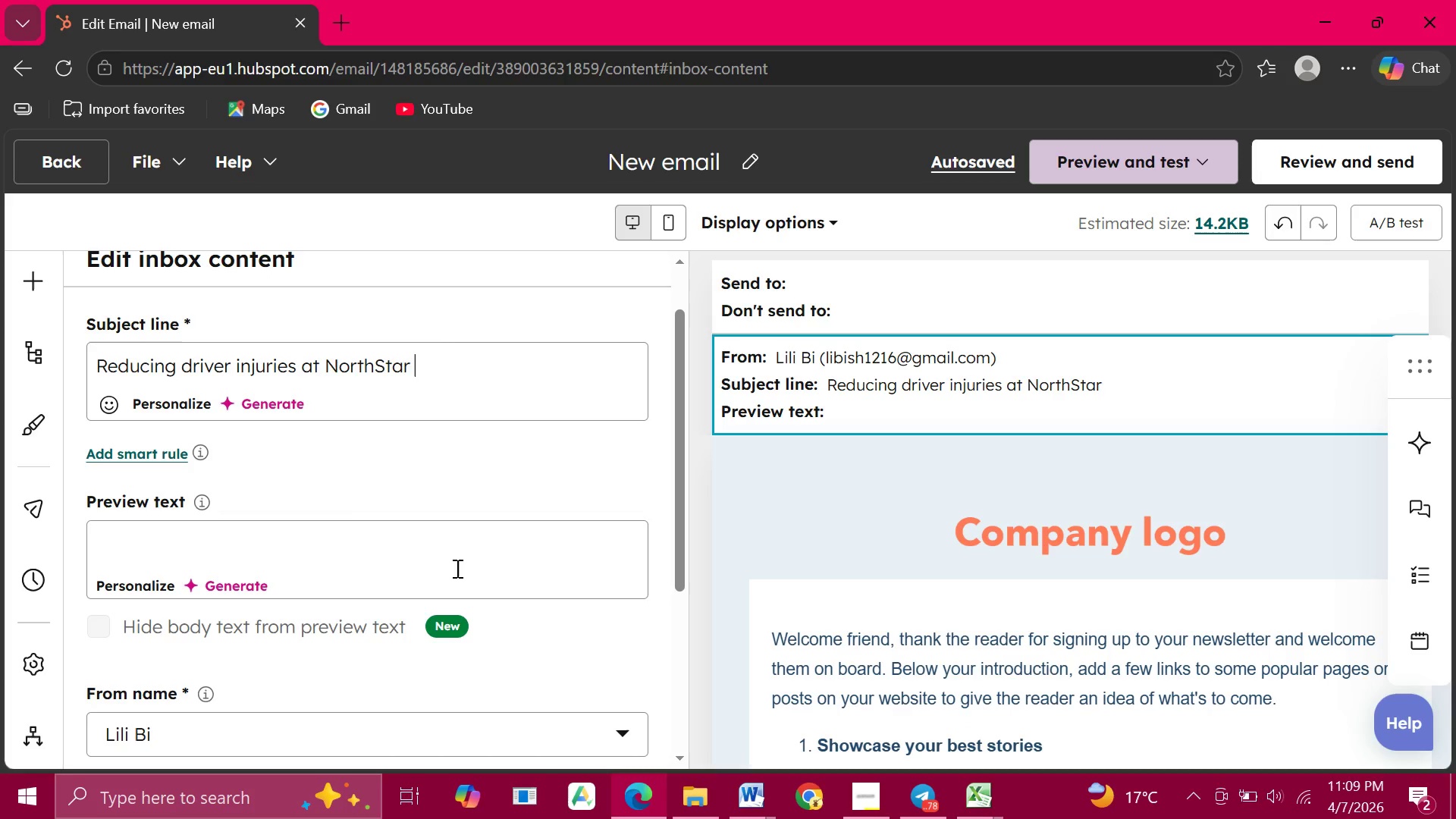 
type(Logistics)
 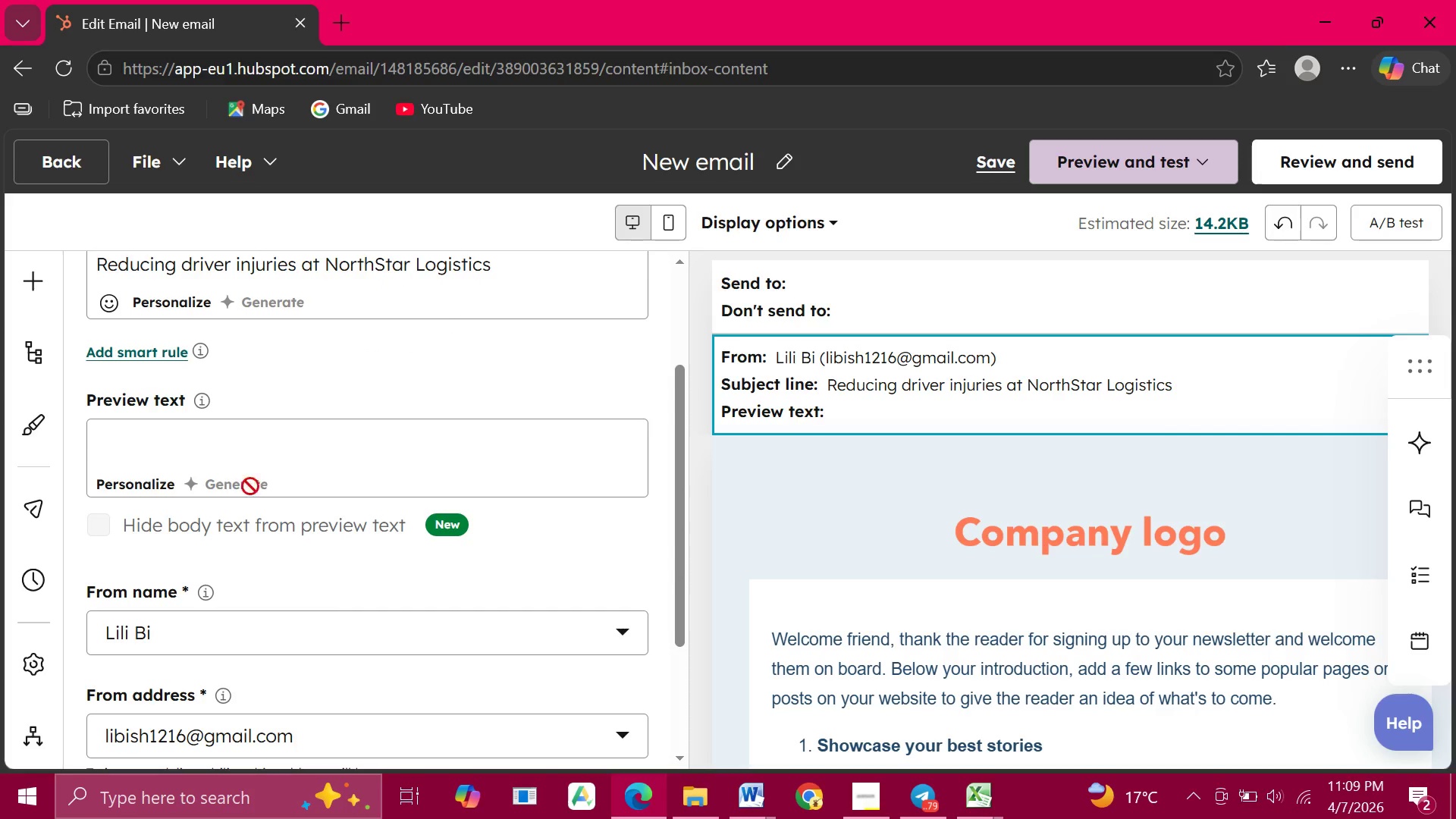 
left_click([136, 455])
 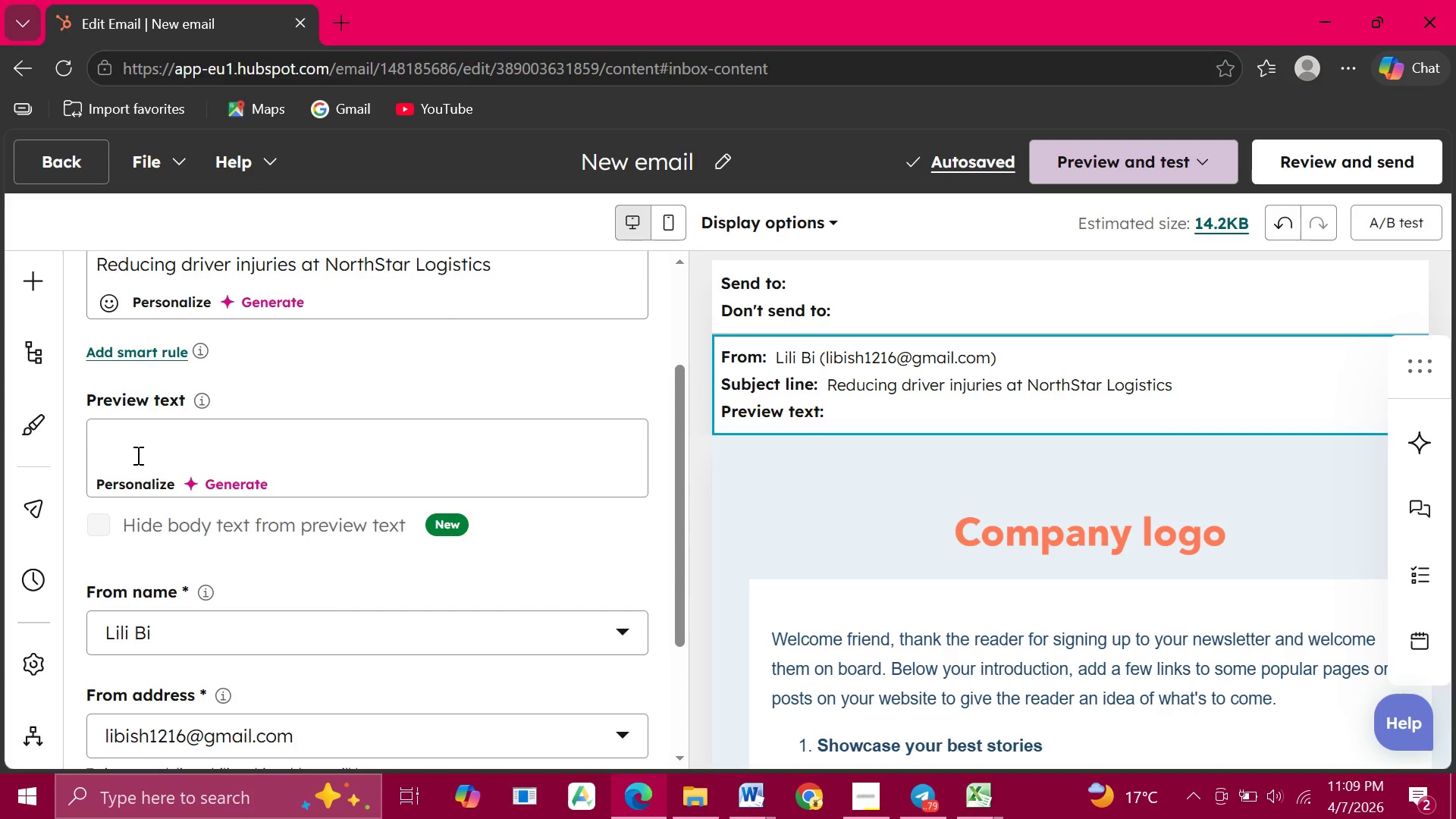 
wait(8.03)
 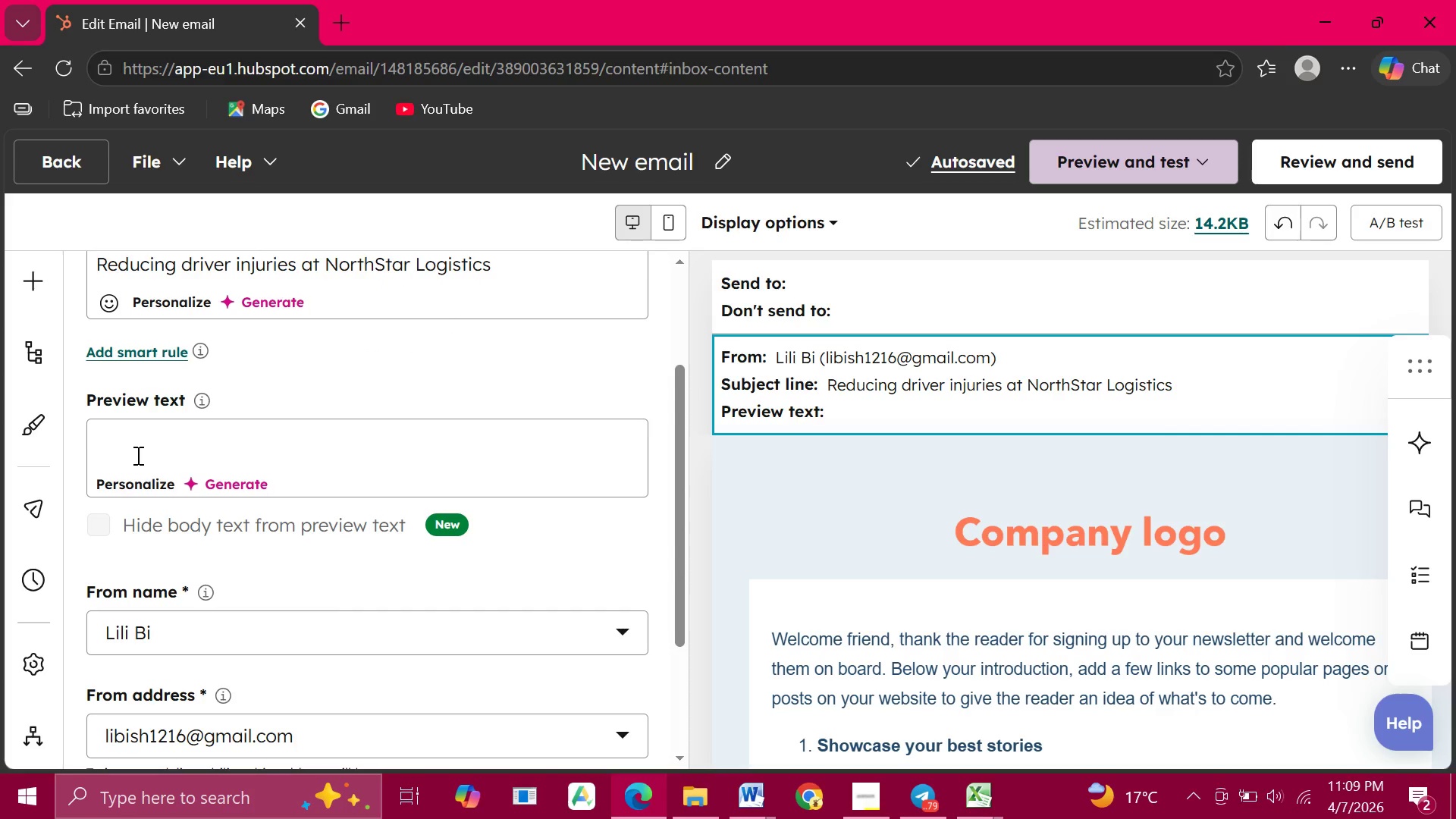 
type(A practical way to lower)
 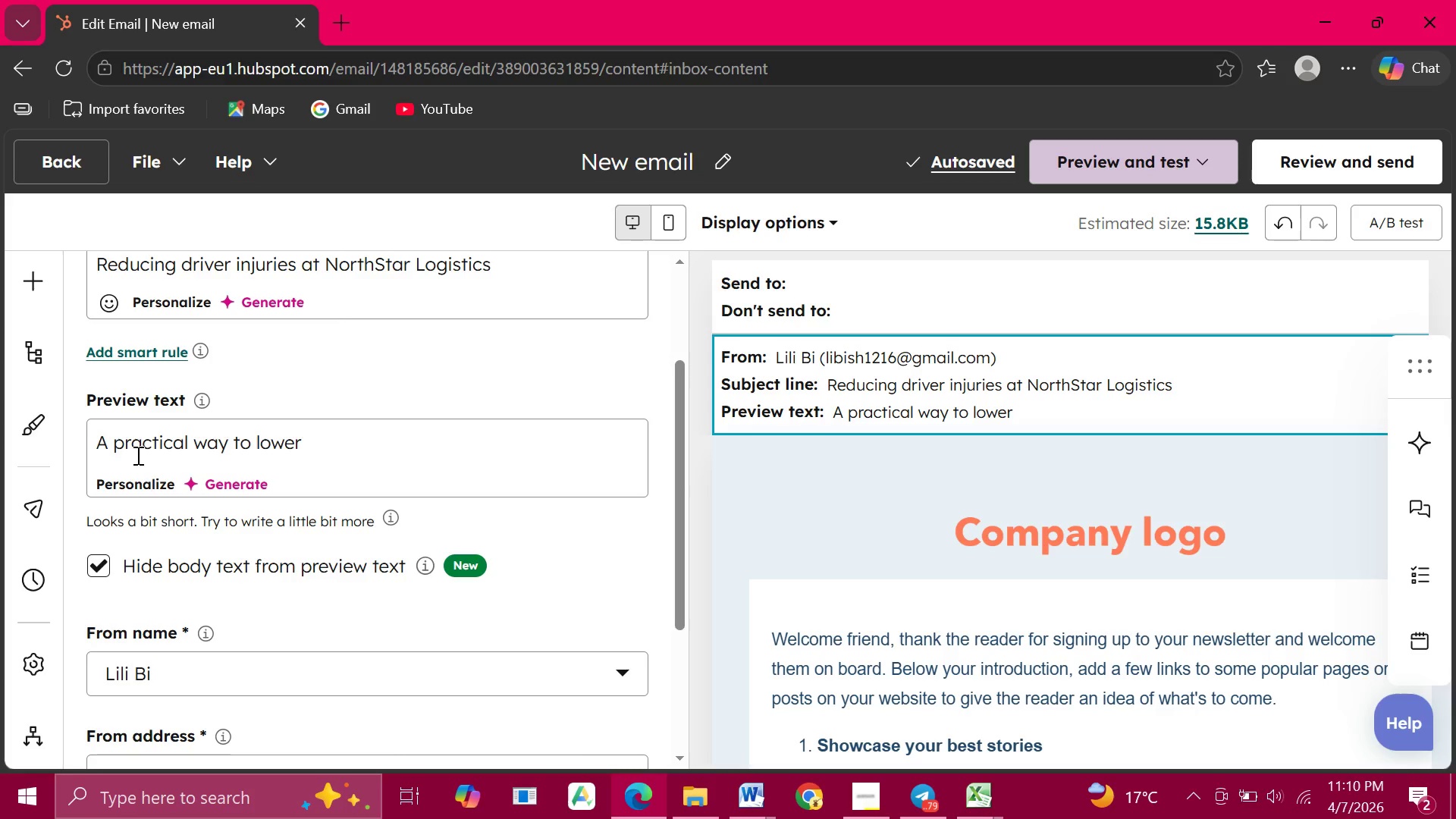 
wait(5.33)
 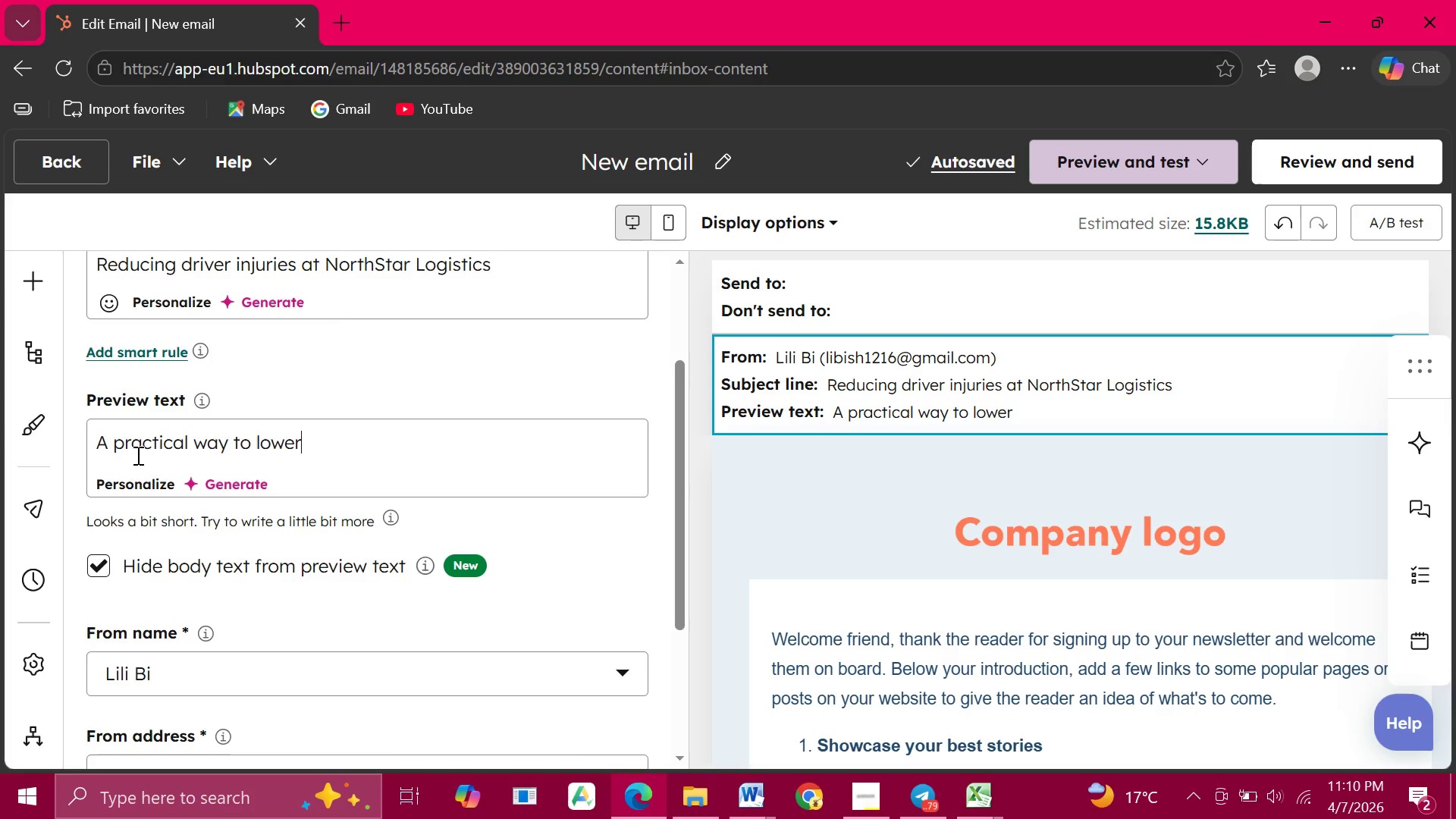 
type( injury risk)
 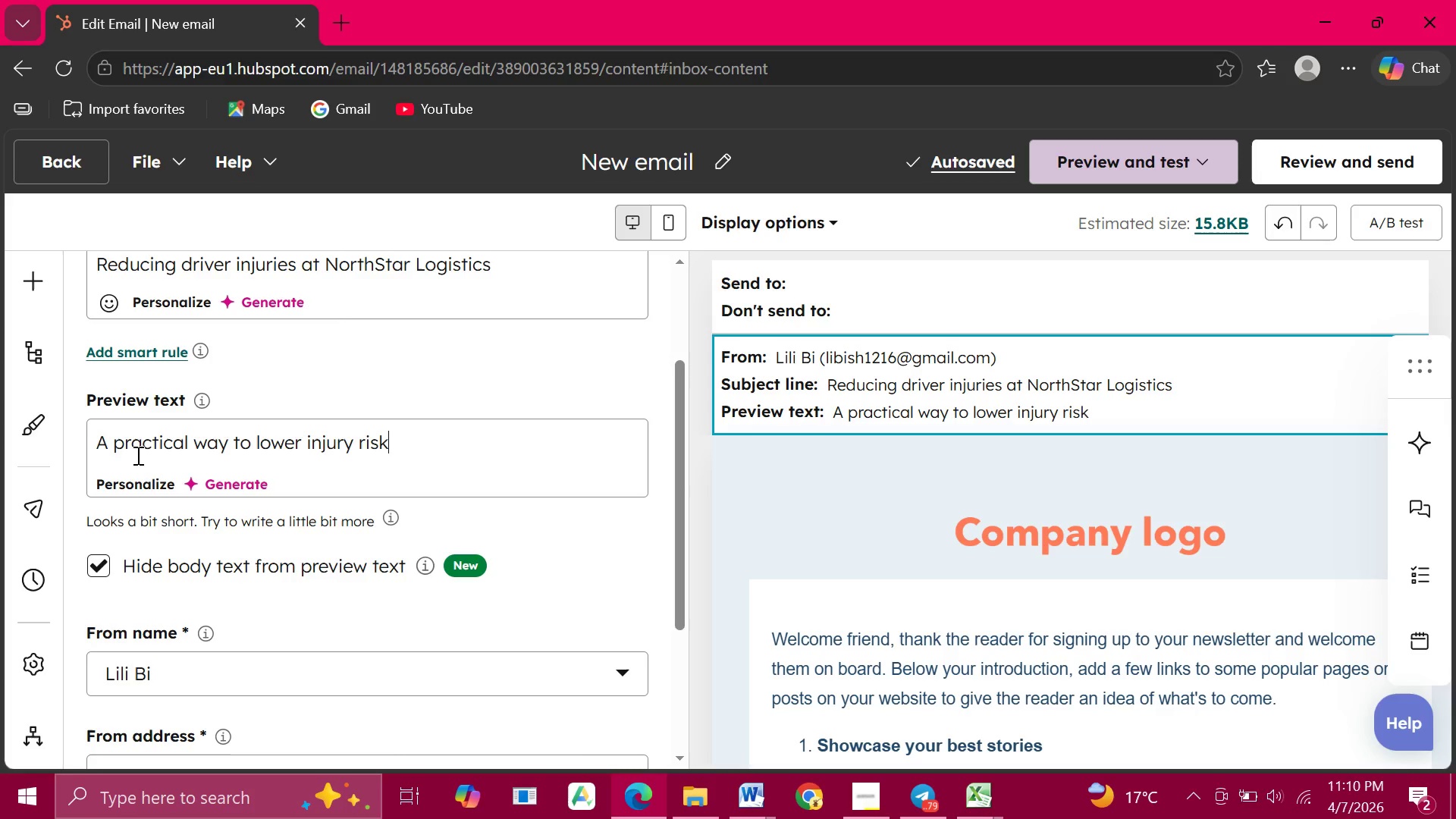 
wait(5.59)
 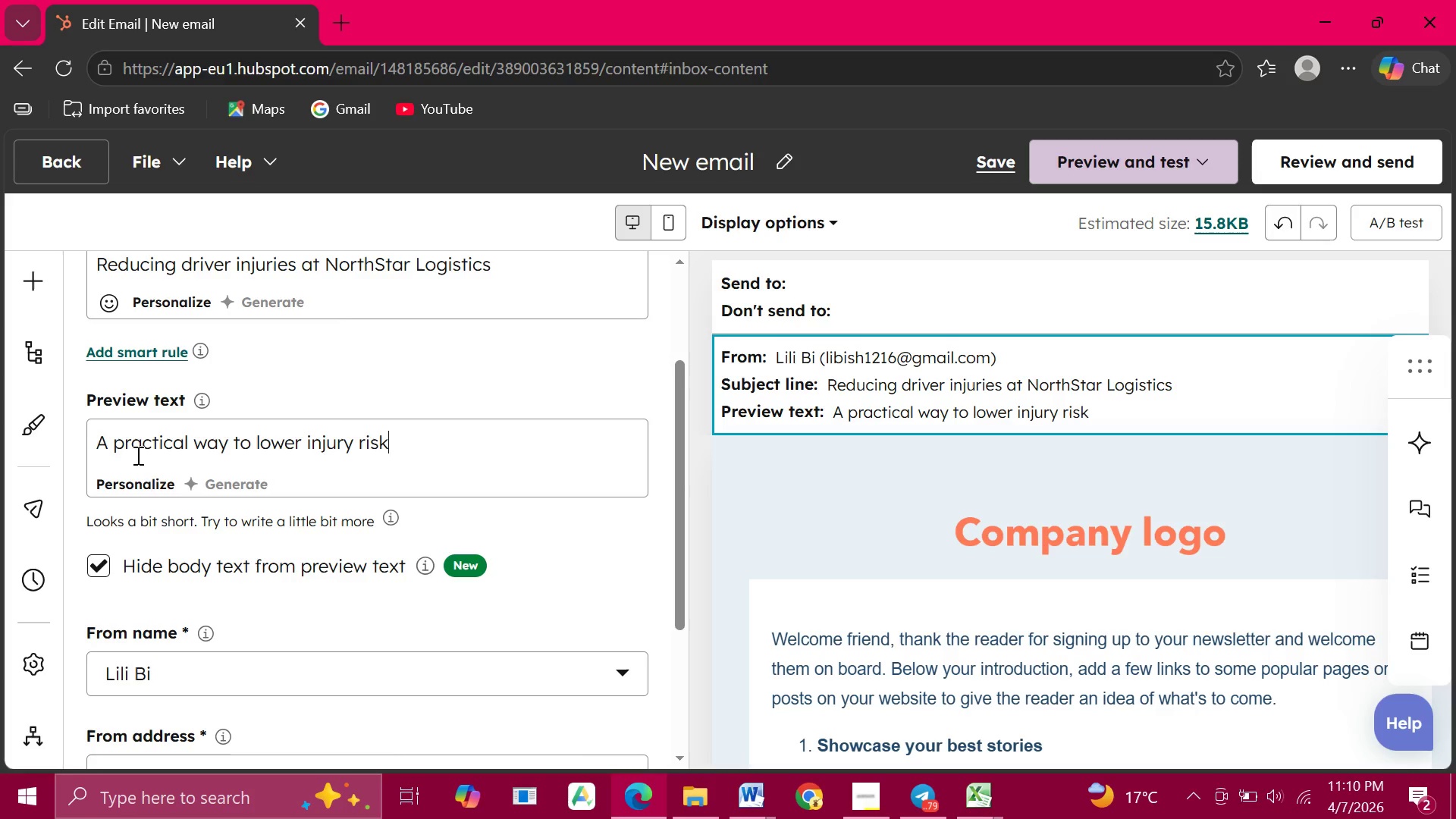 
type( across your fleet)
 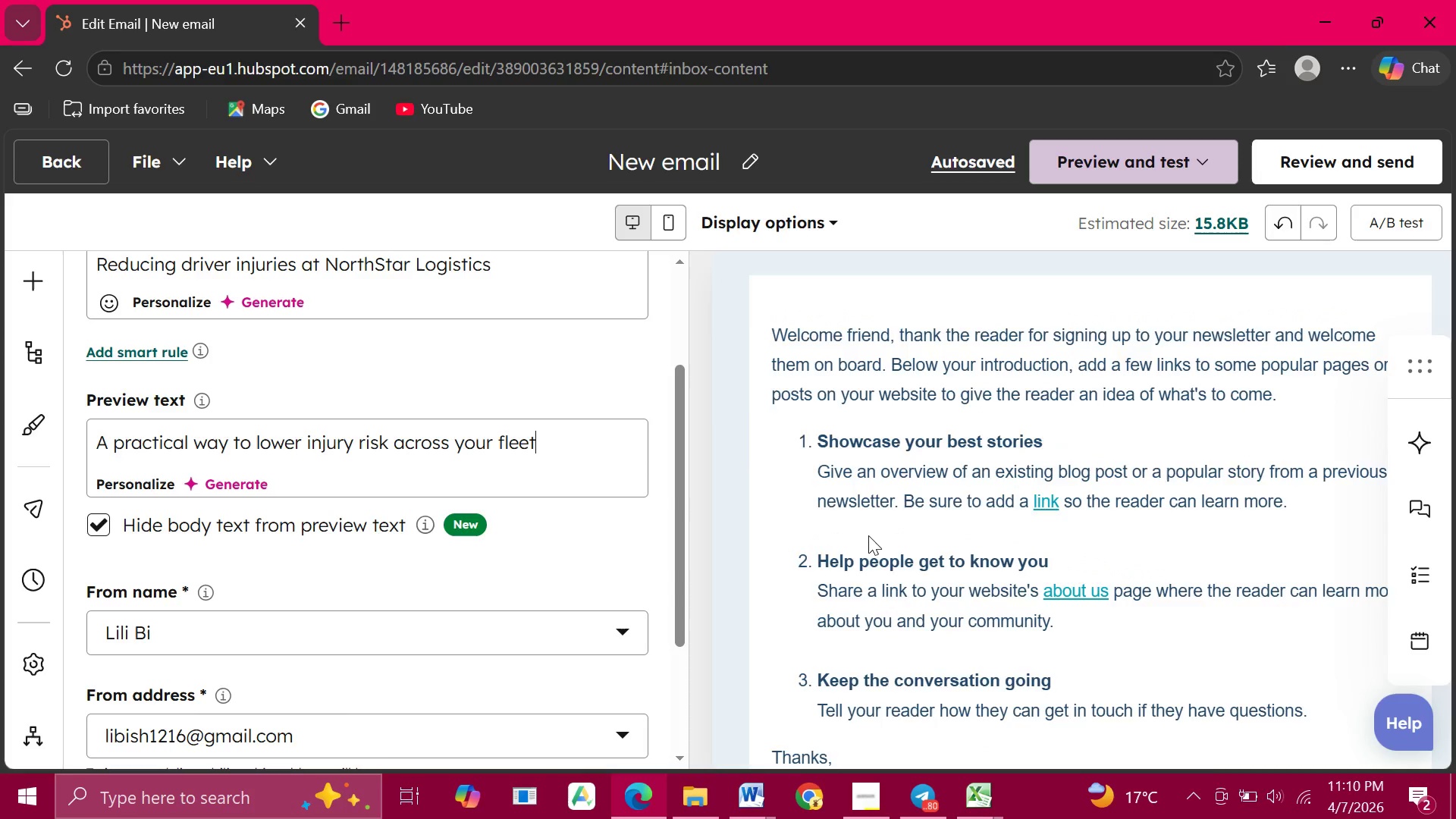 
wait(19.91)
 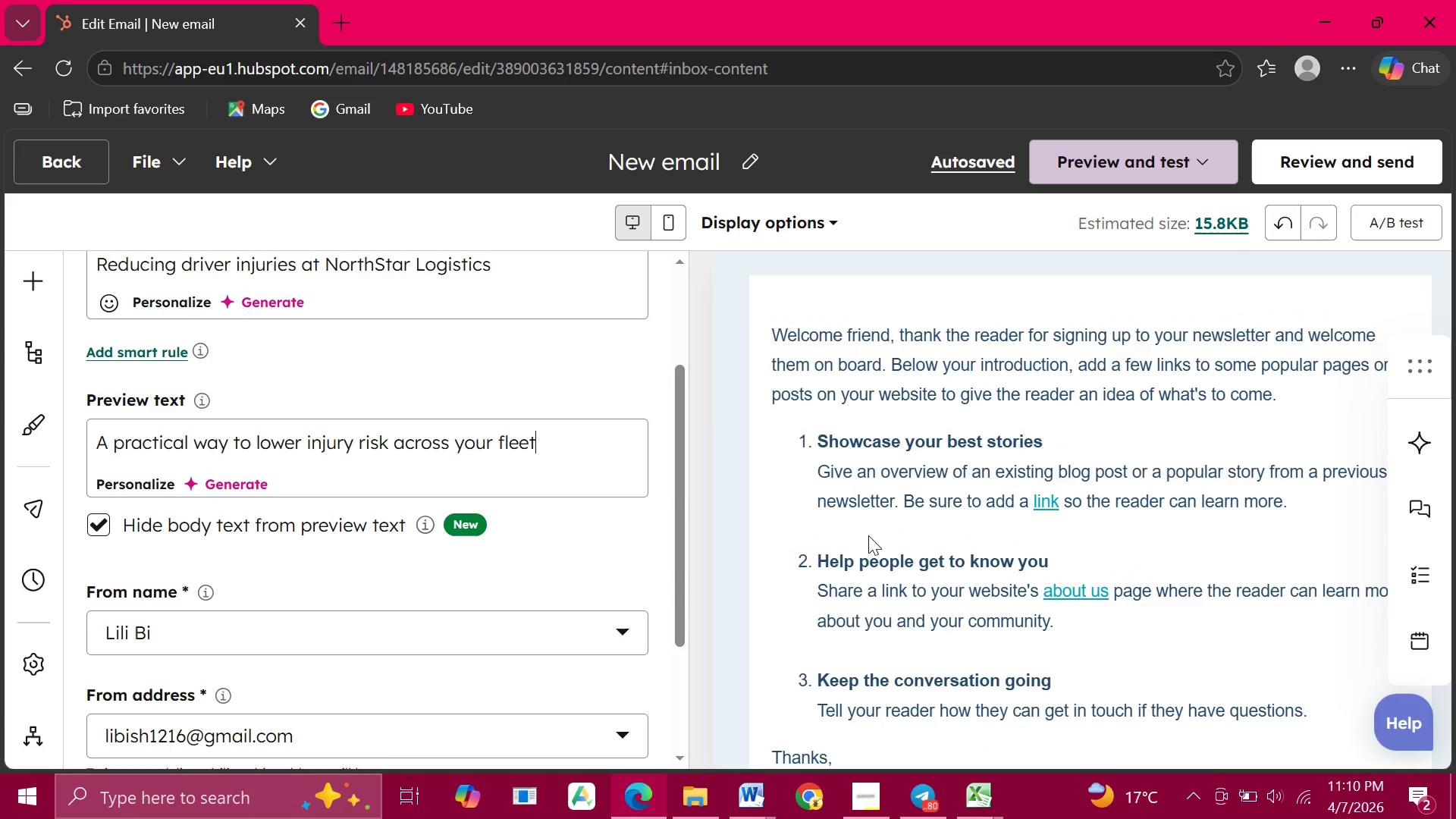 
left_click_drag(start_coordinate=[777, 353], to_coordinate=[933, 668])
 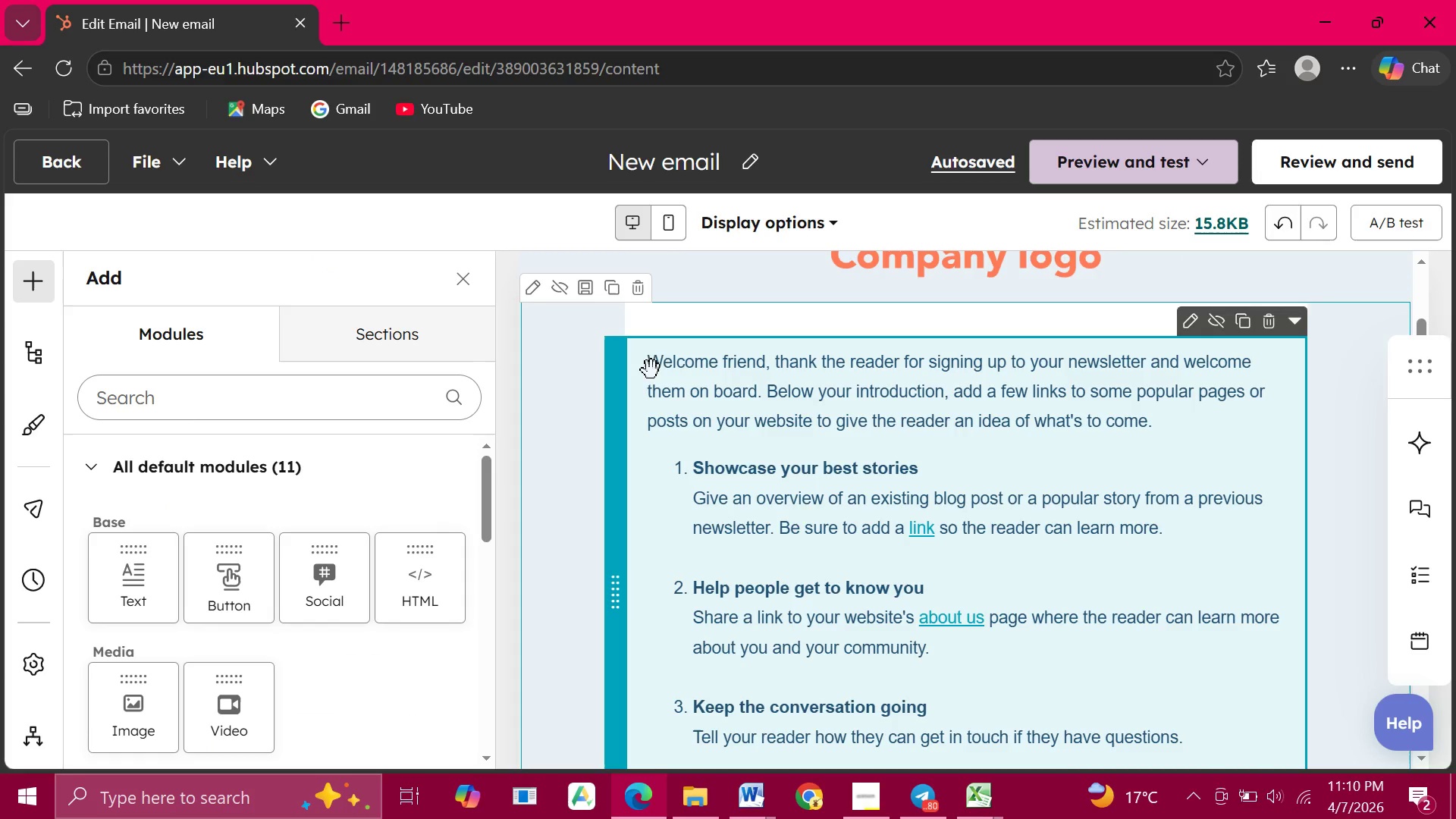 
left_click([650, 359])
 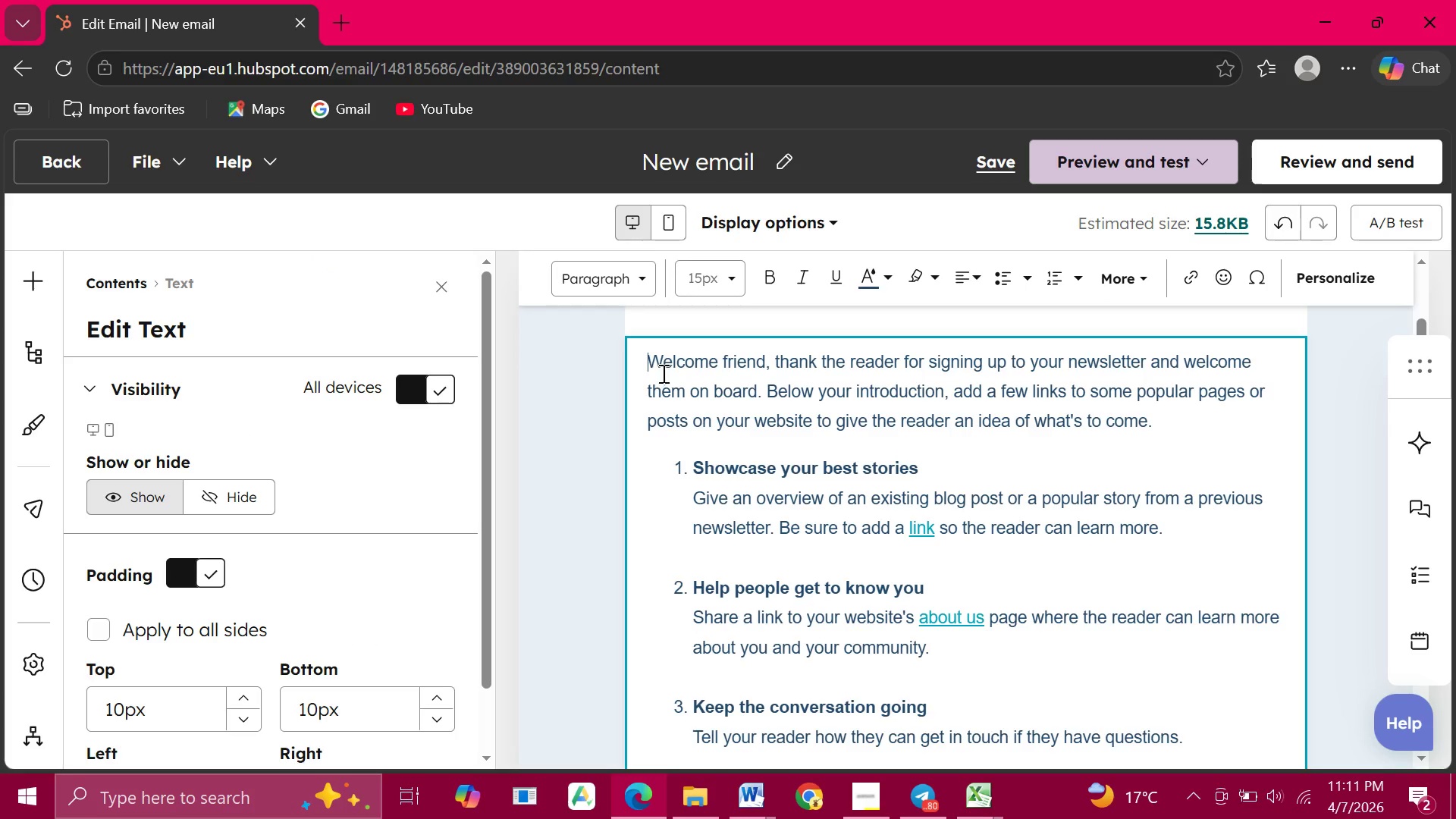 
left_click_drag(start_coordinate=[645, 356], to_coordinate=[918, 490])
 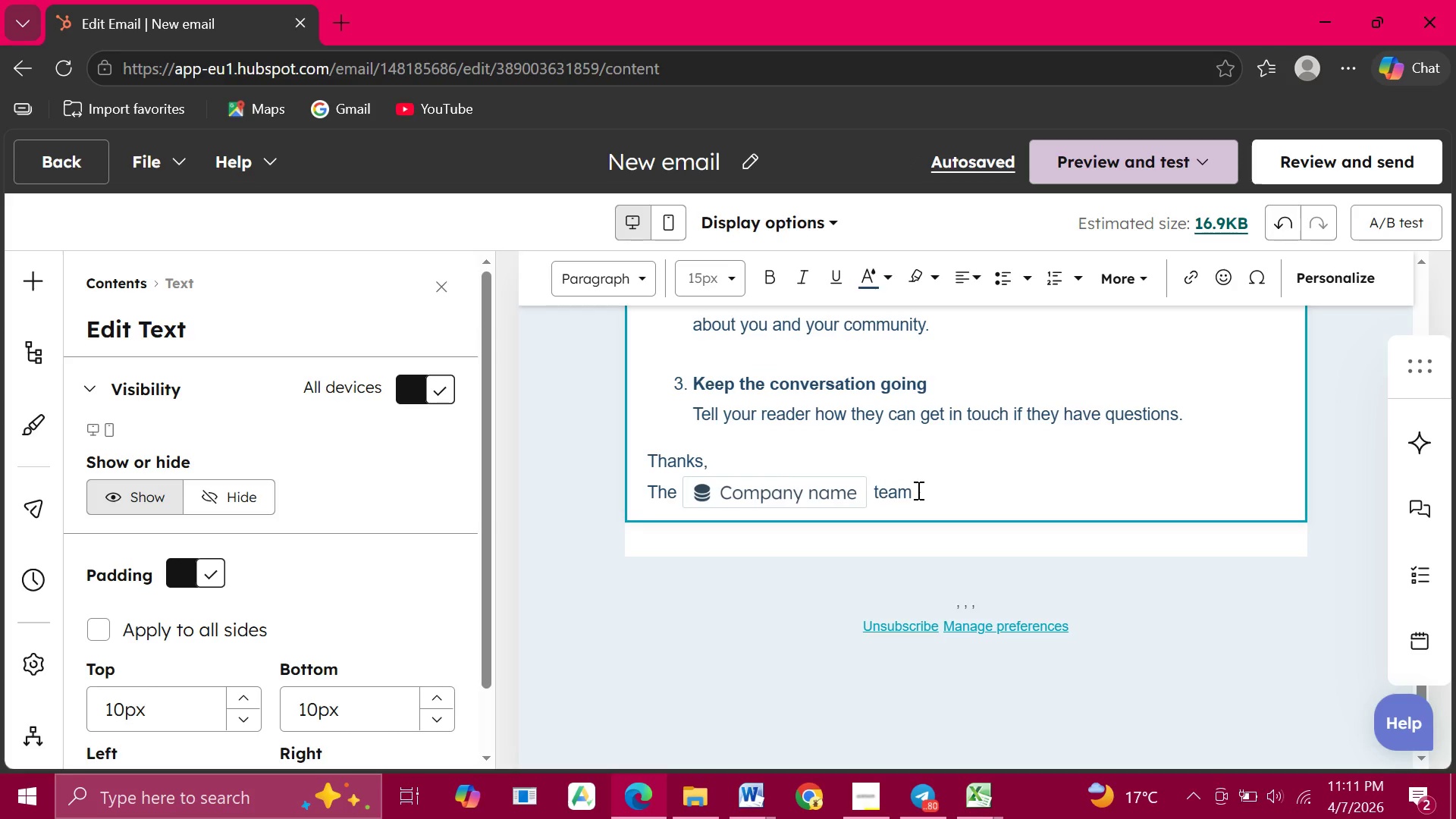 
left_click_drag(start_coordinate=[935, 484], to_coordinate=[677, 461])
 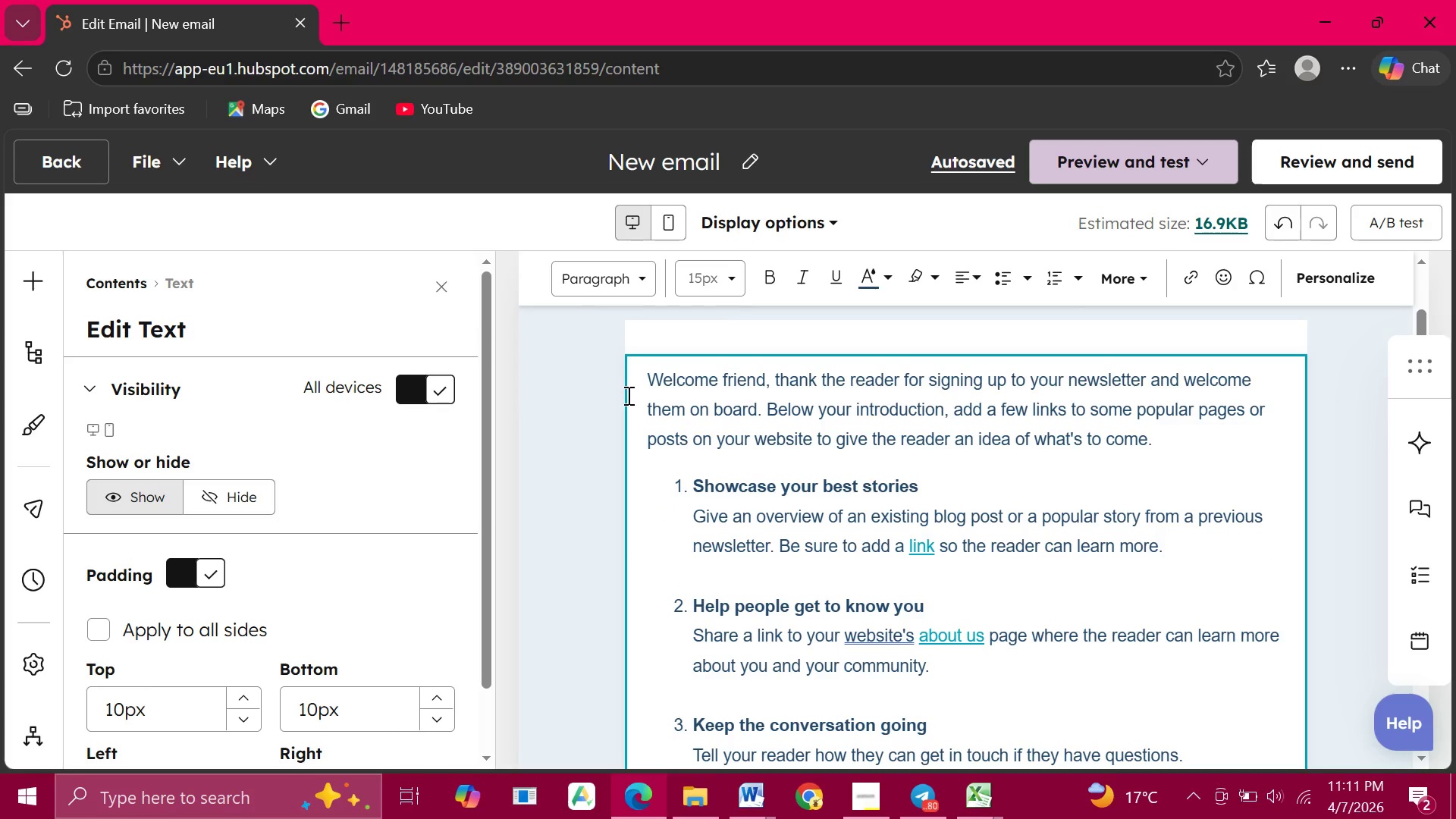 
scroll: coordinate [677, 461], scroll_direction: up, amount: 6.0
 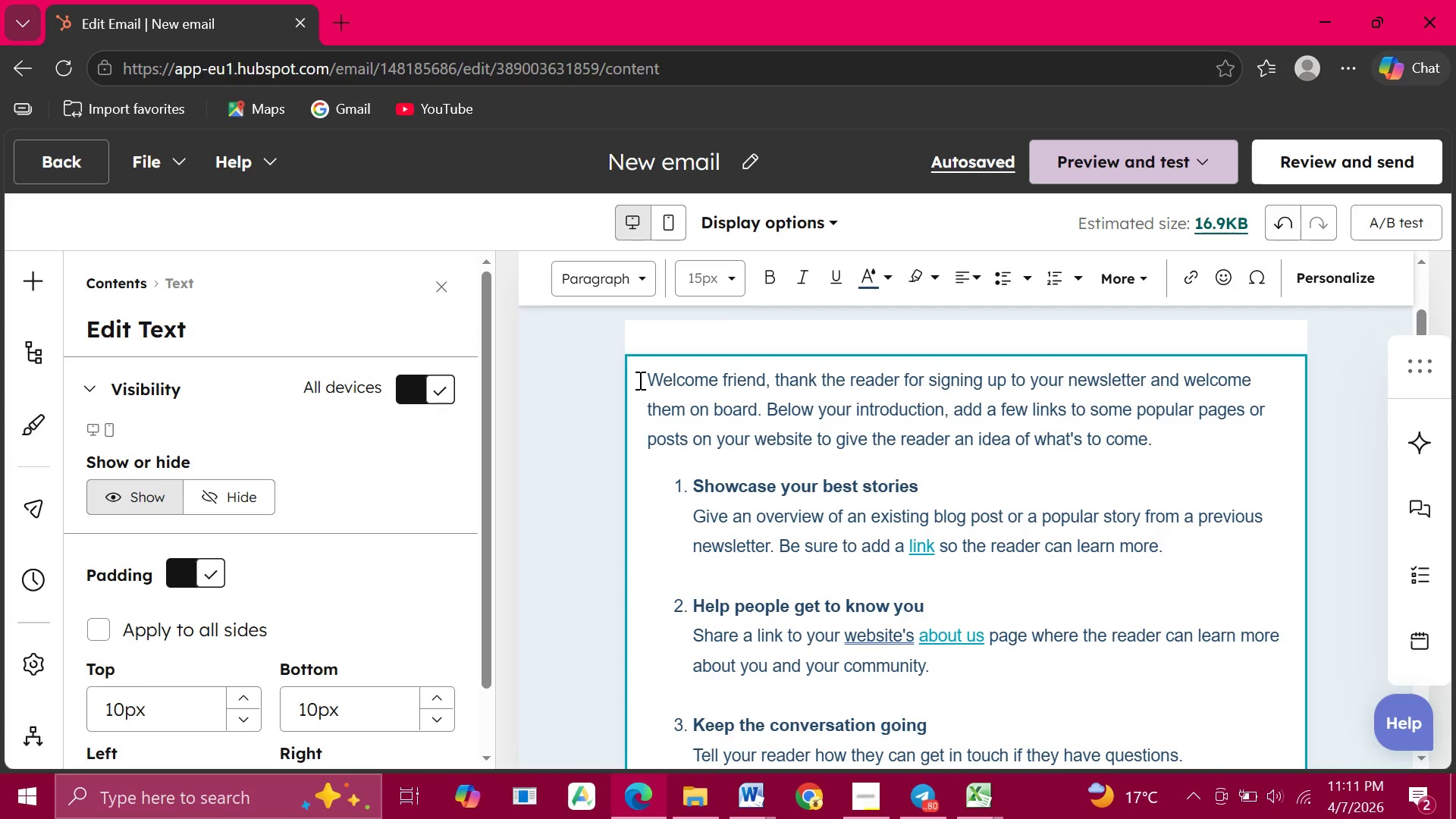 
left_click_drag(start_coordinate=[639, 380], to_coordinate=[761, 598])
 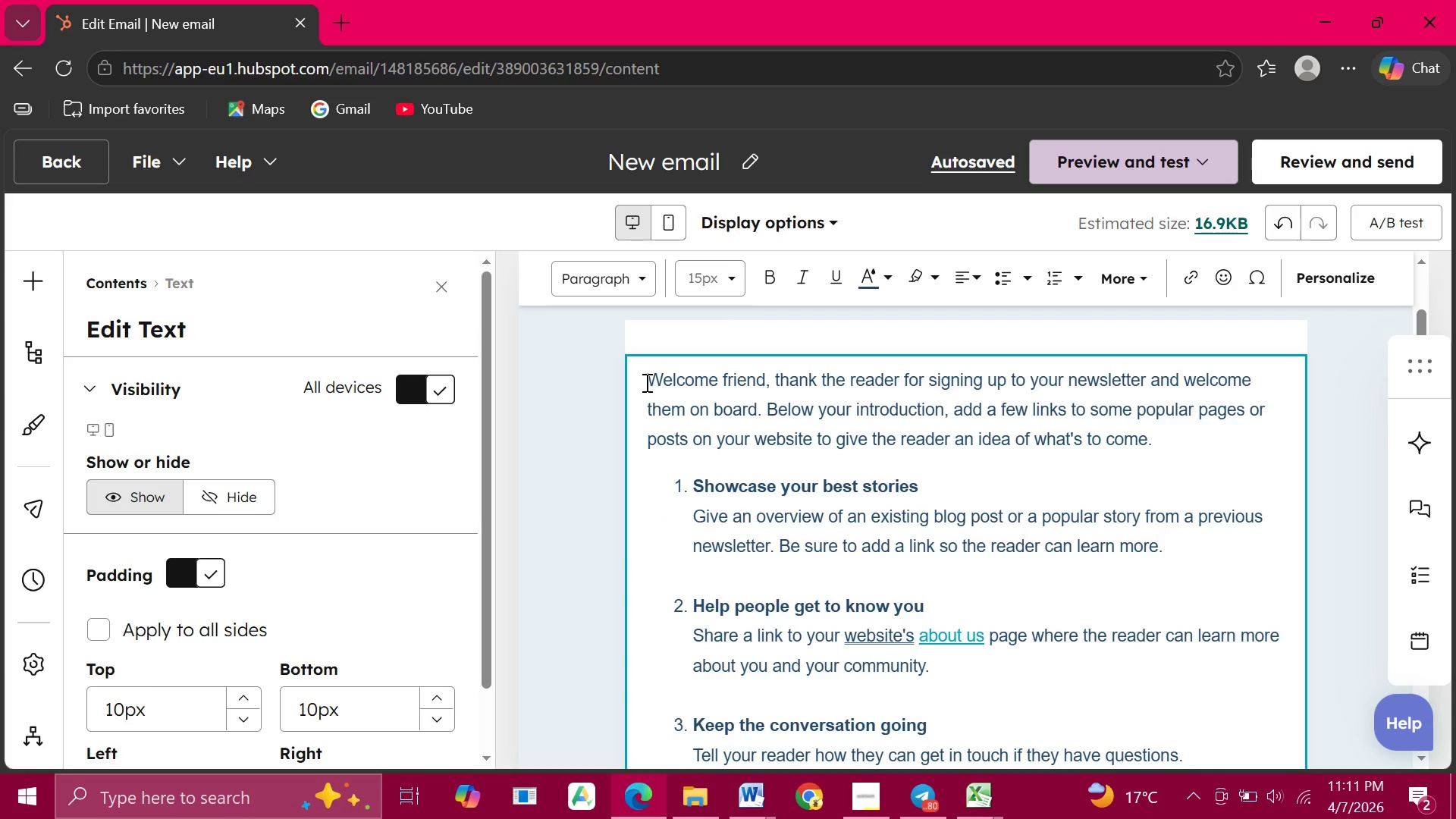 
left_click_drag(start_coordinate=[645, 382], to_coordinate=[692, 520])
 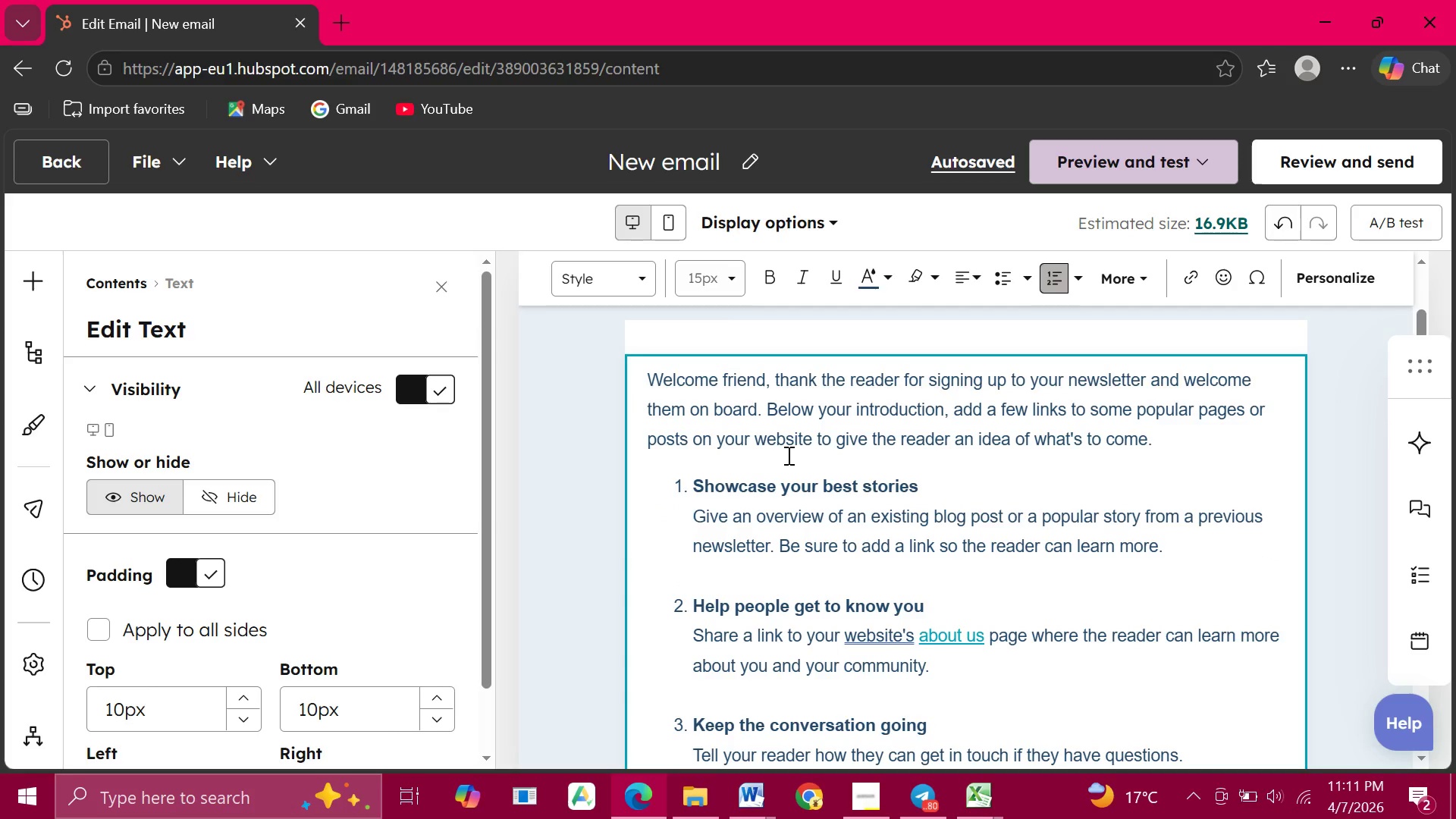 
left_click([787, 455])
 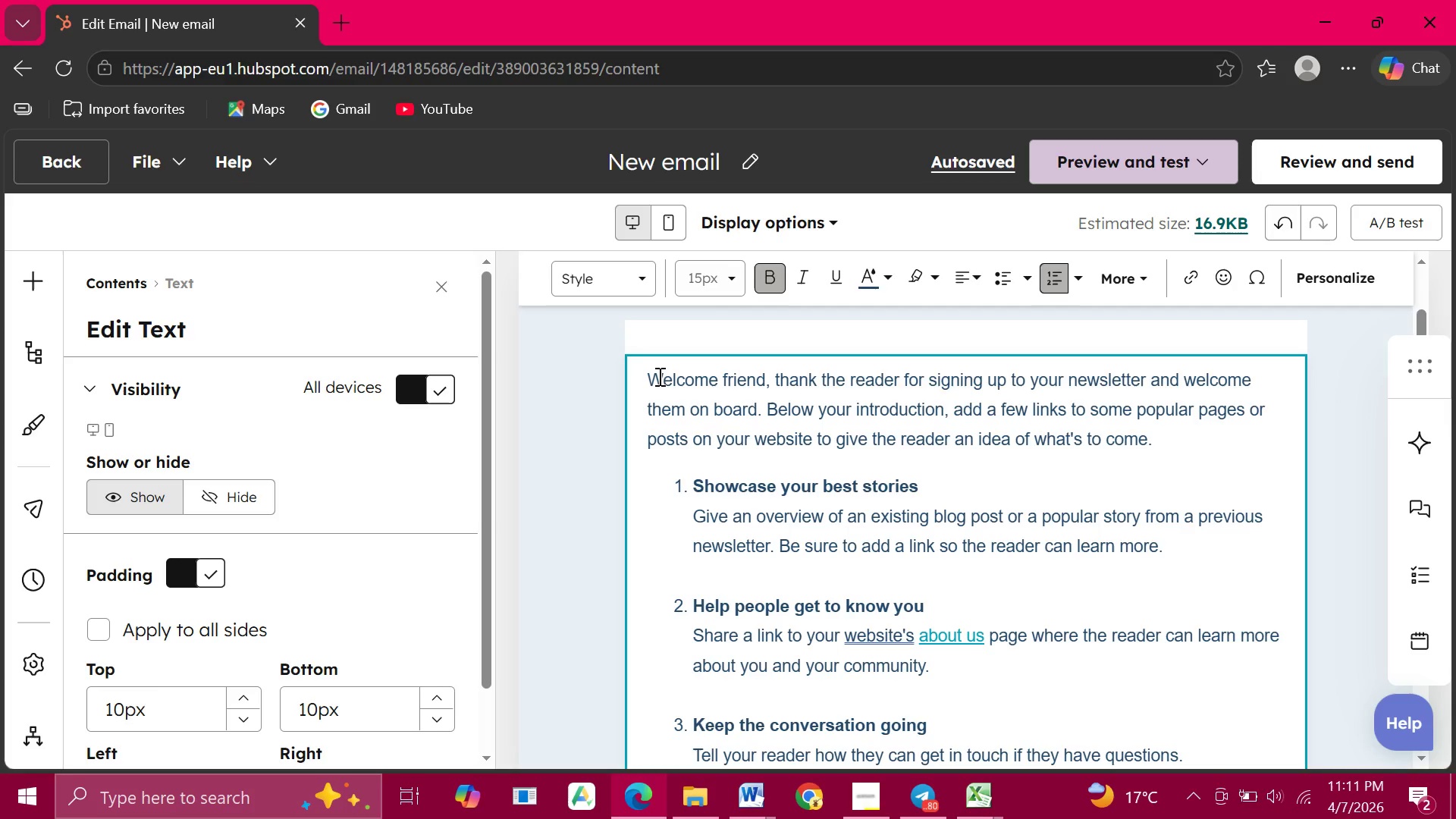 
left_click([655, 375])
 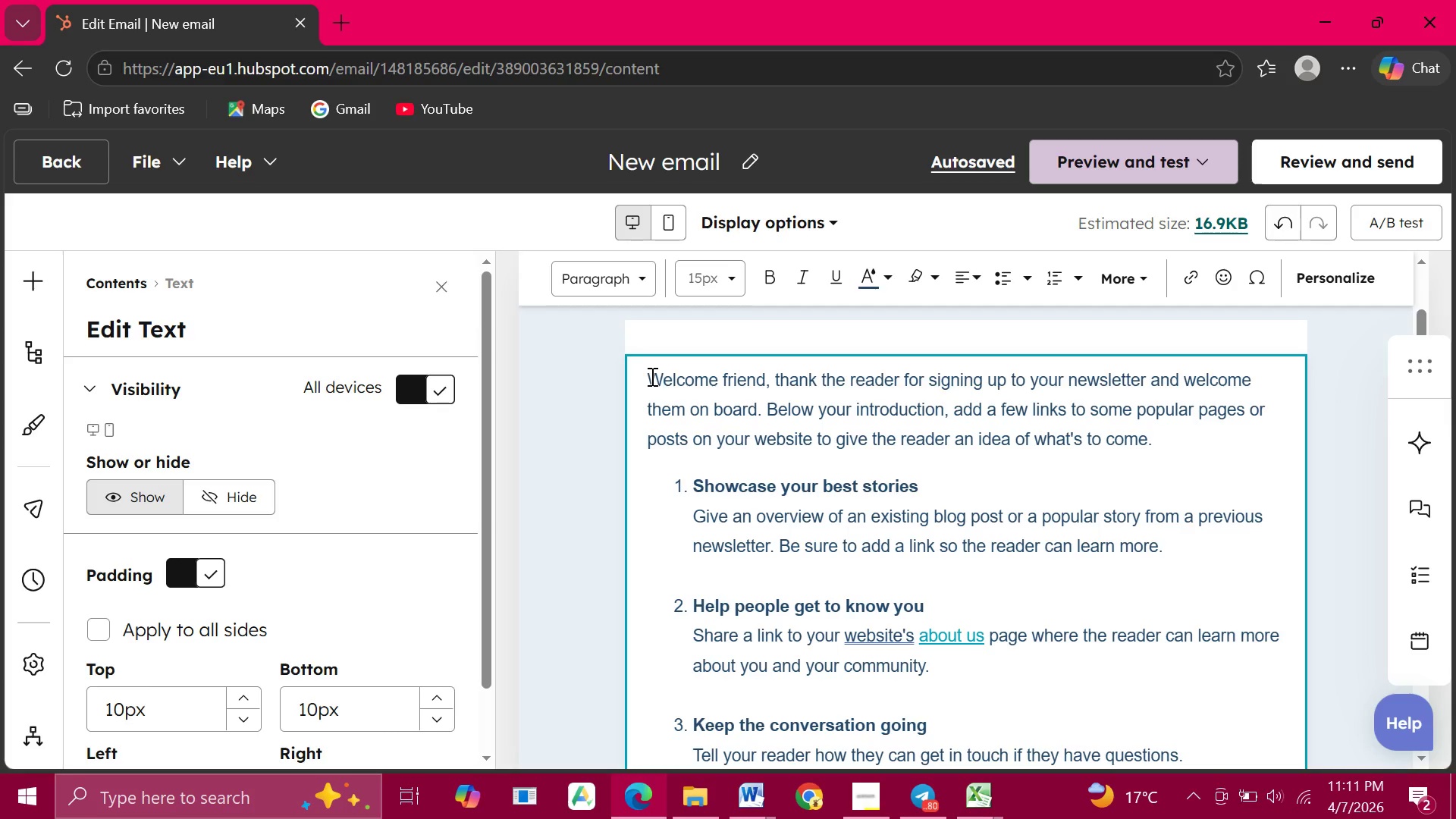 
left_click([651, 376])
 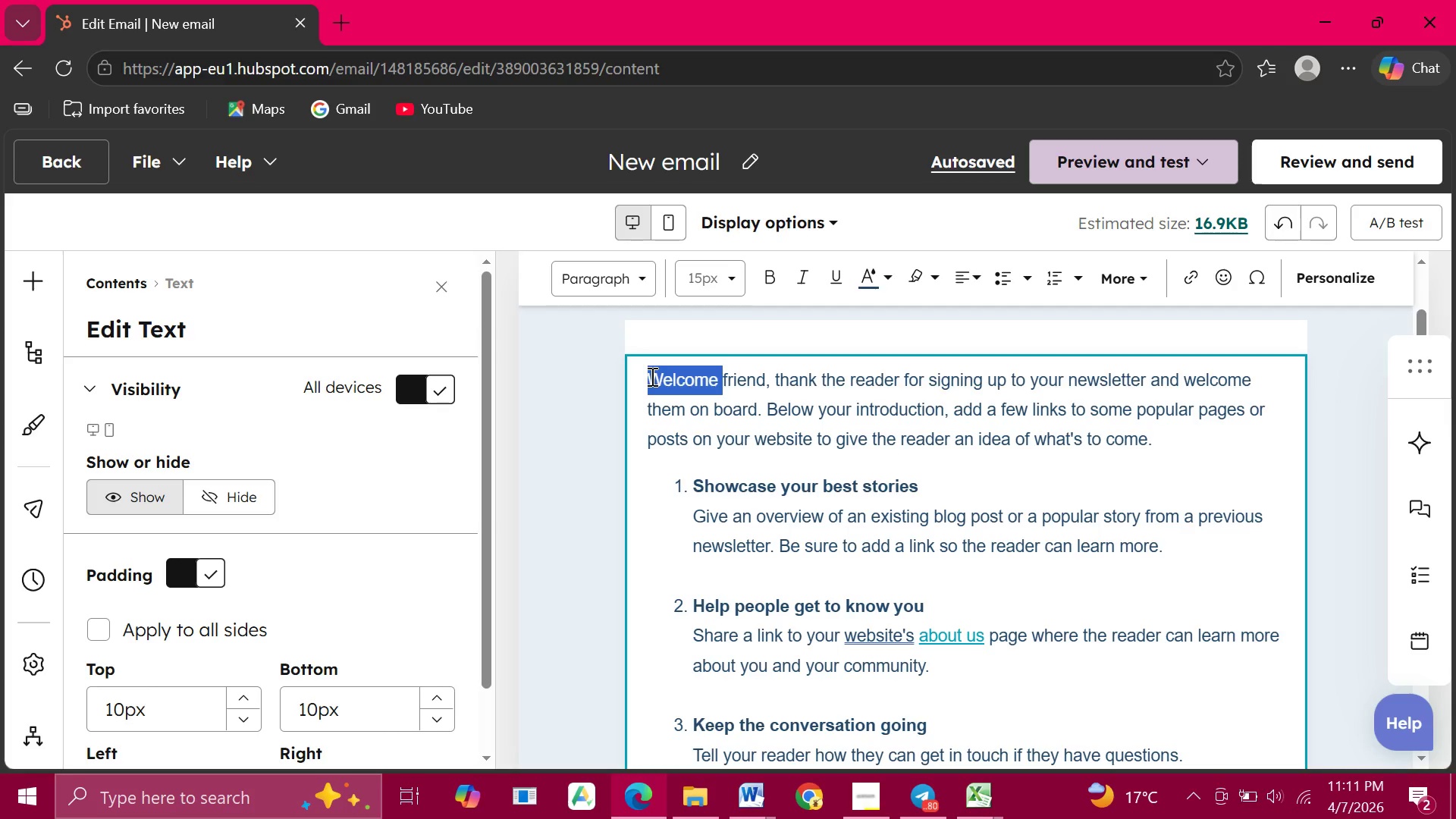 
left_click_drag(start_coordinate=[651, 376], to_coordinate=[936, 559])
 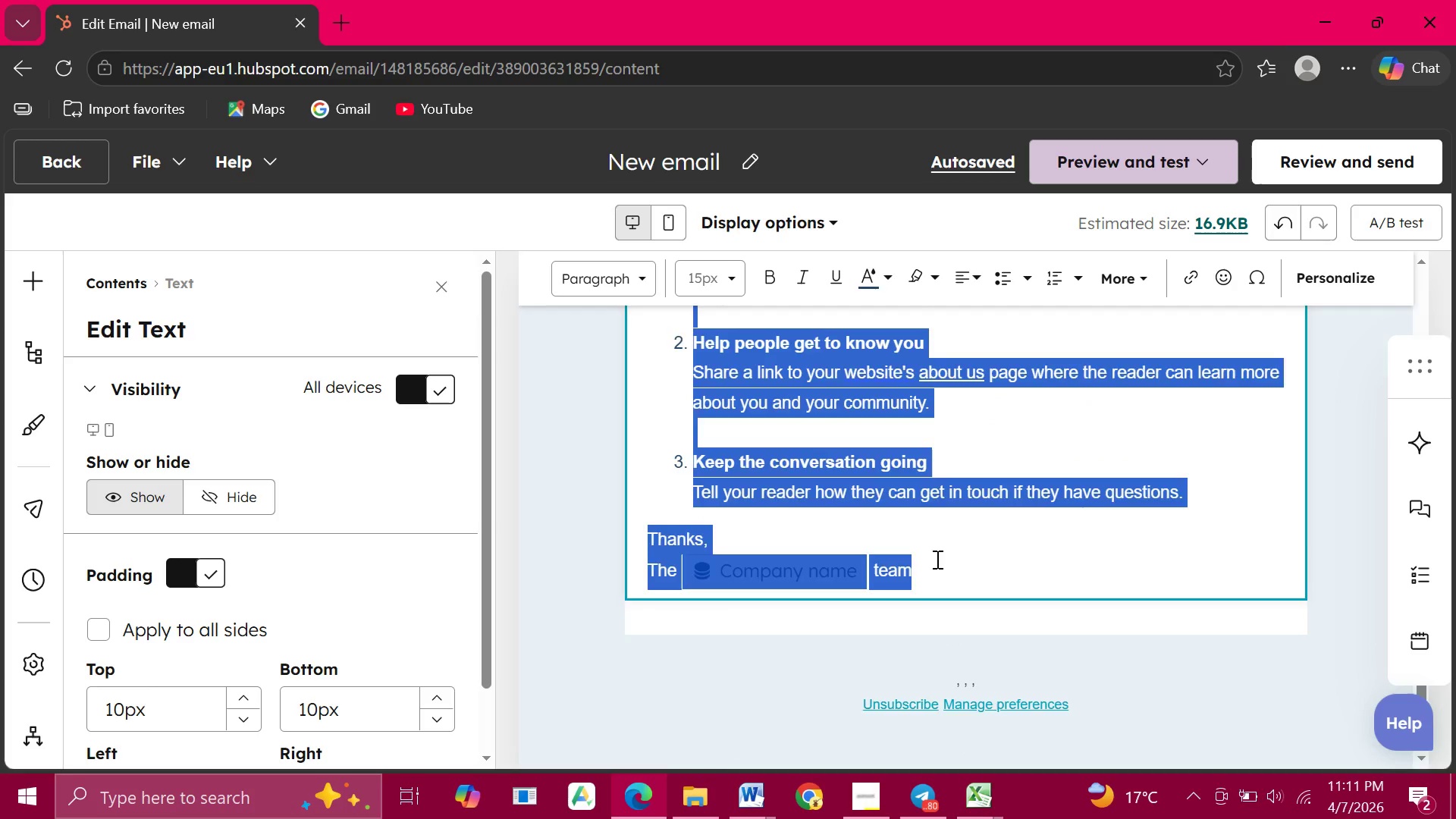 
key(Backspace)
 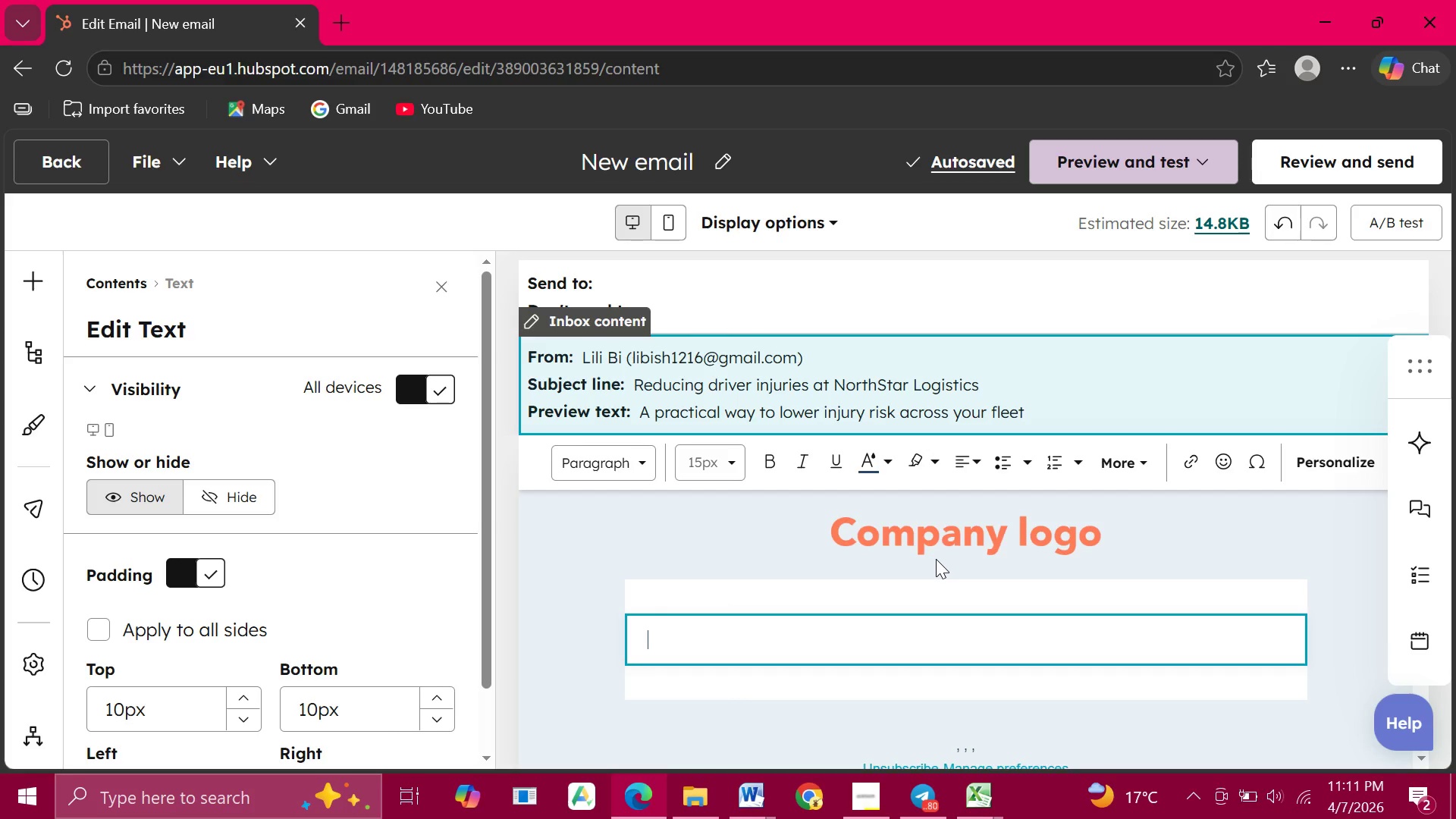 
wait(10.88)
 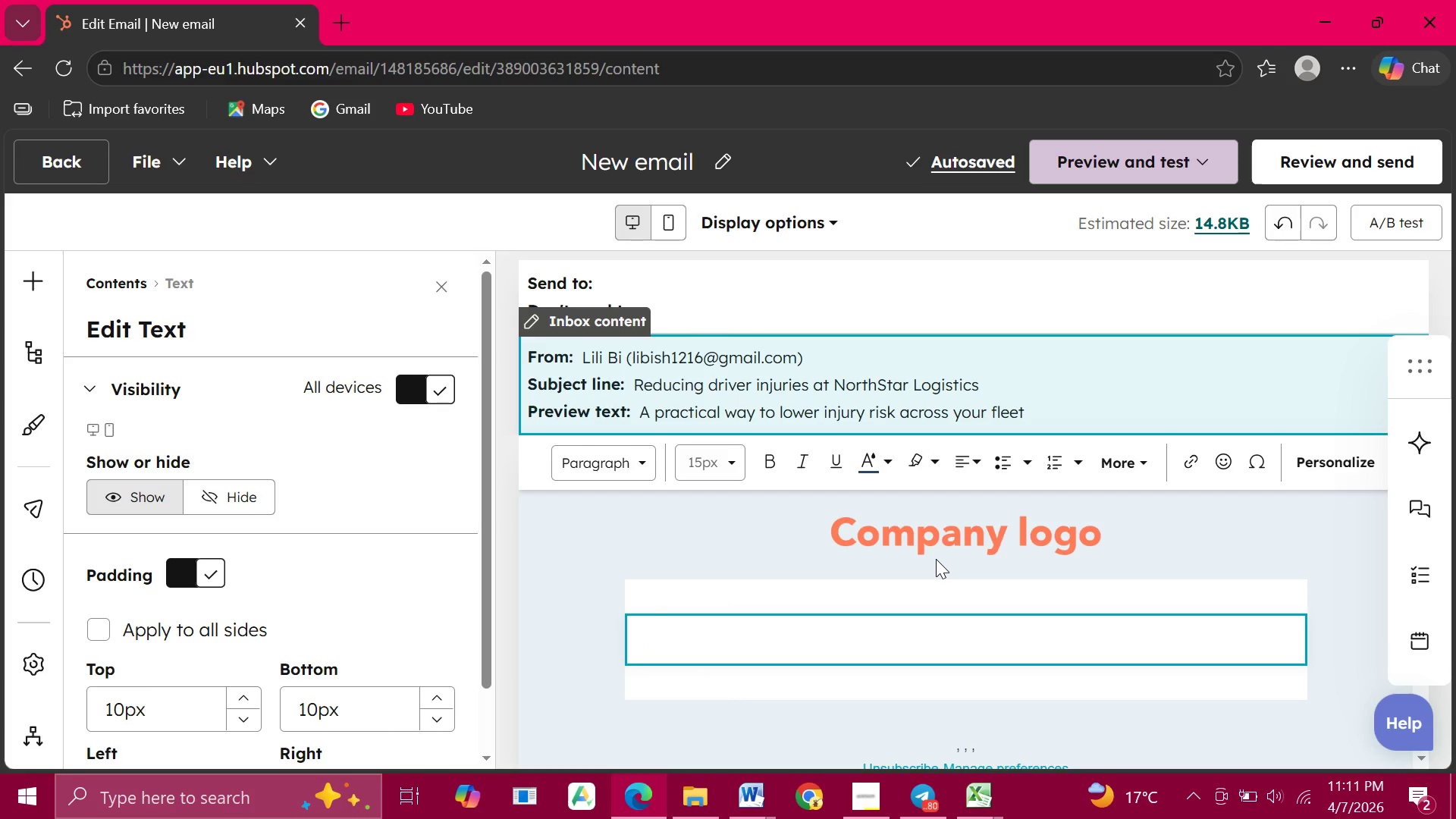 
type(Hi )
 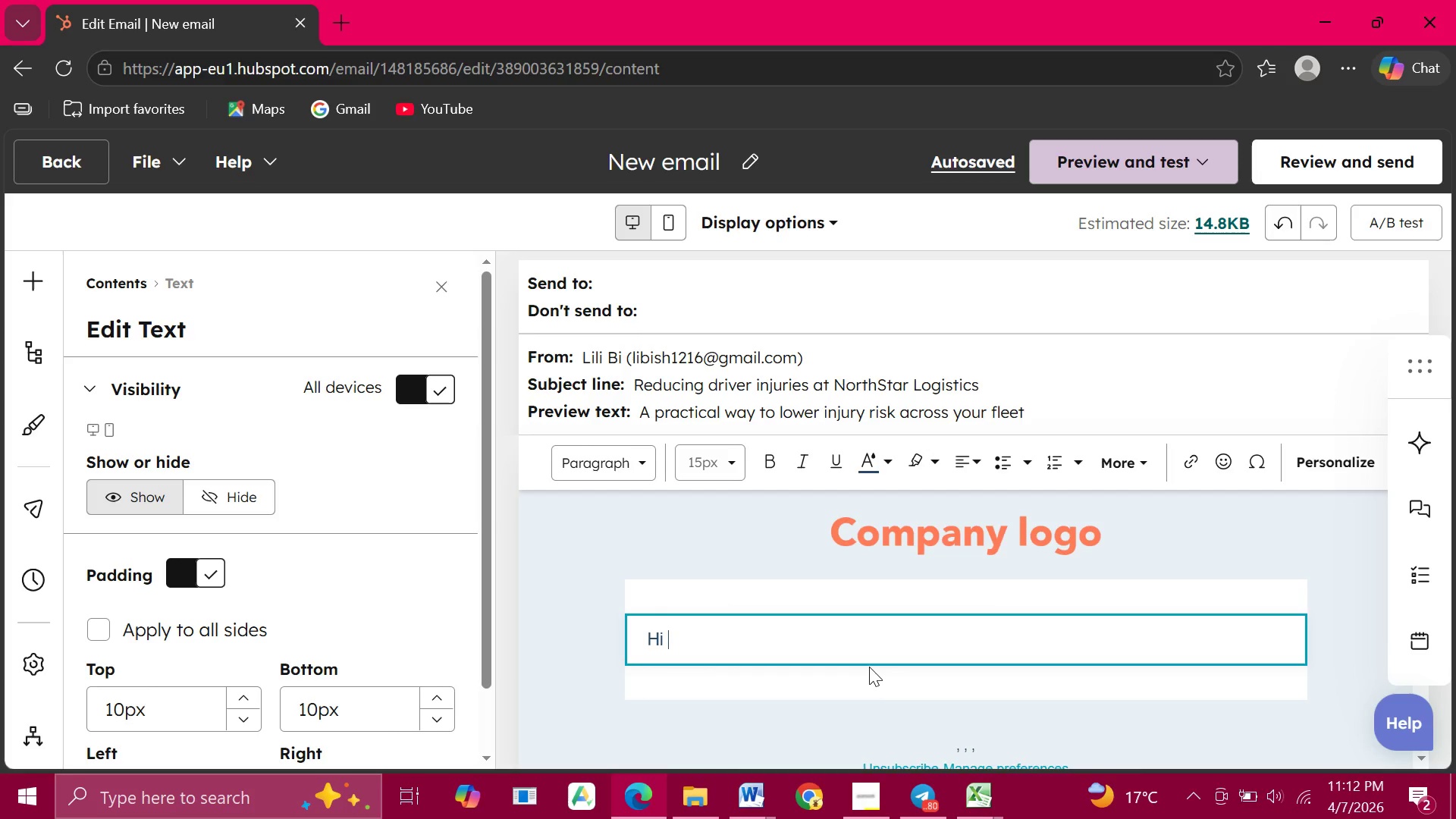 
wait(25.14)
 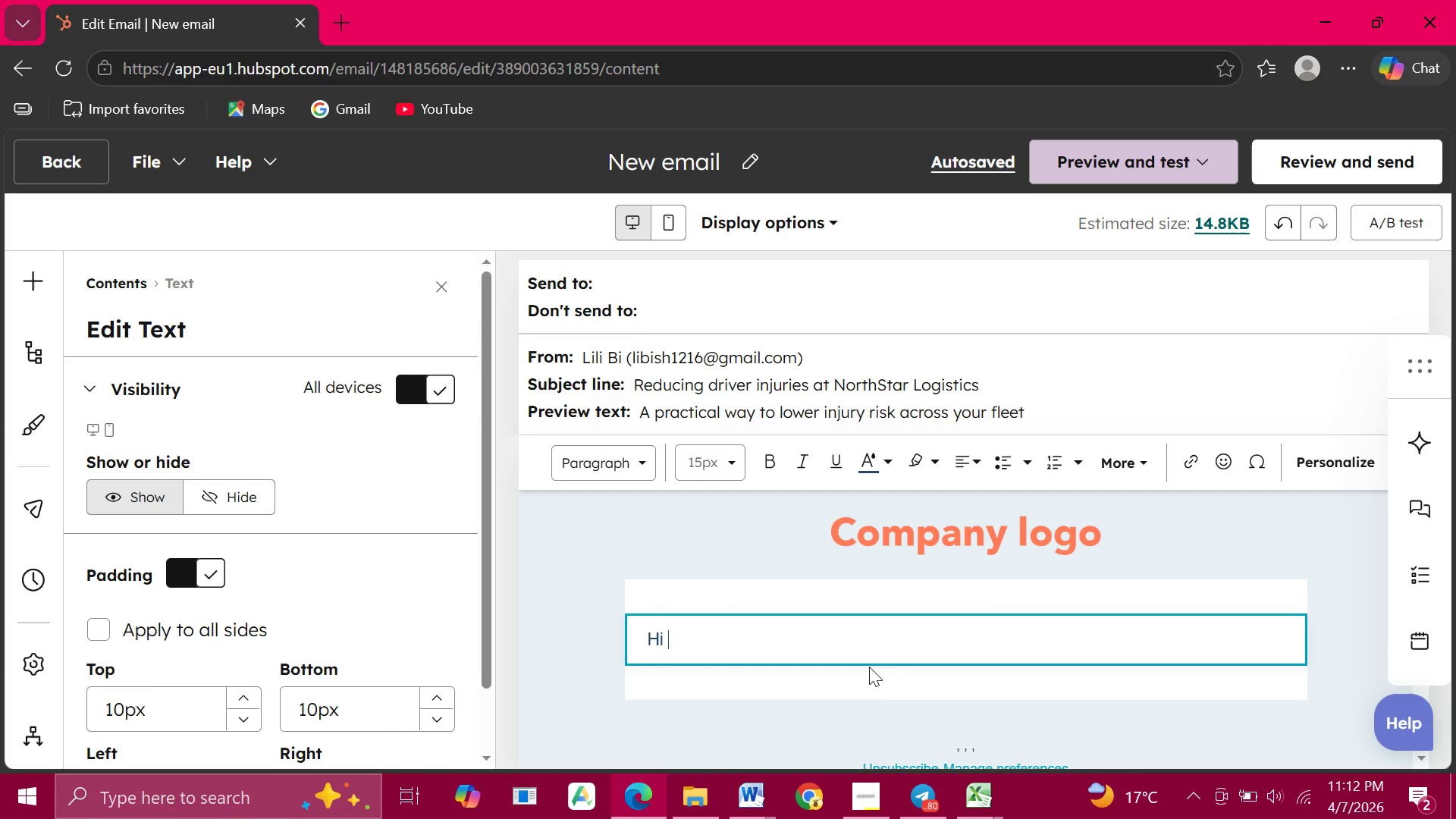 
type(o)
key(Backspace)
type(Olivia,)
 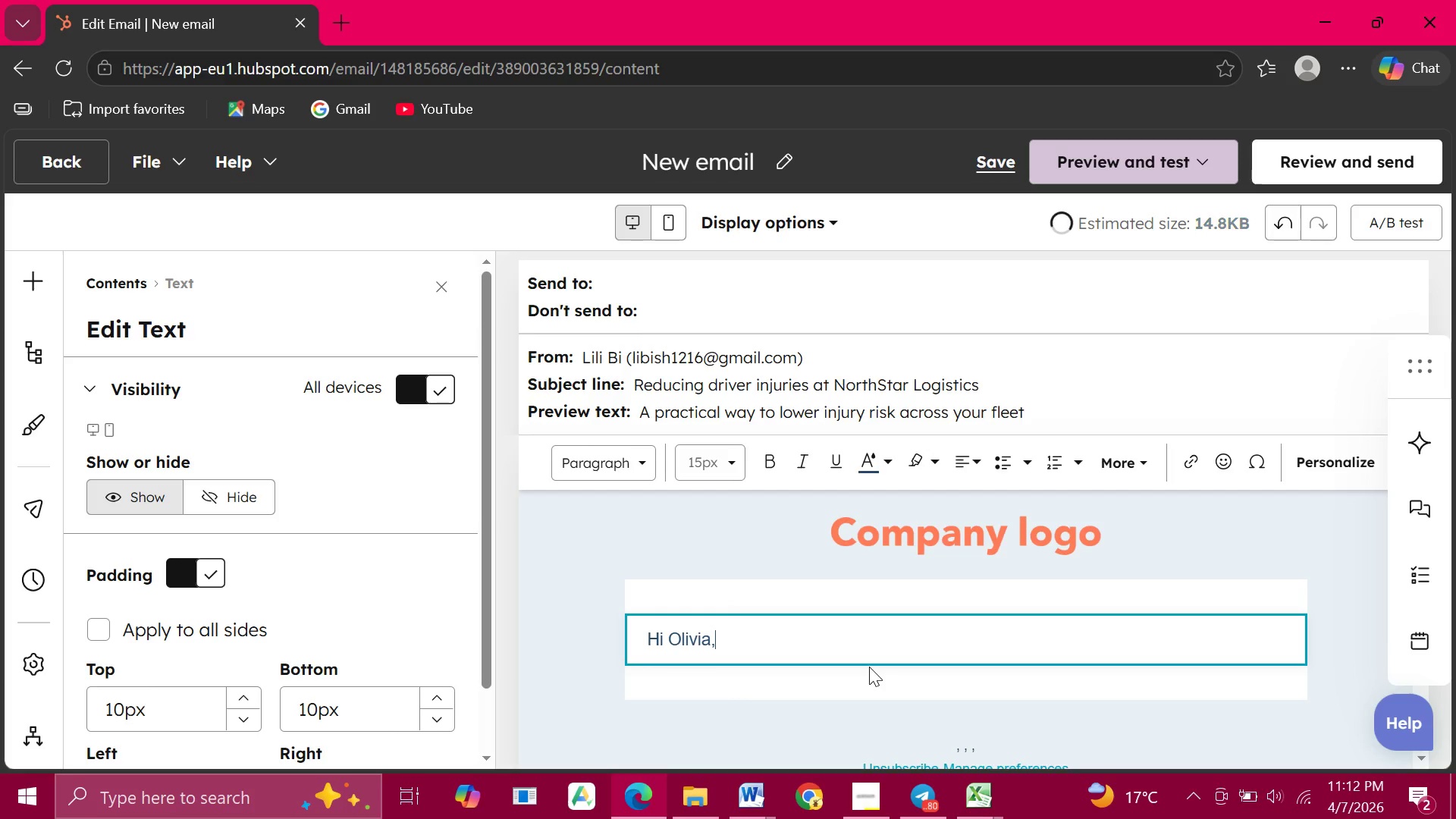 
key(Enter)
 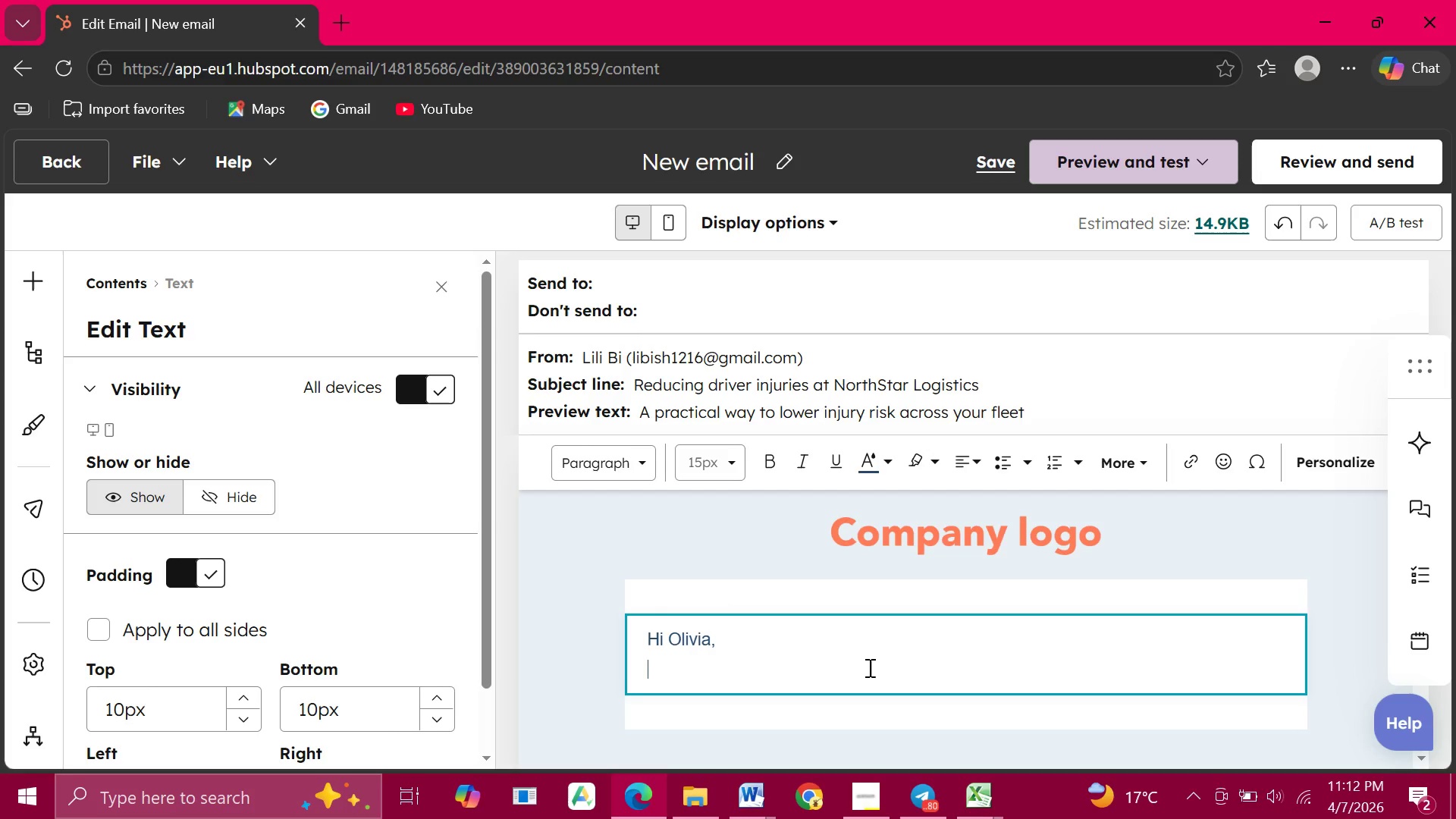 
type(i)
key(Backspace)
type(I am reaching out bracause many fleets similar to )
 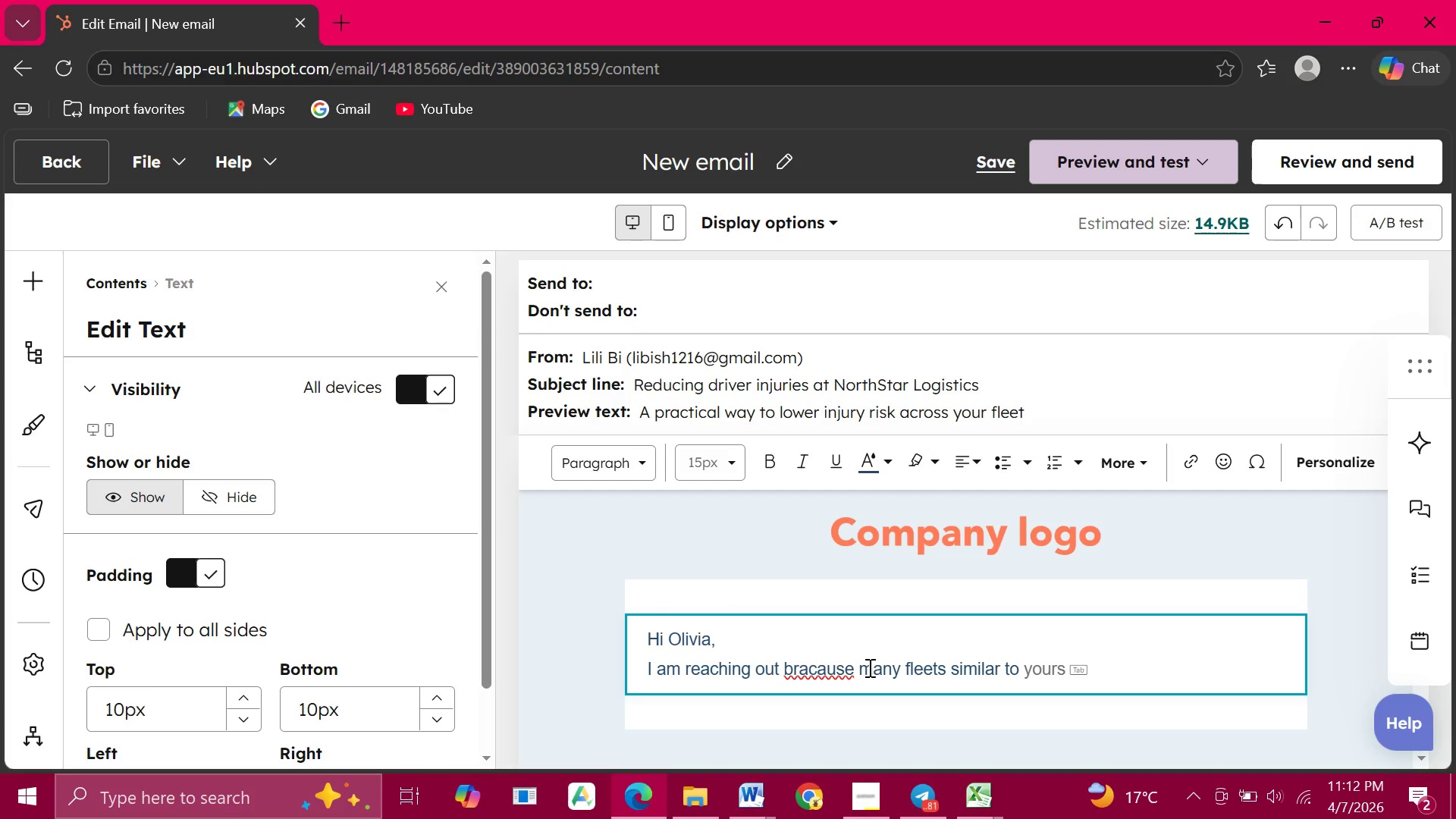 
wait(15.66)
 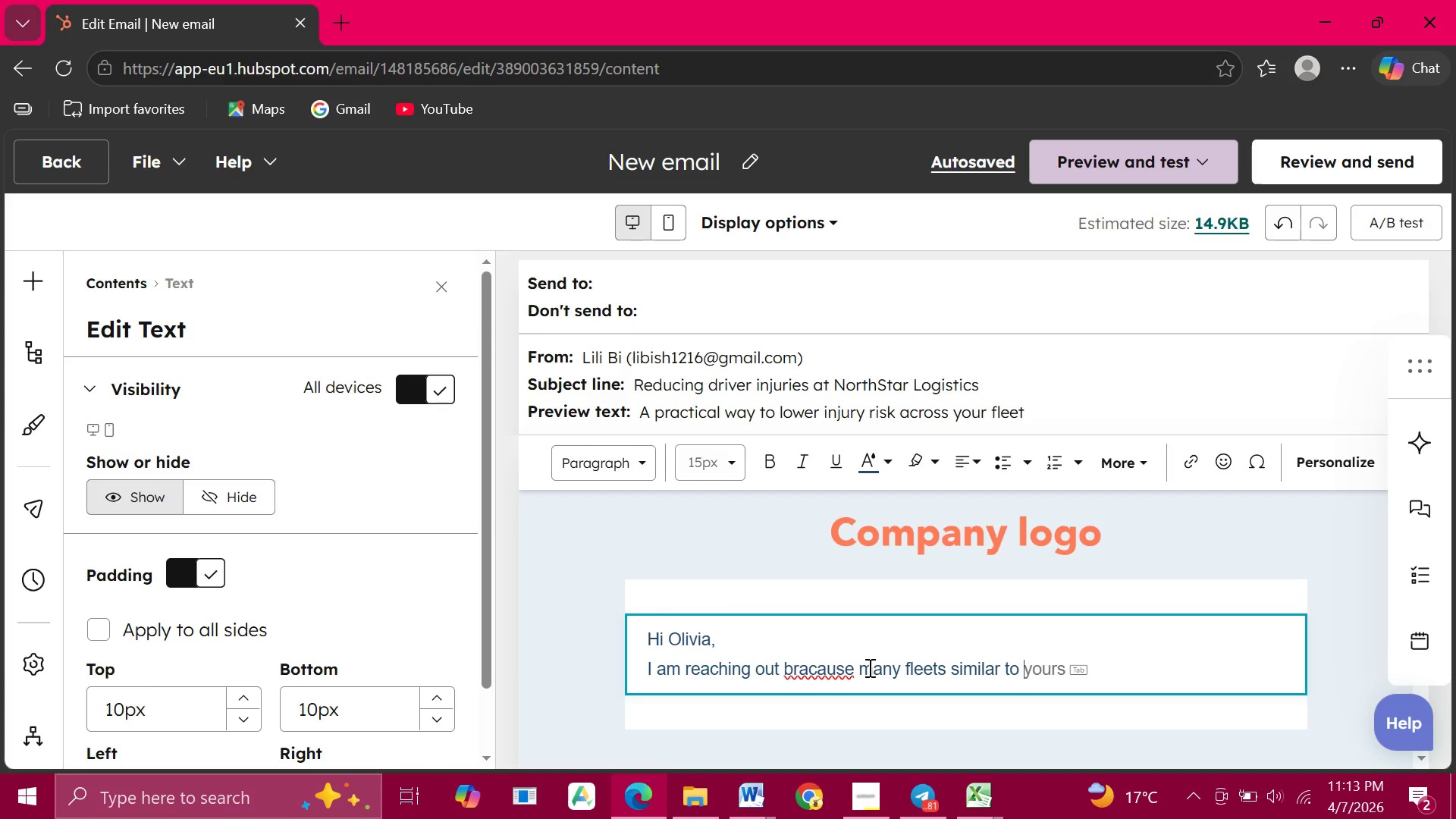 
type(Northst)
key(Backspace)
key(Backspace)
type(Sa)
key(Backspace)
type(tar)
 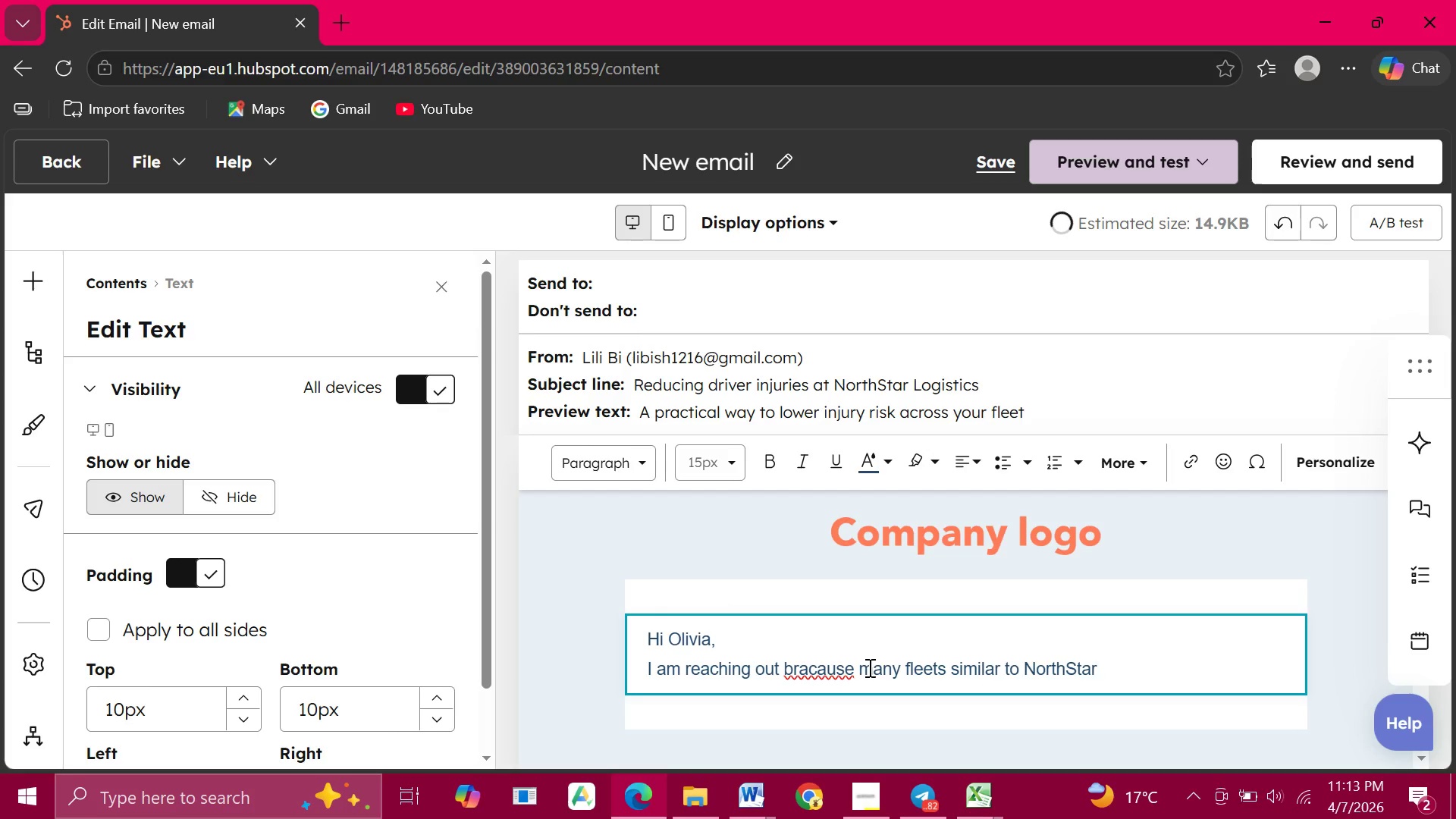 
type( Logistu)
key(Backspace)
type(ic)
 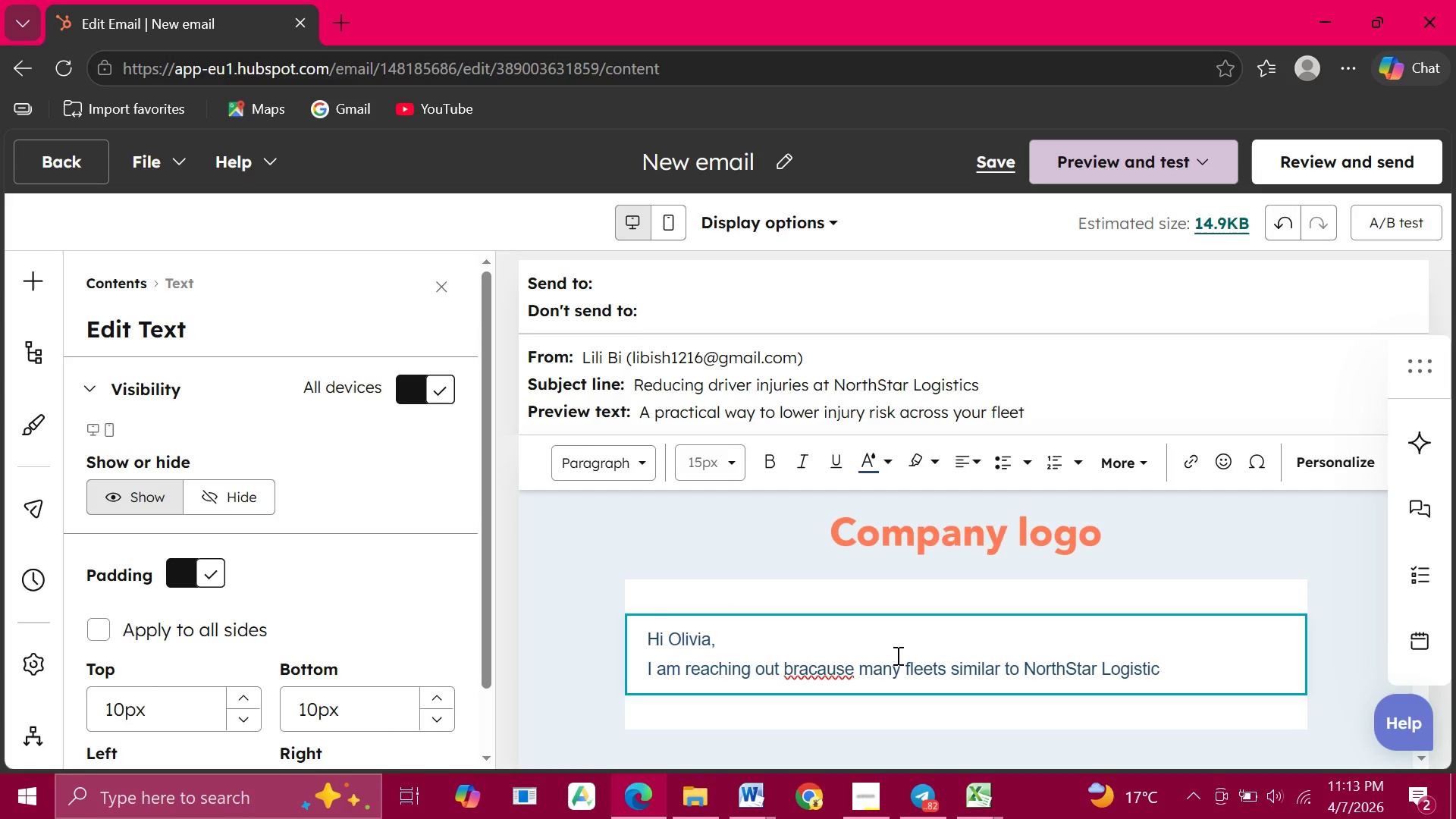 
wait(21.86)
 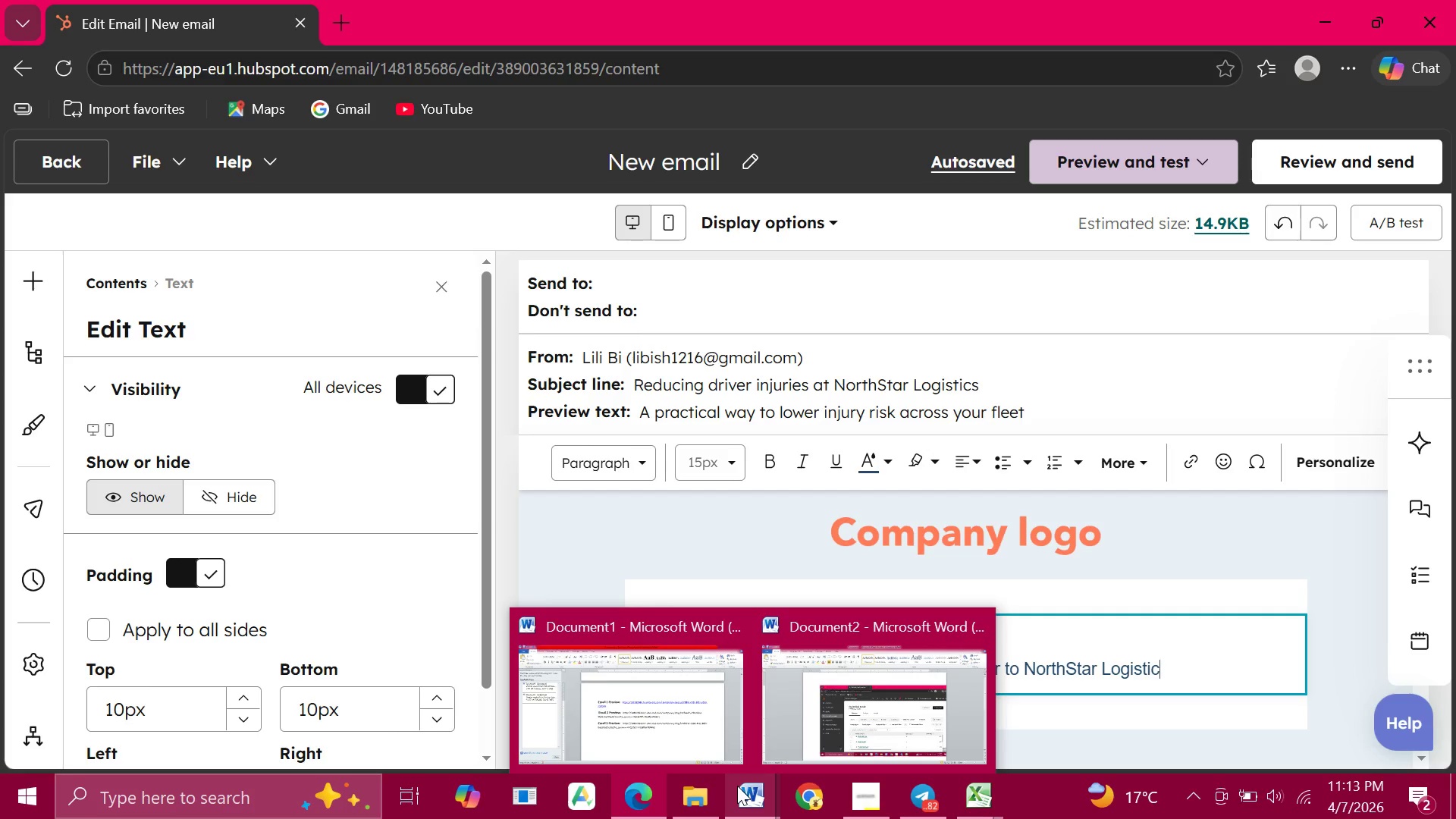 
left_click([802, 670])
 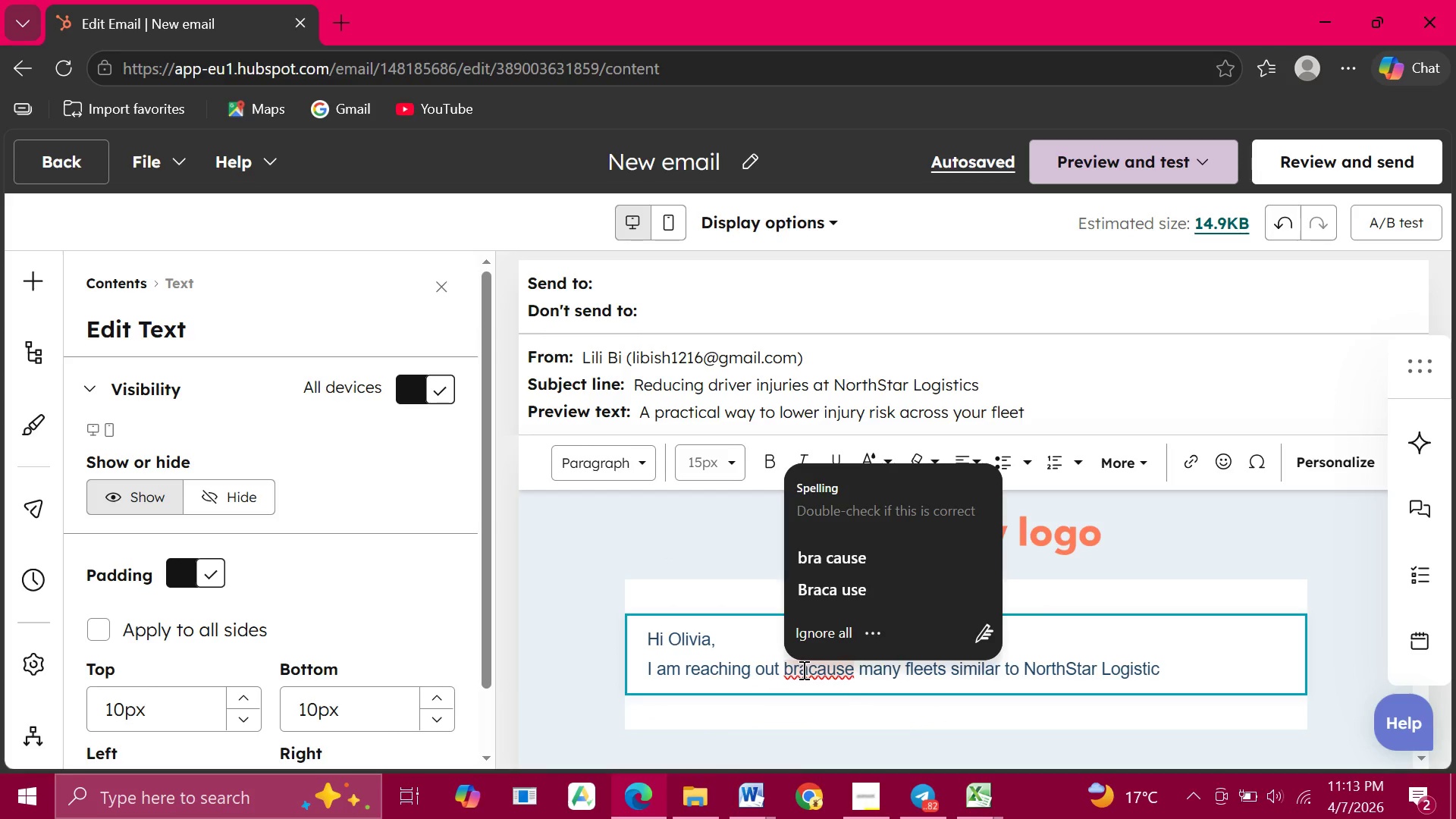 
key(Backspace)
 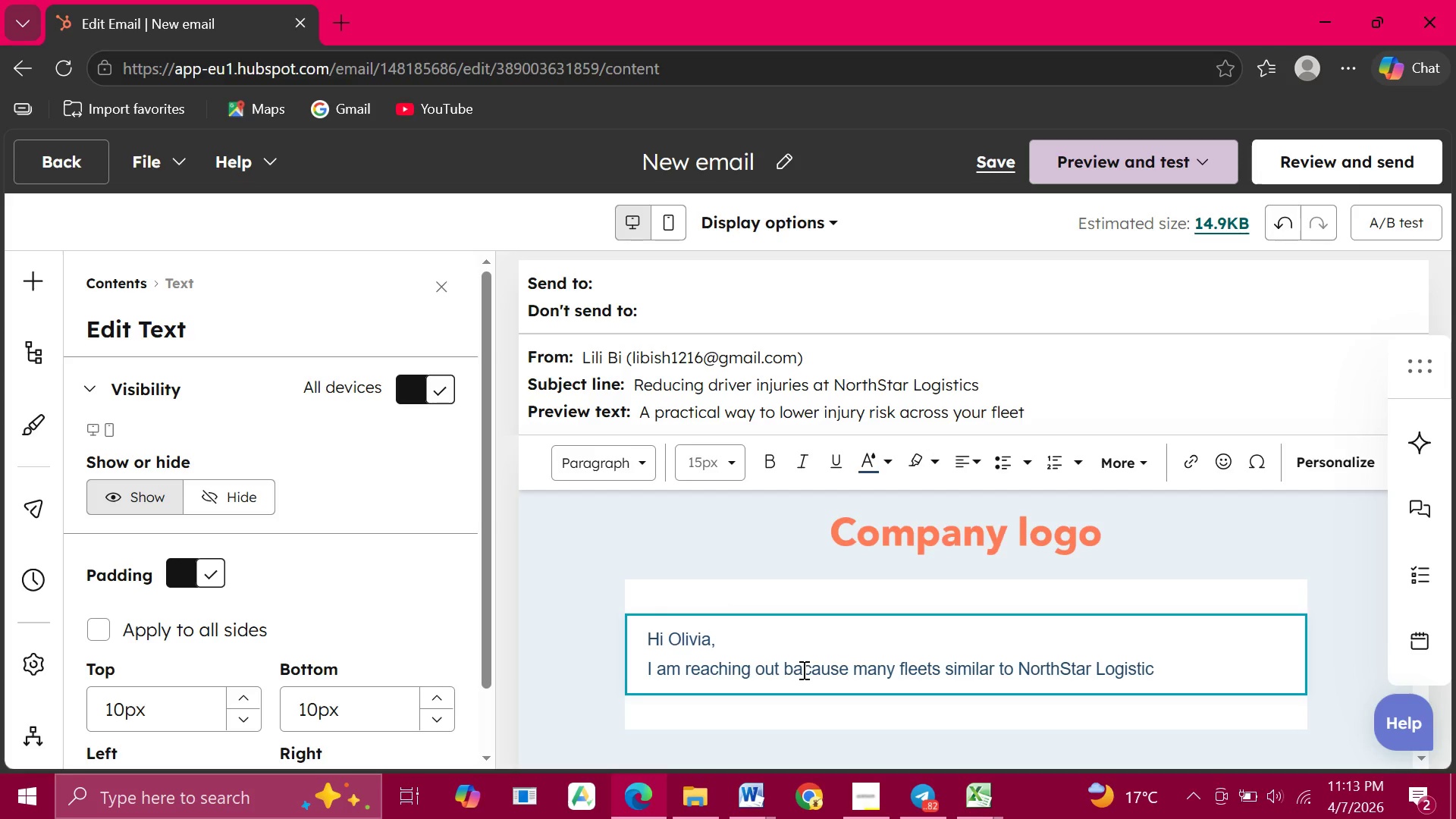 
key(E)
 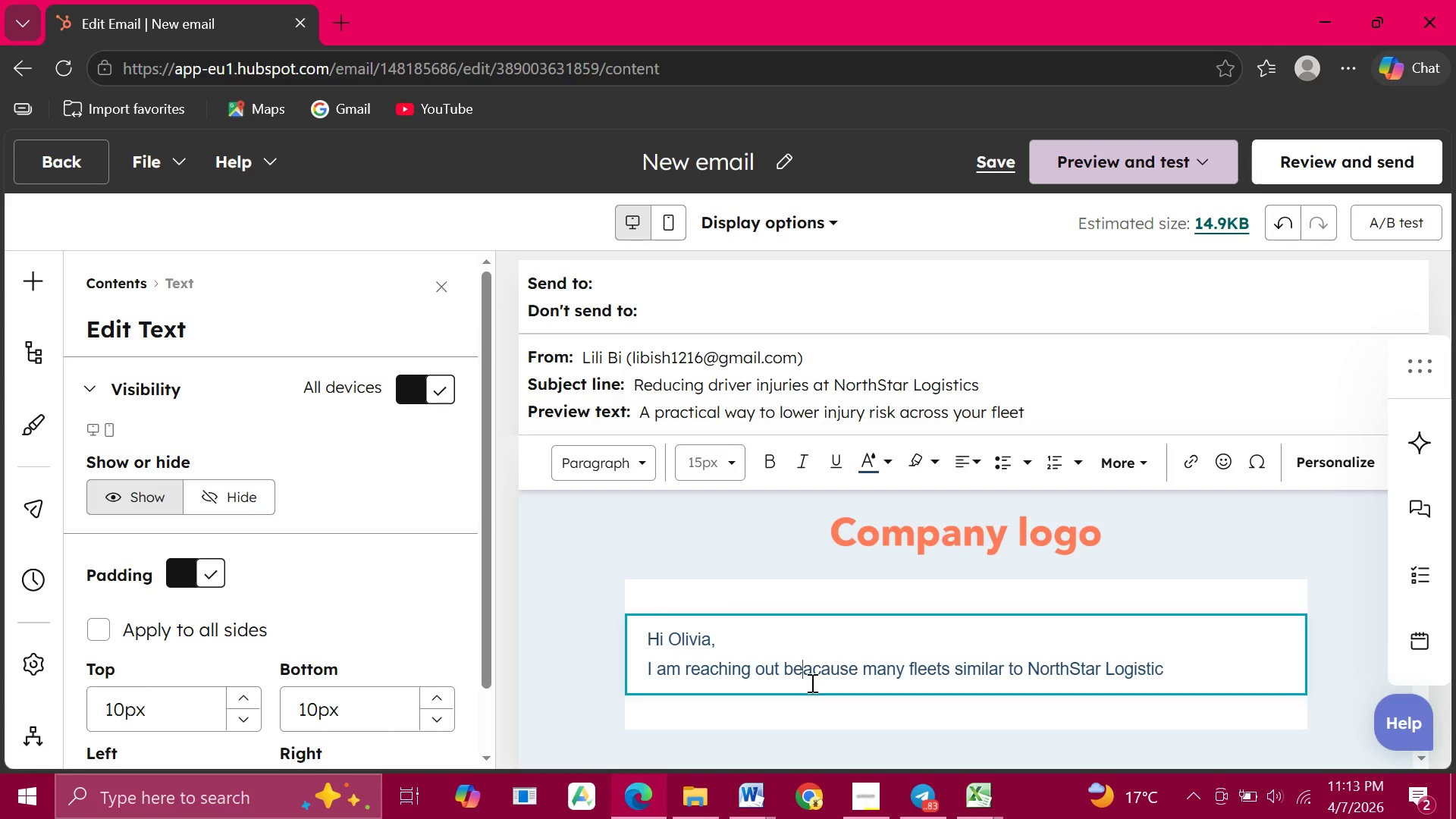 
left_click([811, 669])
 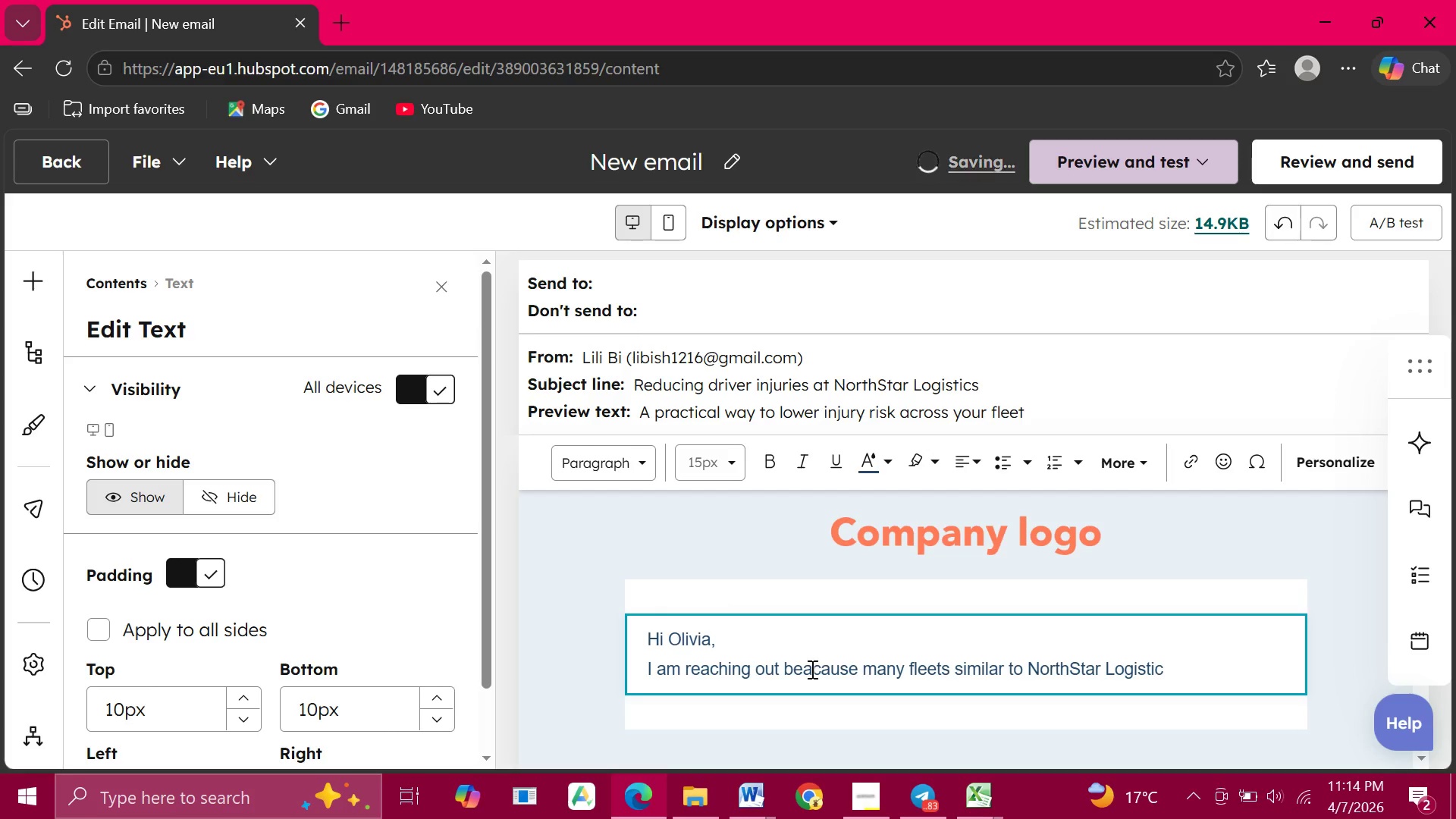 
key(Backspace)
 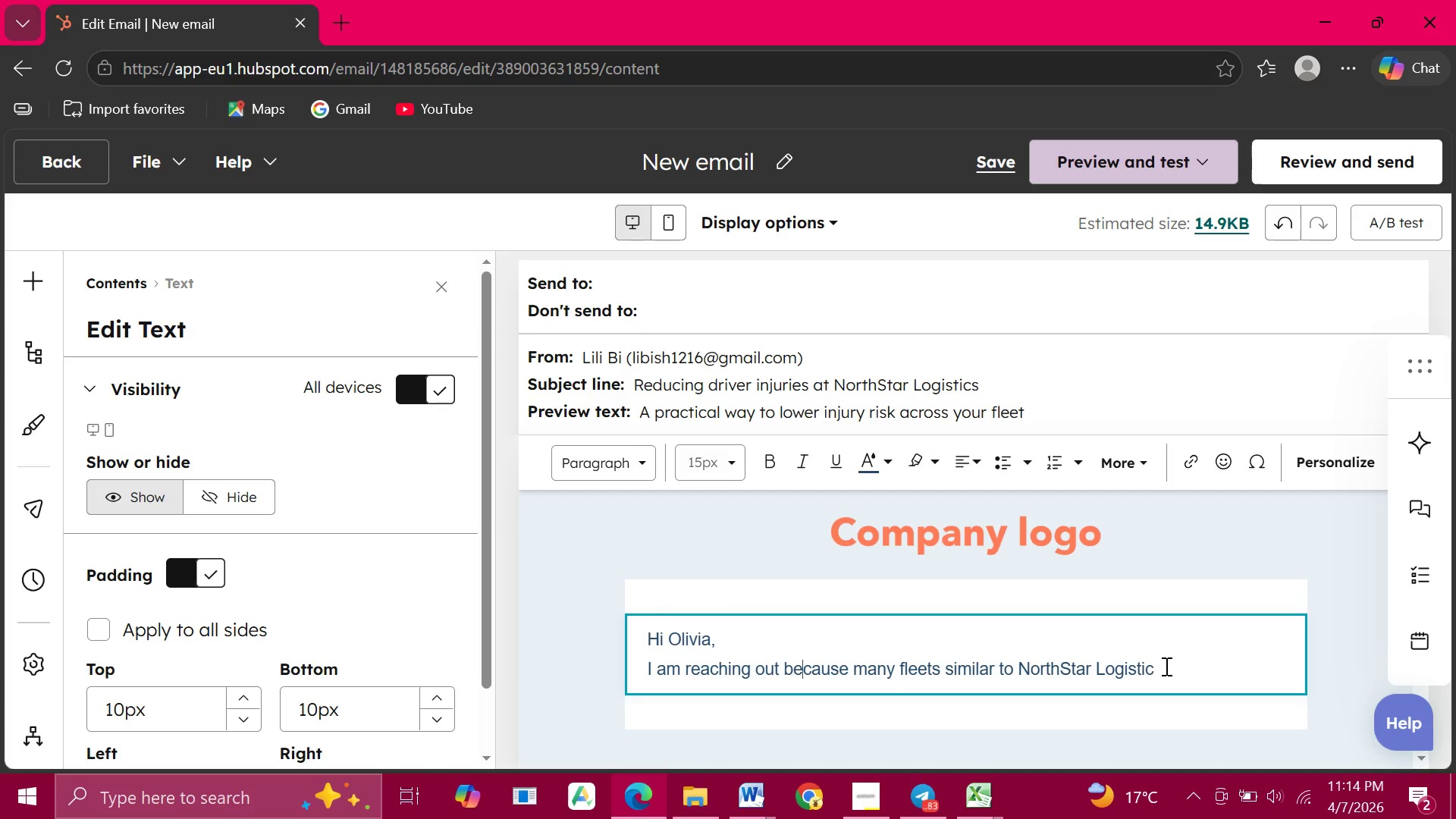 
left_click([1160, 673])
 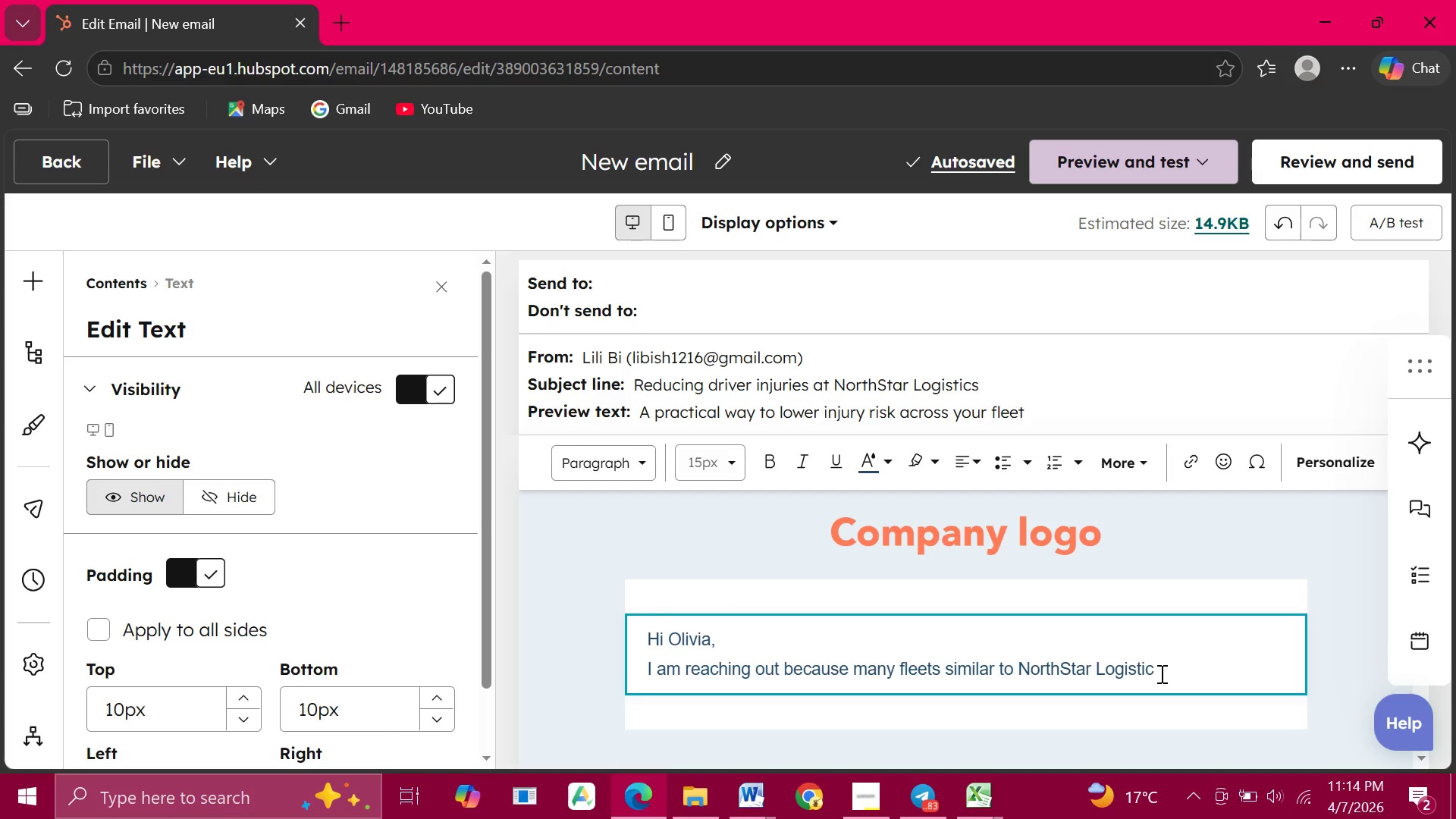 
wait(5.25)
 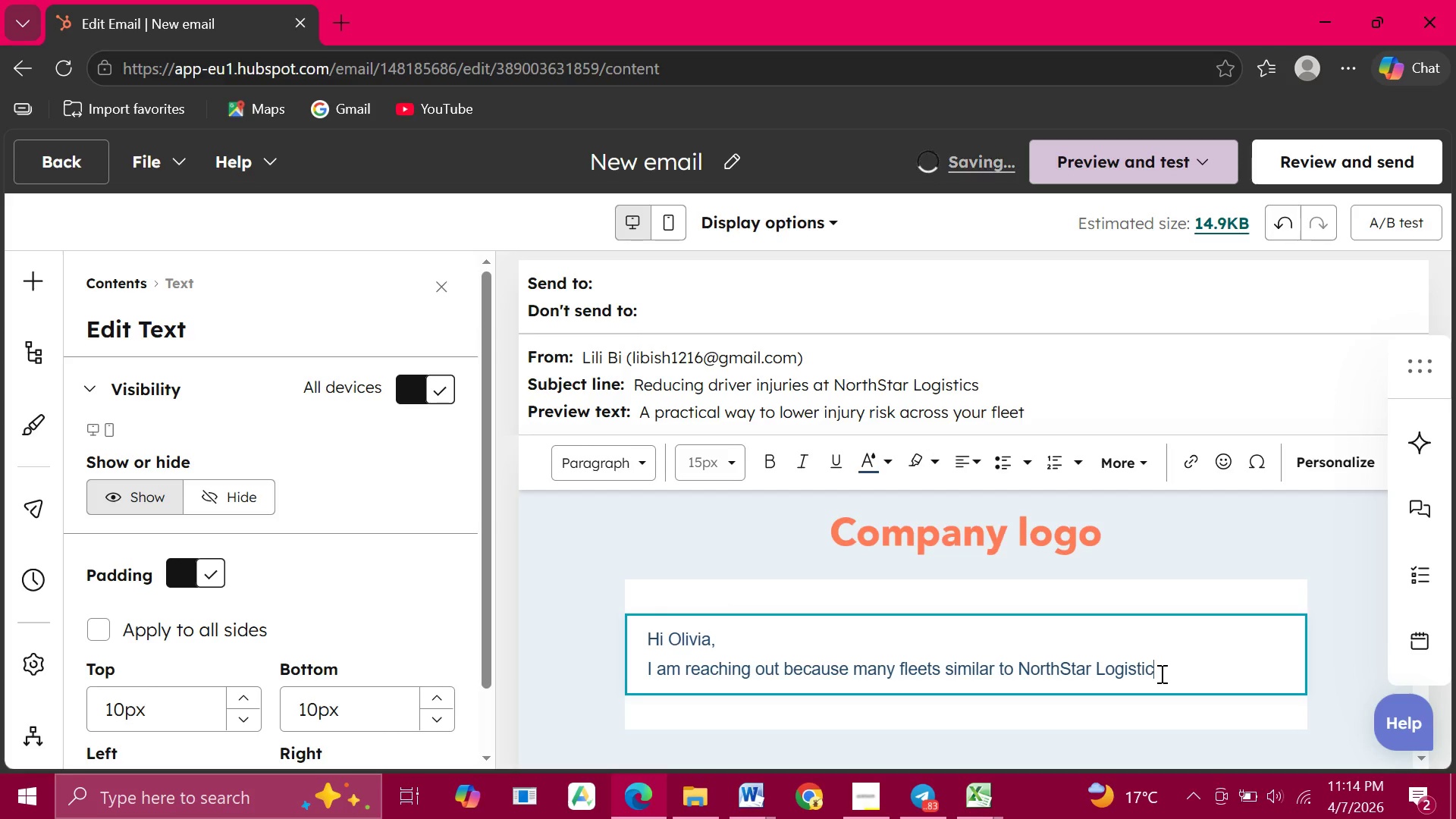 
type( are currently dealing with )
 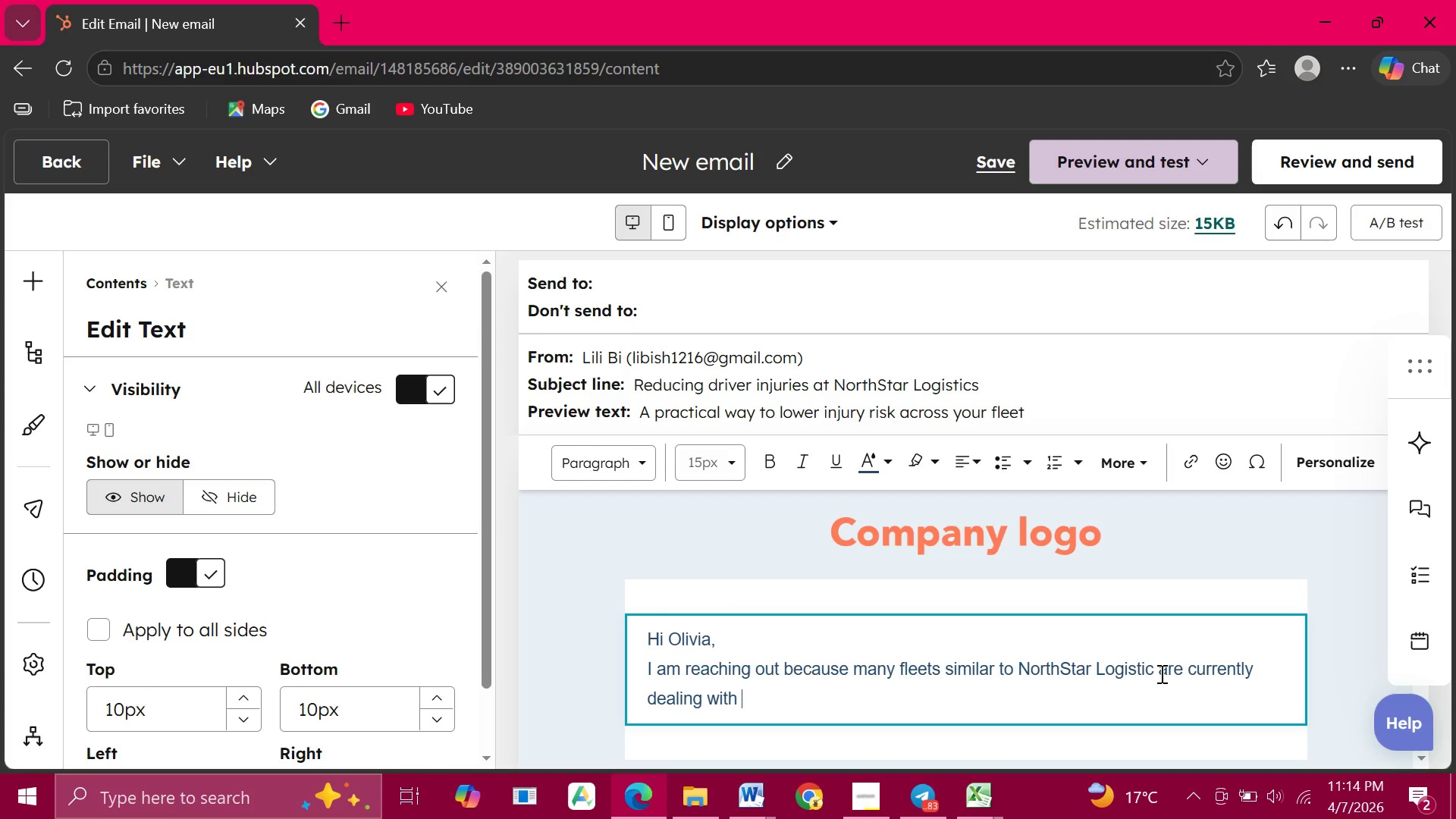 
type(increasing driver fatigue, musculoskeletal injuries, and rising workers)
 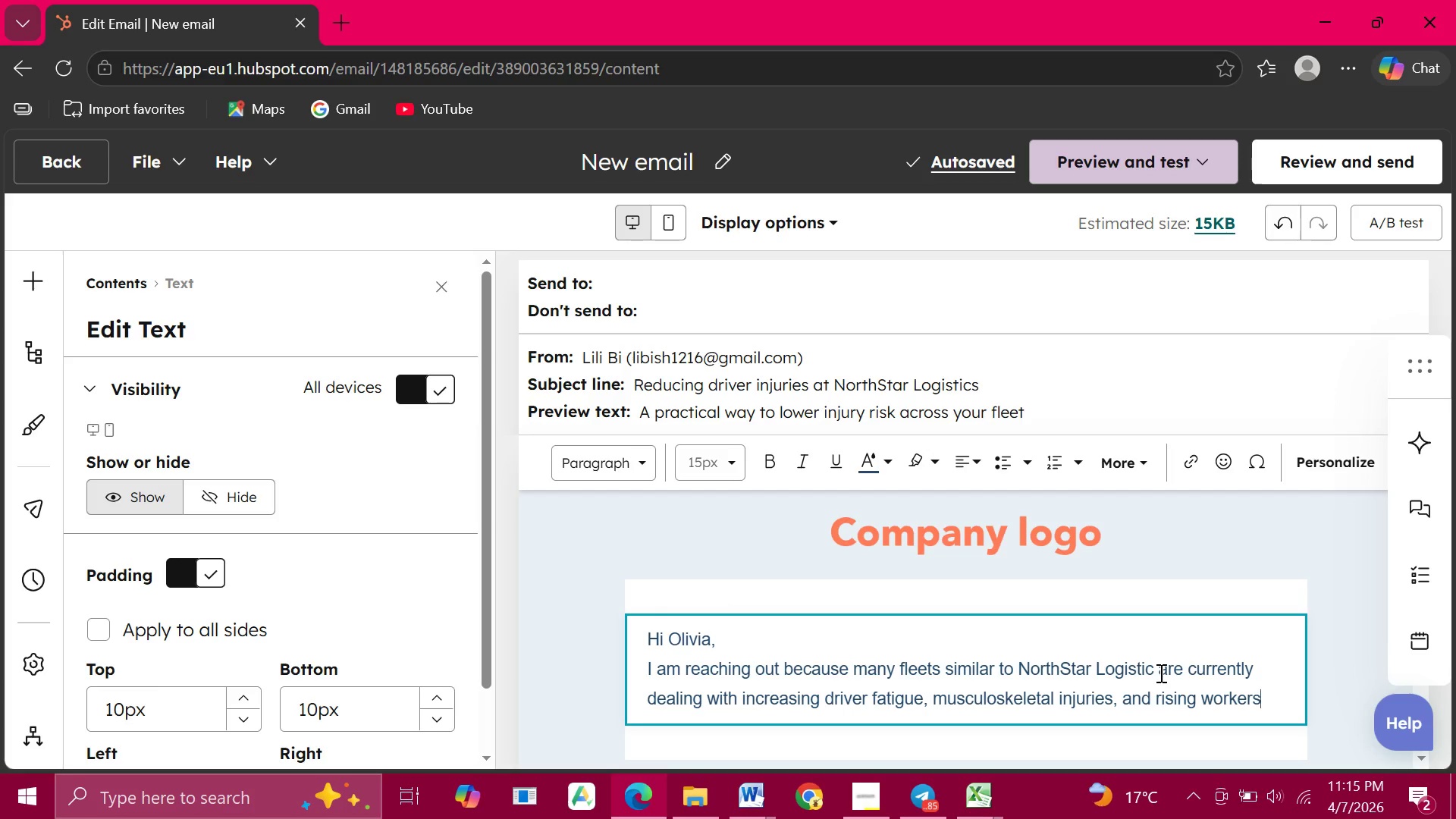 
wait(6.27)
 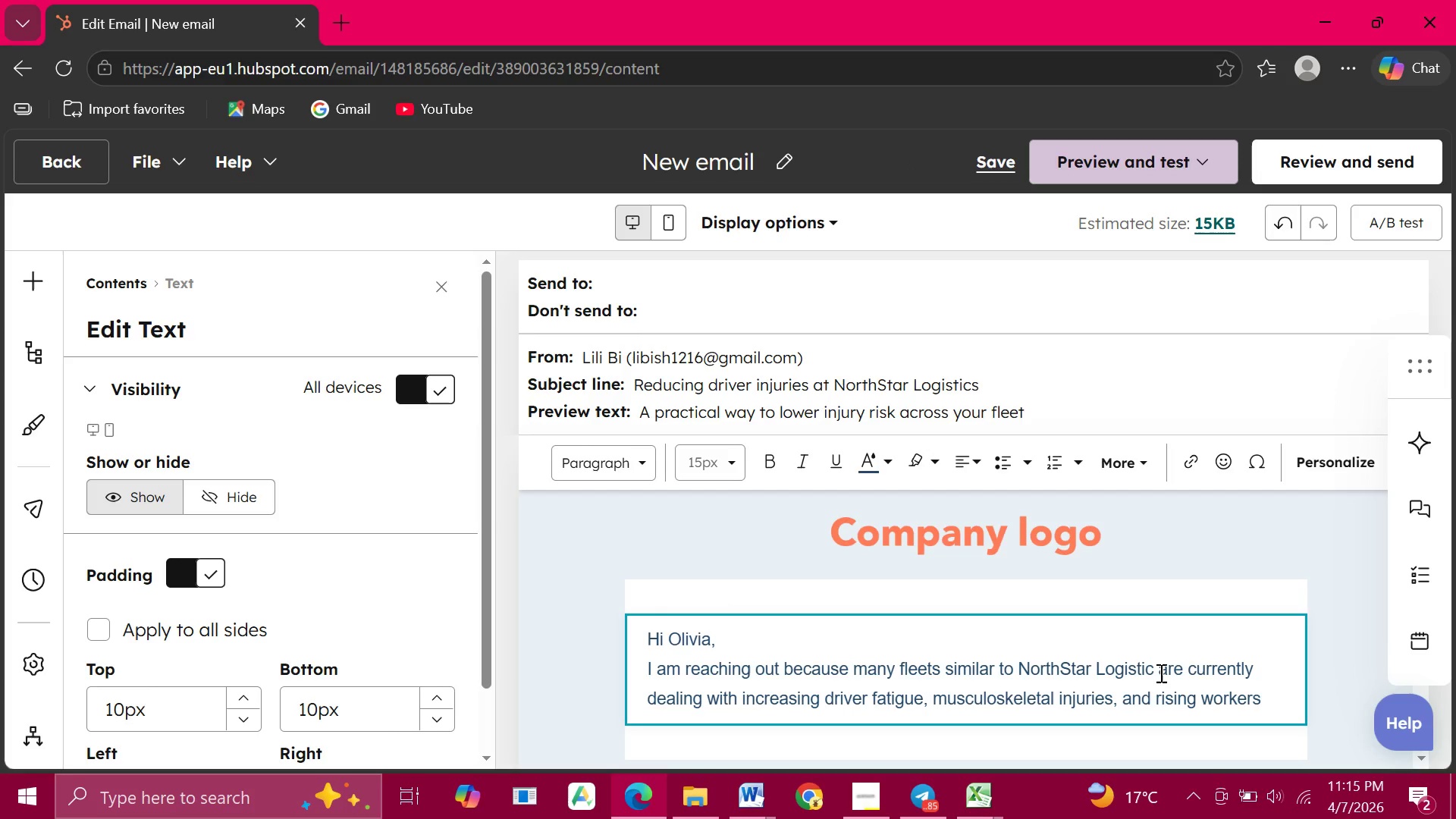 
type( compensation costs.)
 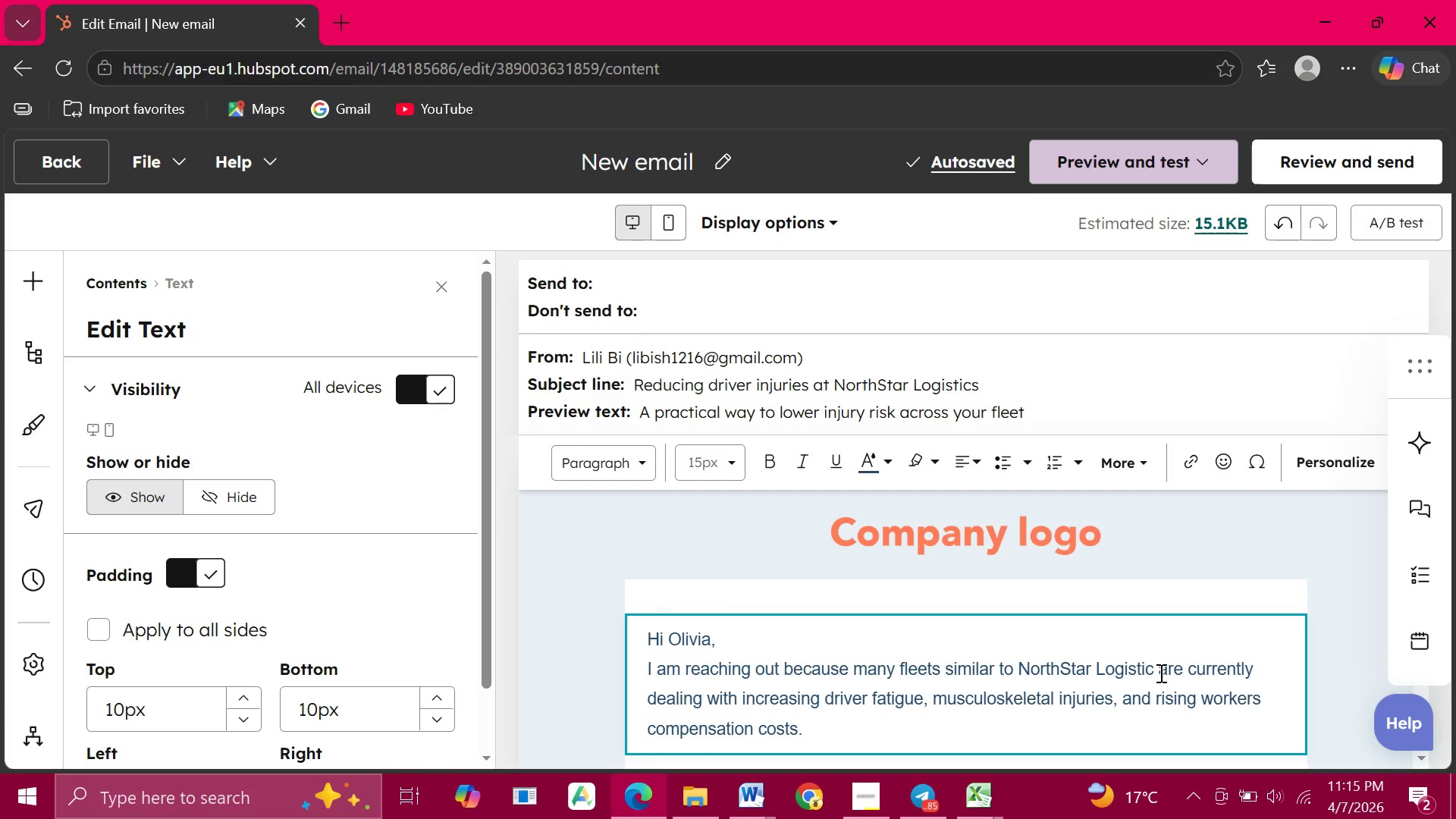 
wait(9.86)
 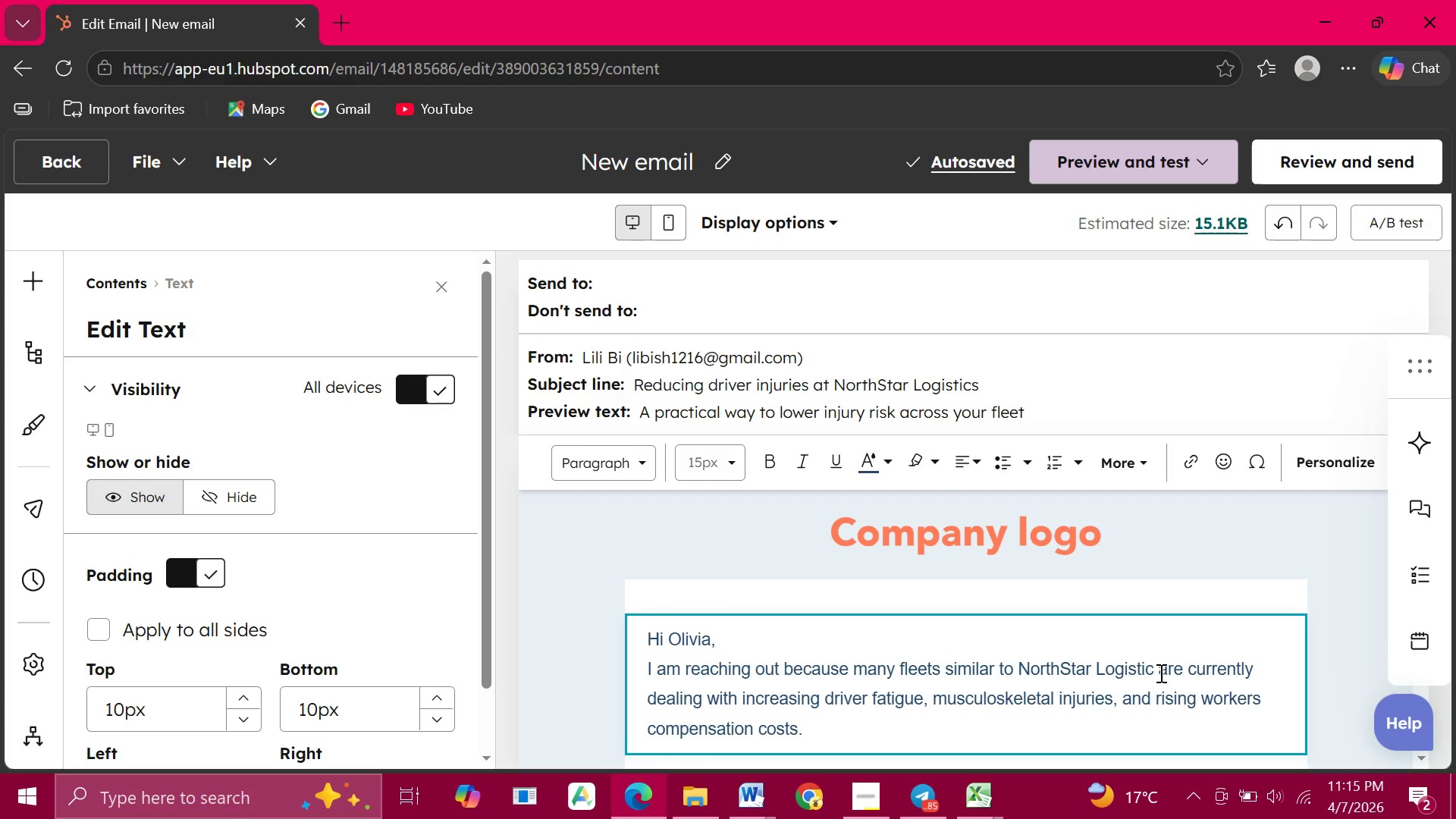 
type( At Axel & Alignment )
 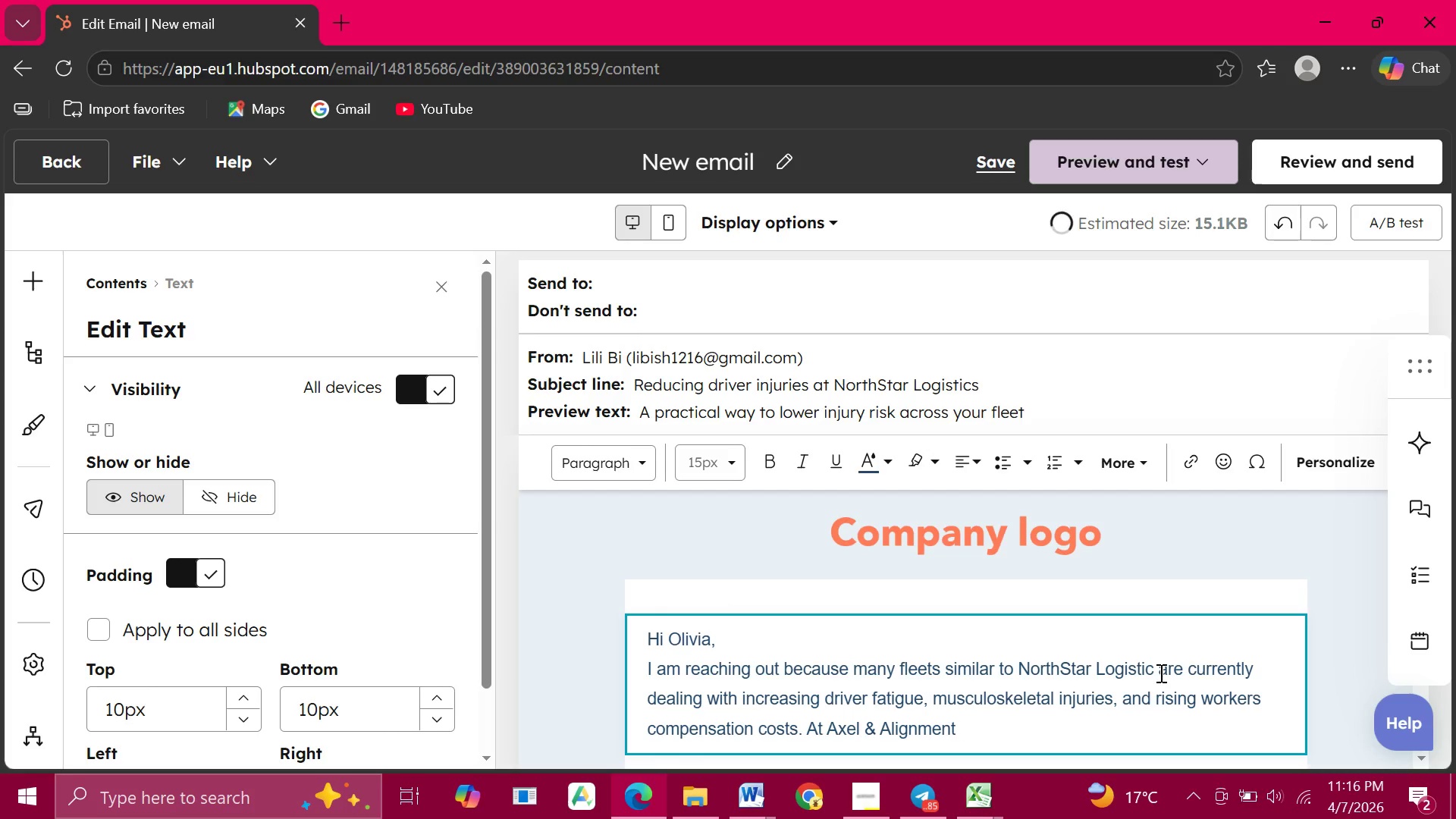 
wait(5.91)
 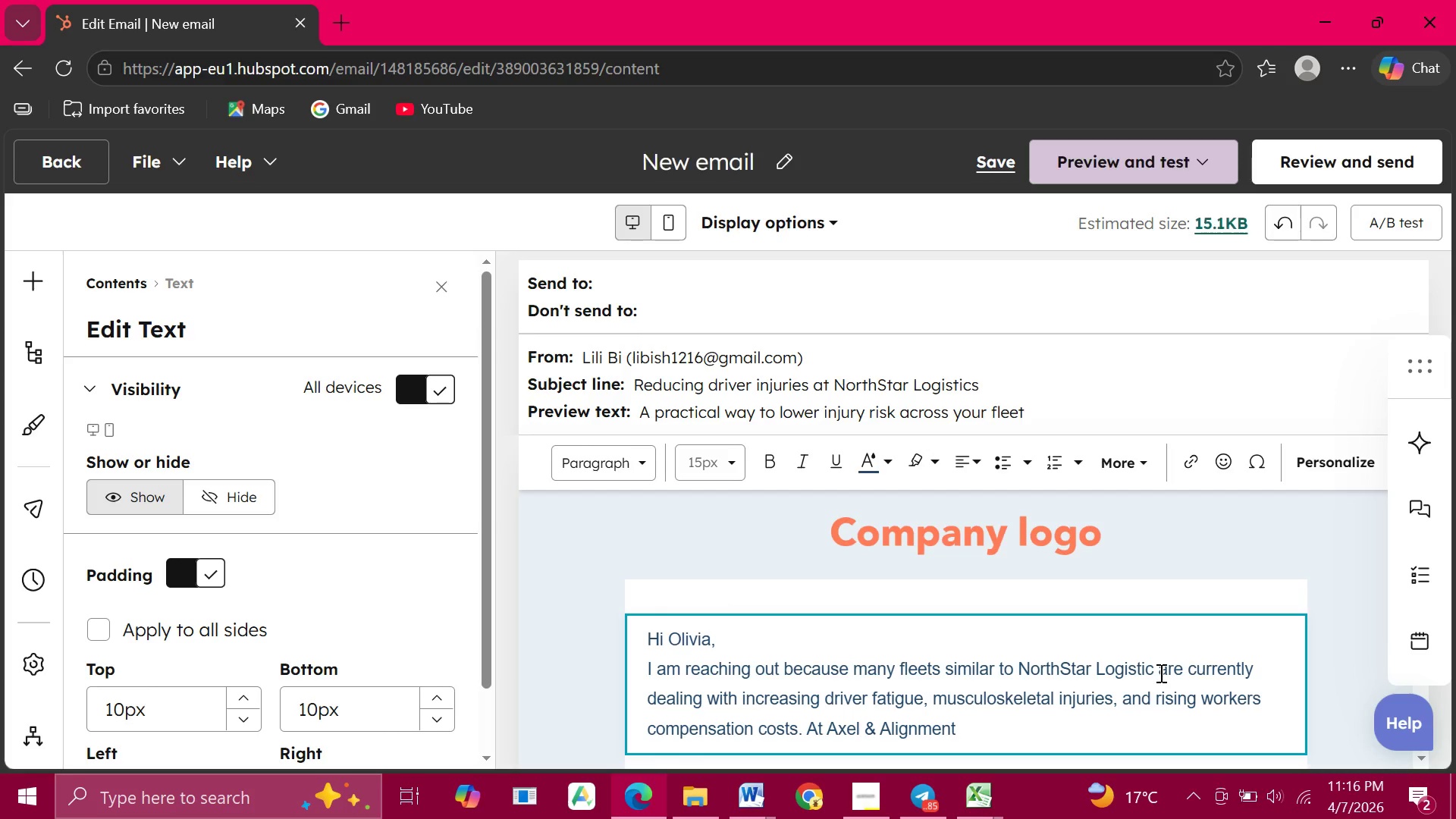 
type(Phid)
key(Backspace)
type(sycal )
 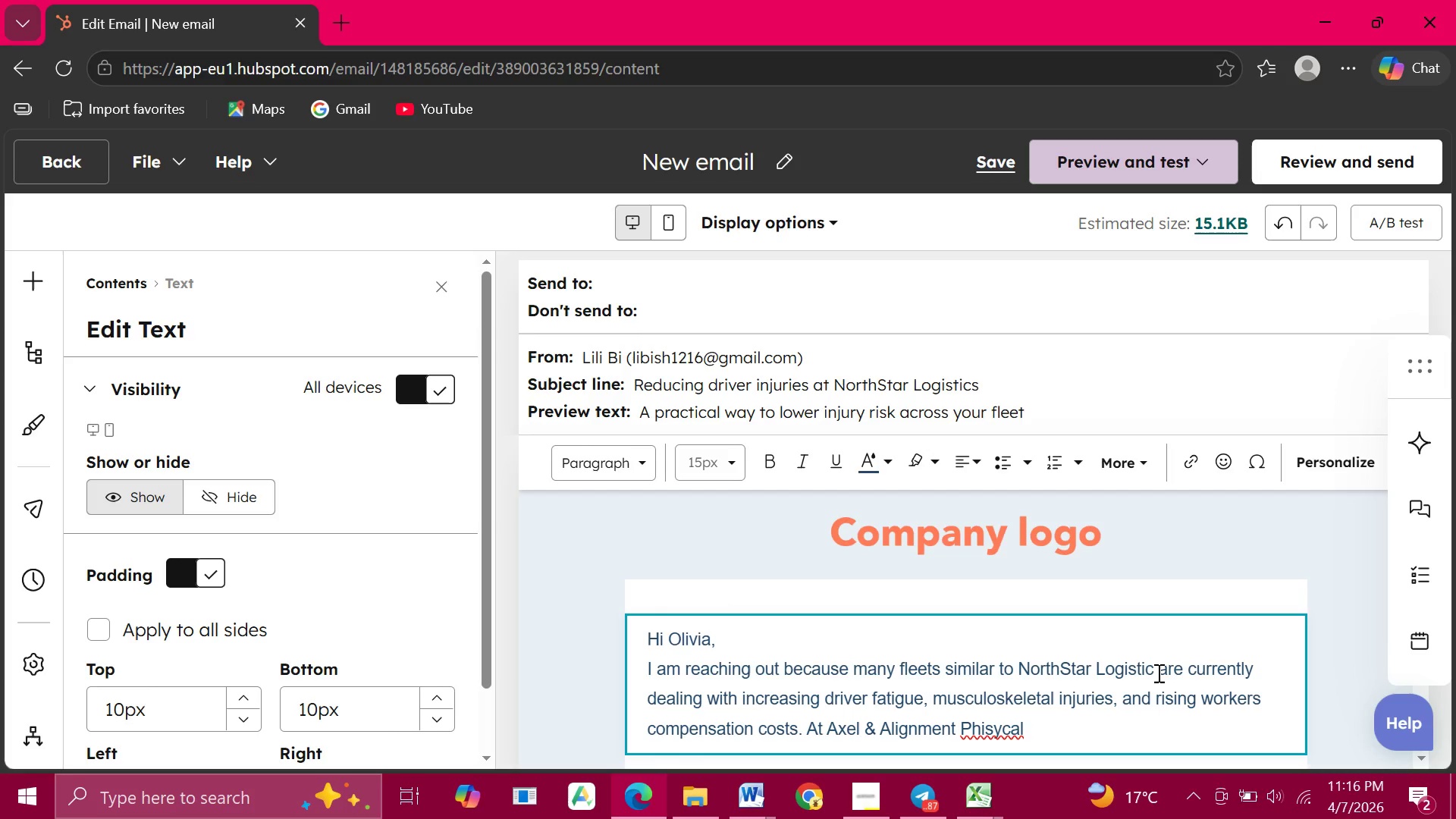 
type(Therapy, we run on-site)
 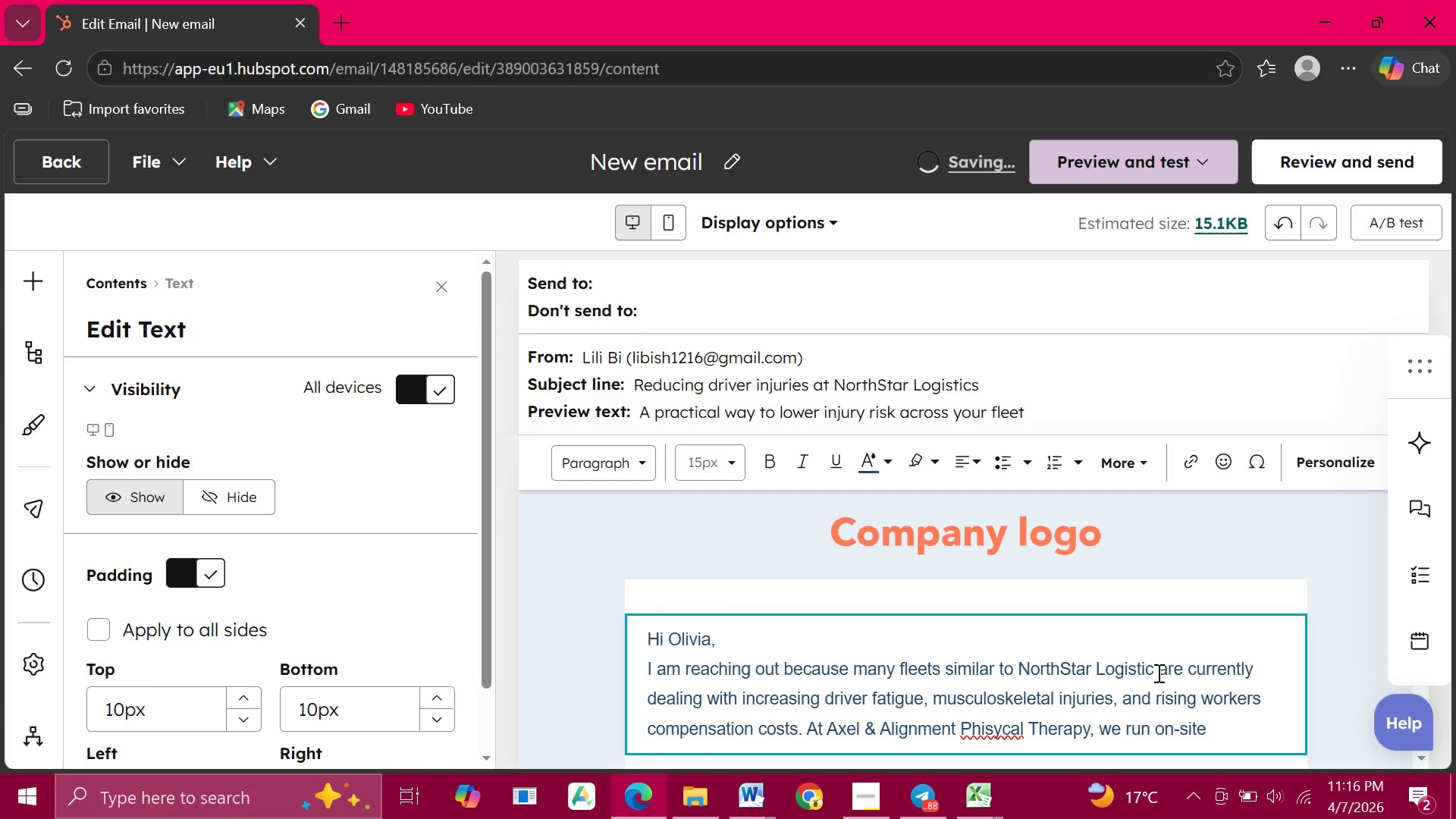 
type( "Driver)
 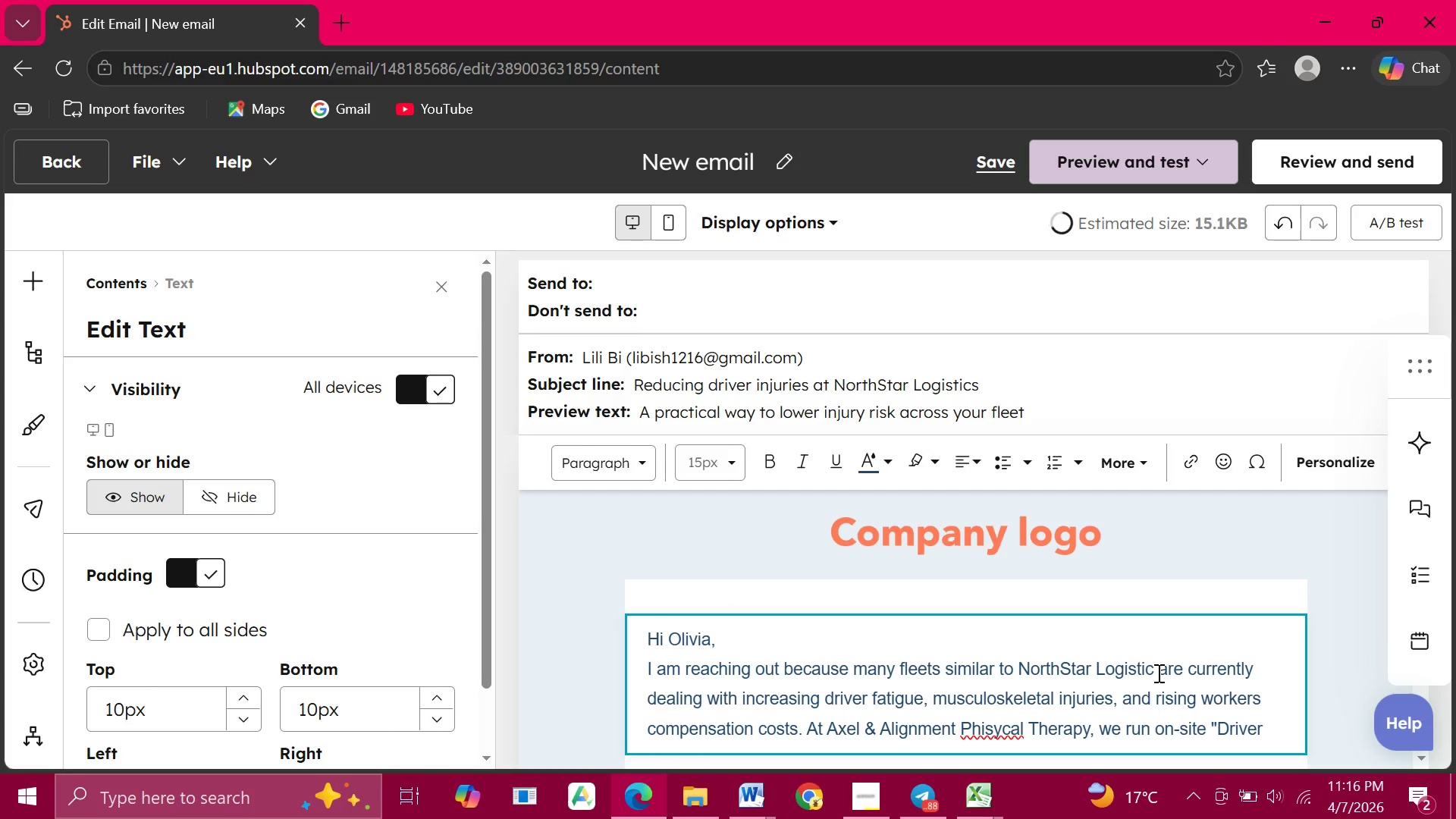 
type( Wellness Days" designed specifically)
 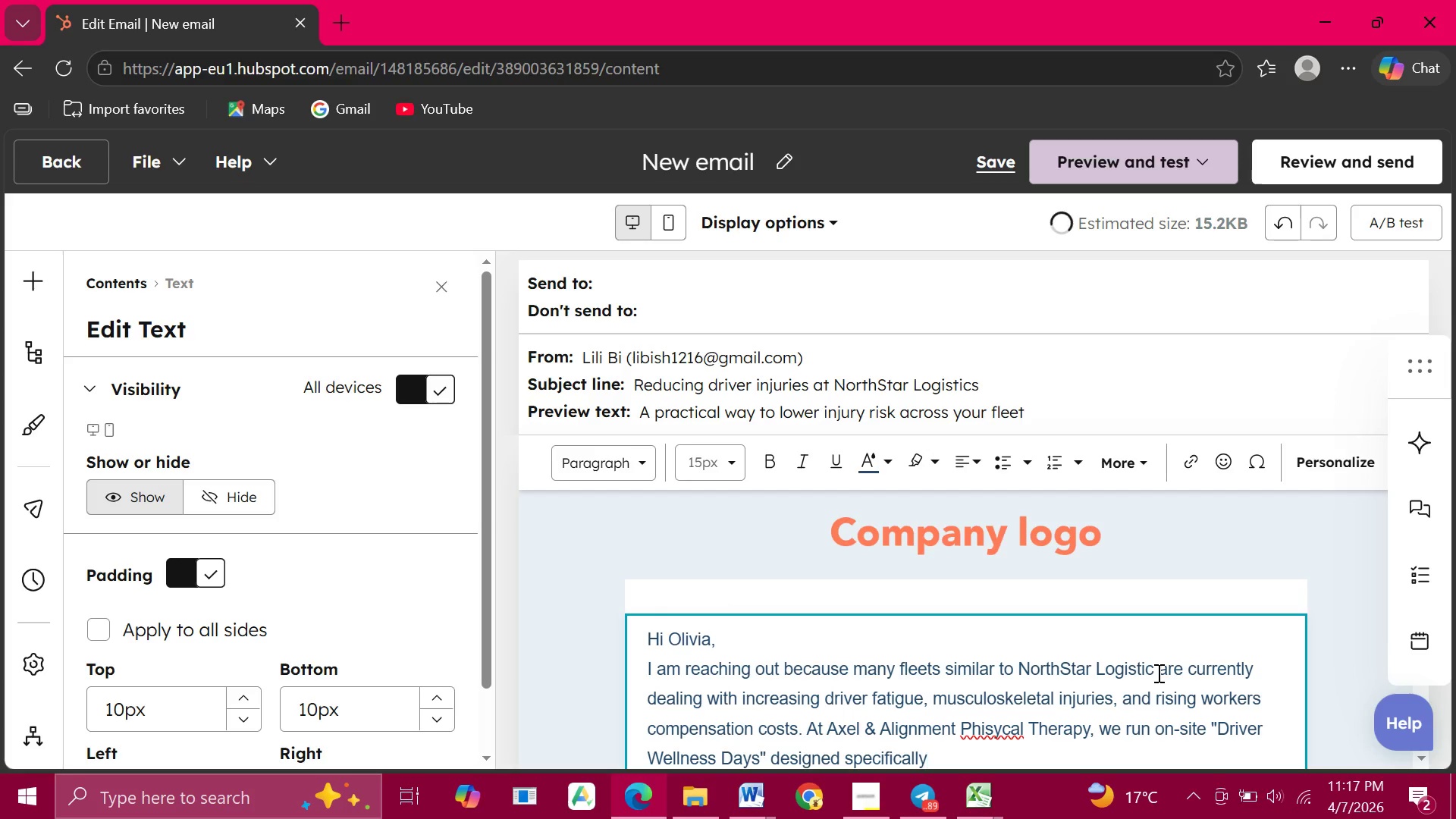 
wait(18.78)
 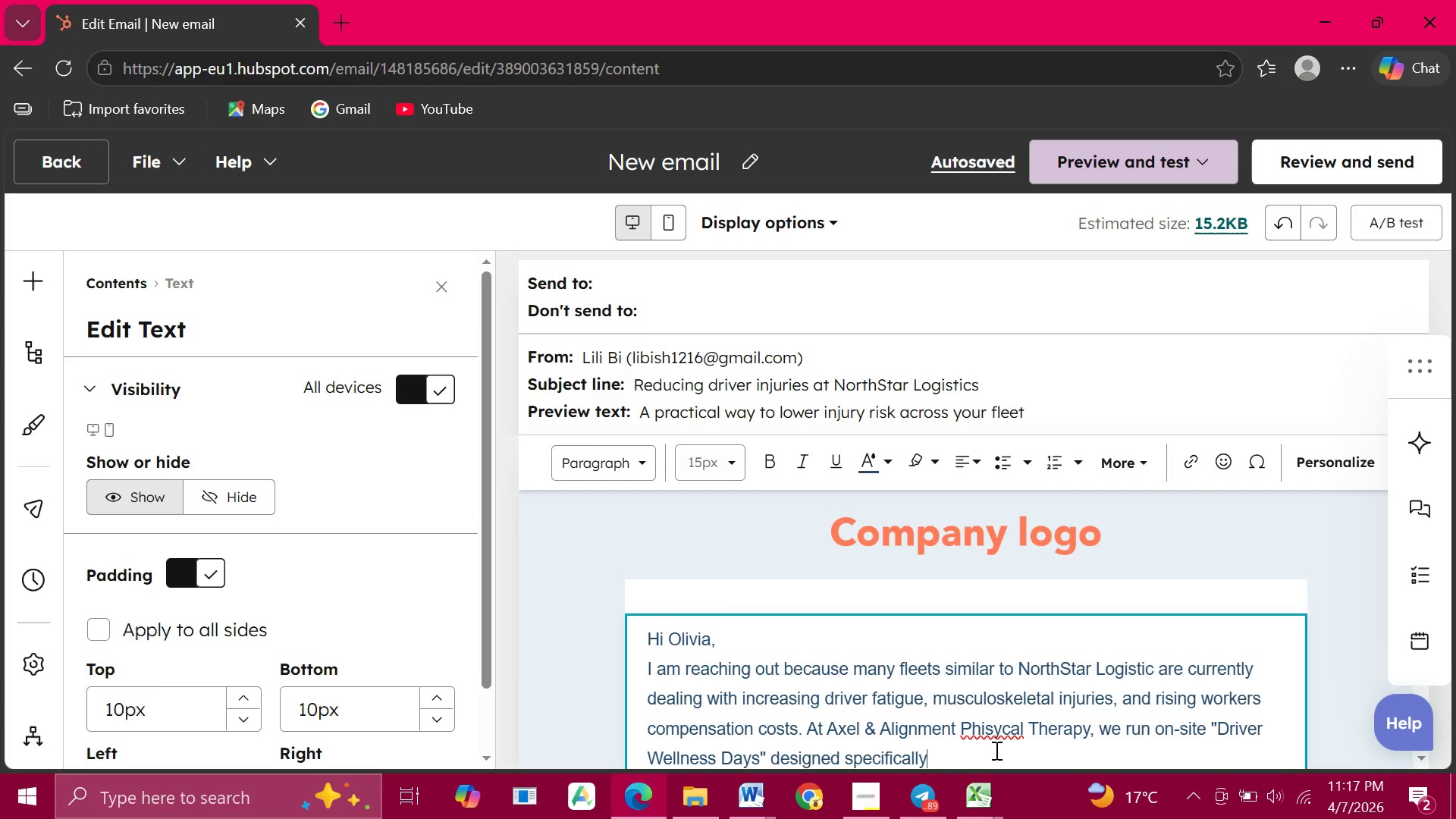 
left_click([1002, 727])
 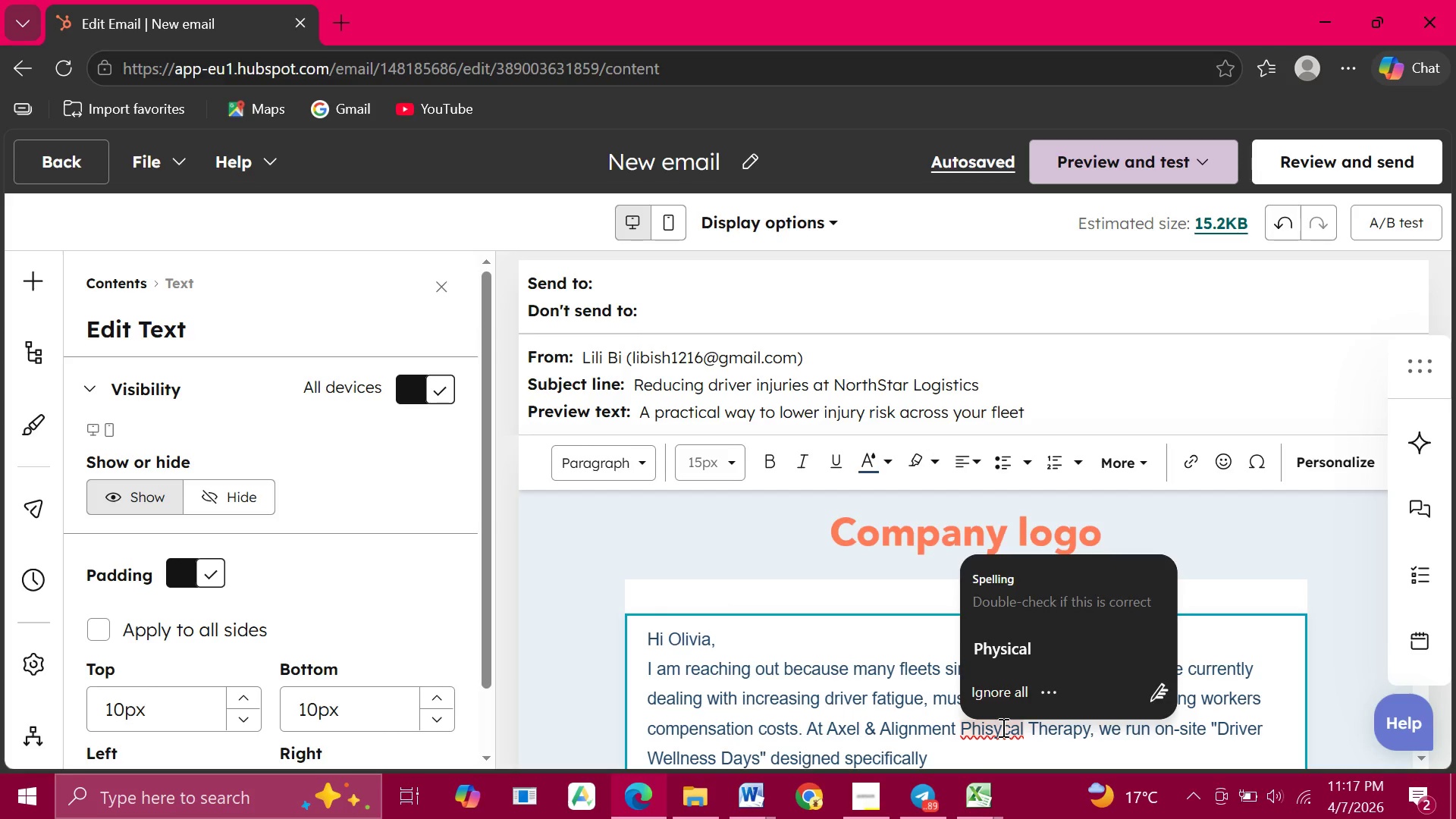 
key(Backspace)
 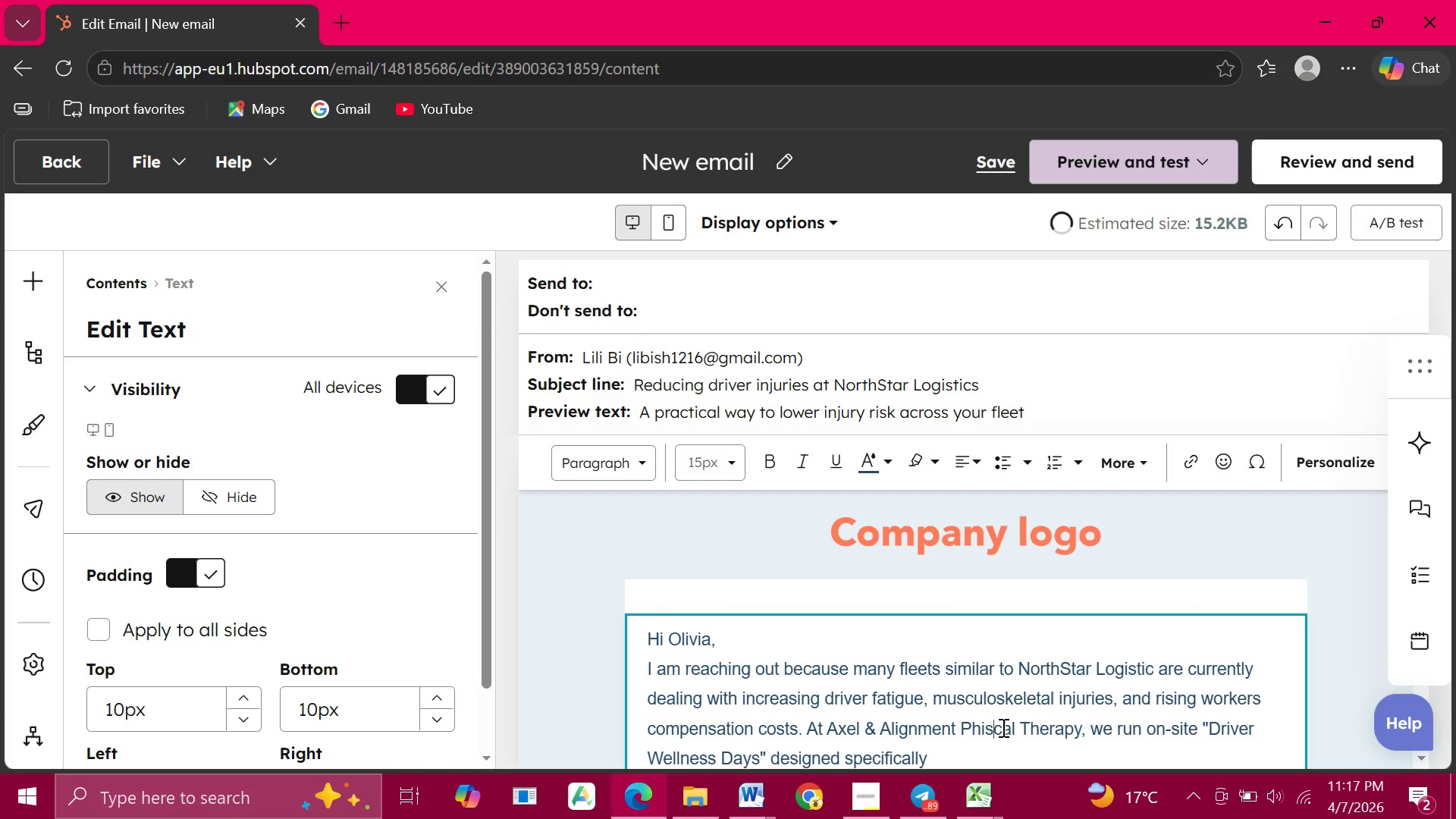 
key(Backspace)
 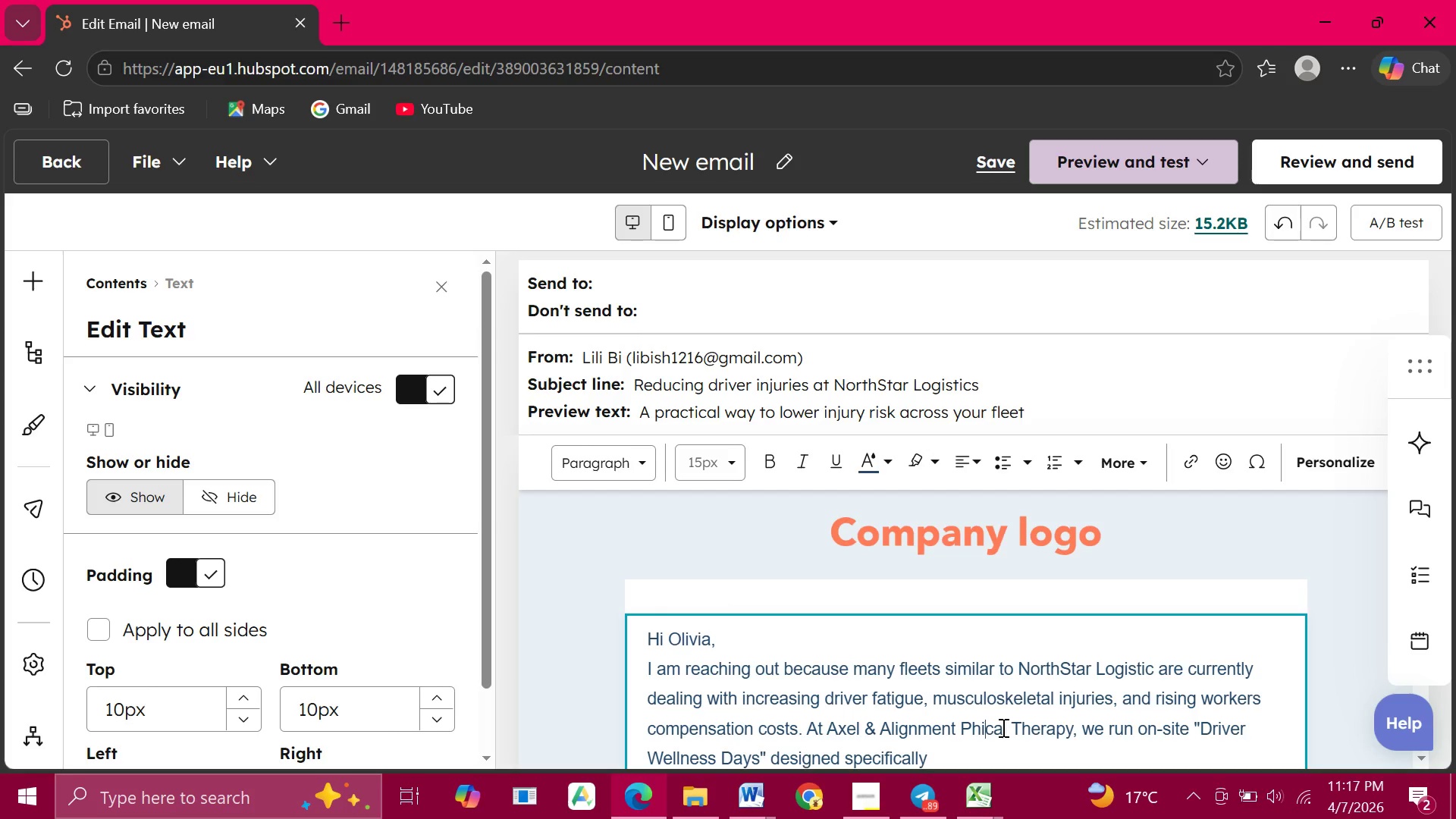 
key(Backspace)
type(ysi)
 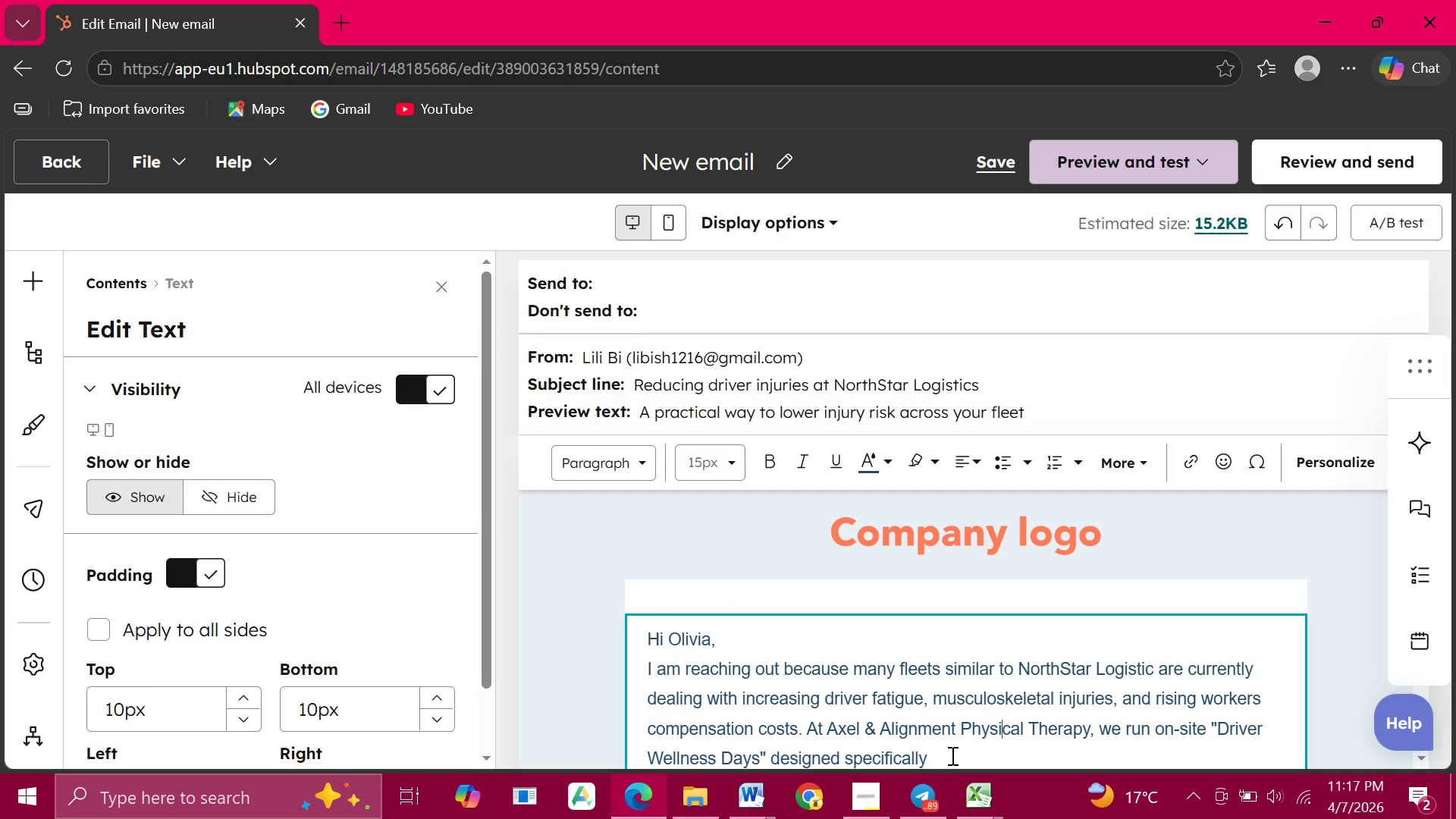 
left_click([928, 756])
 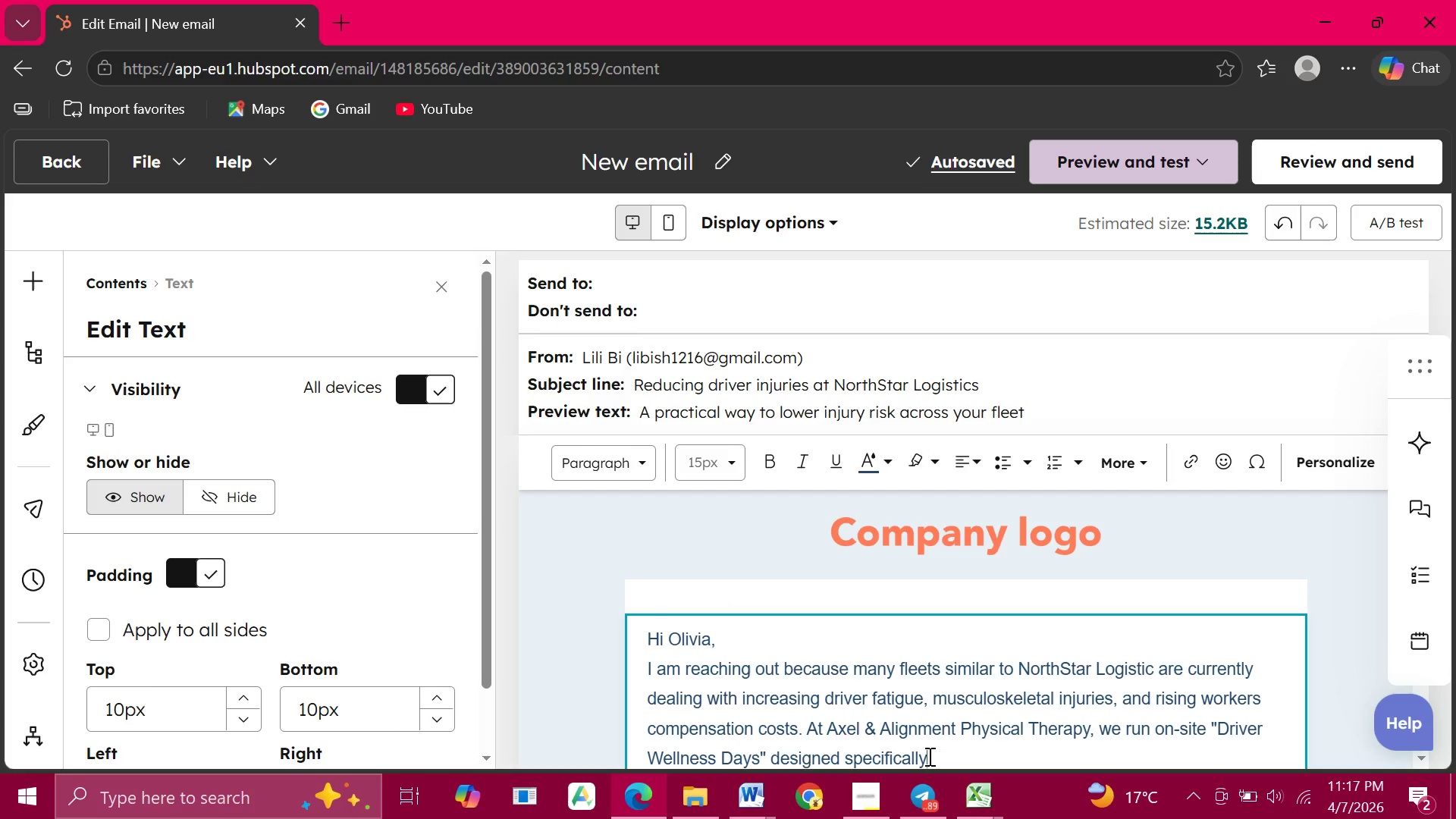 
wait(10.17)
 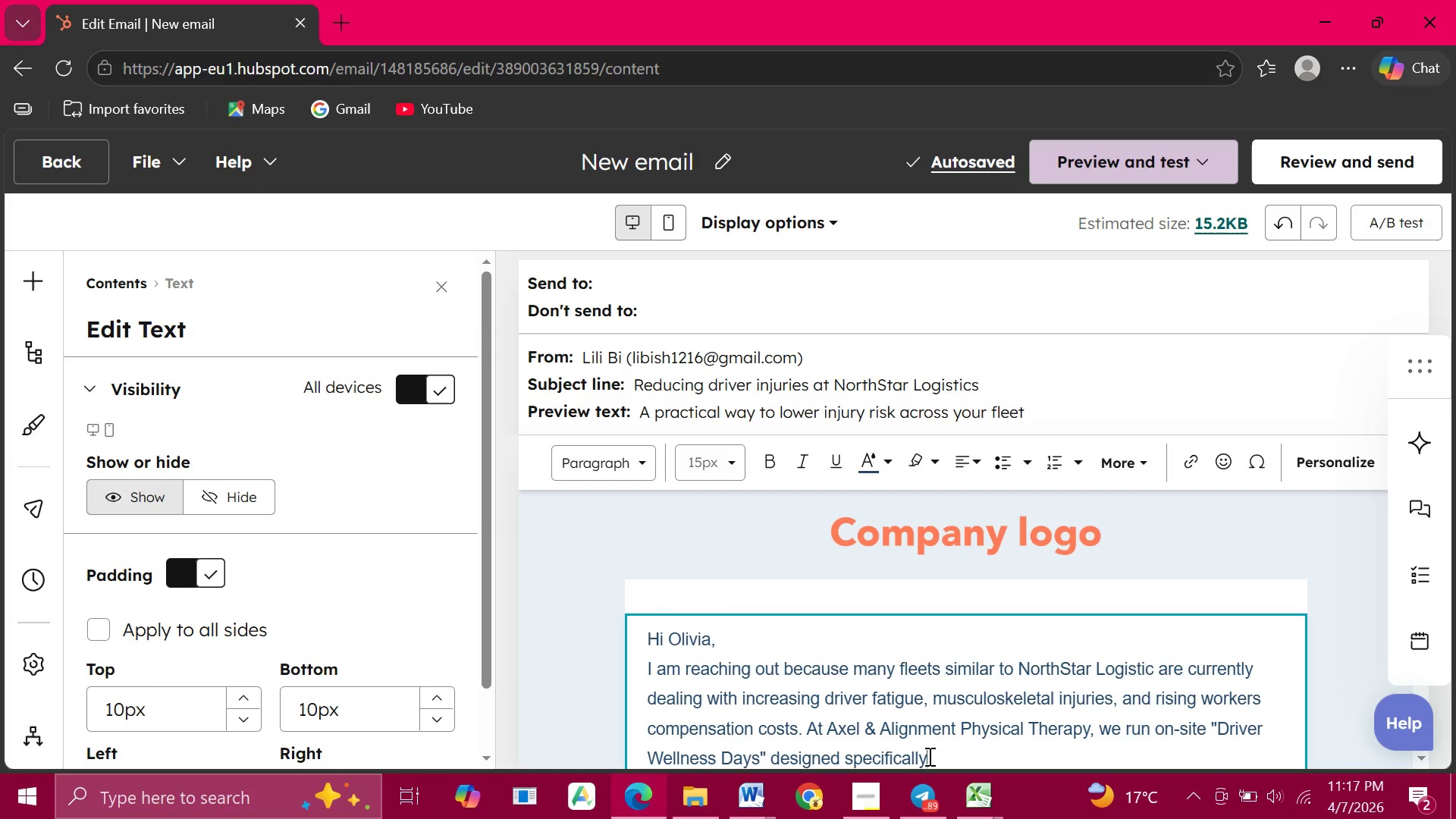 
type( for commercial drivers. These sessions focus)
 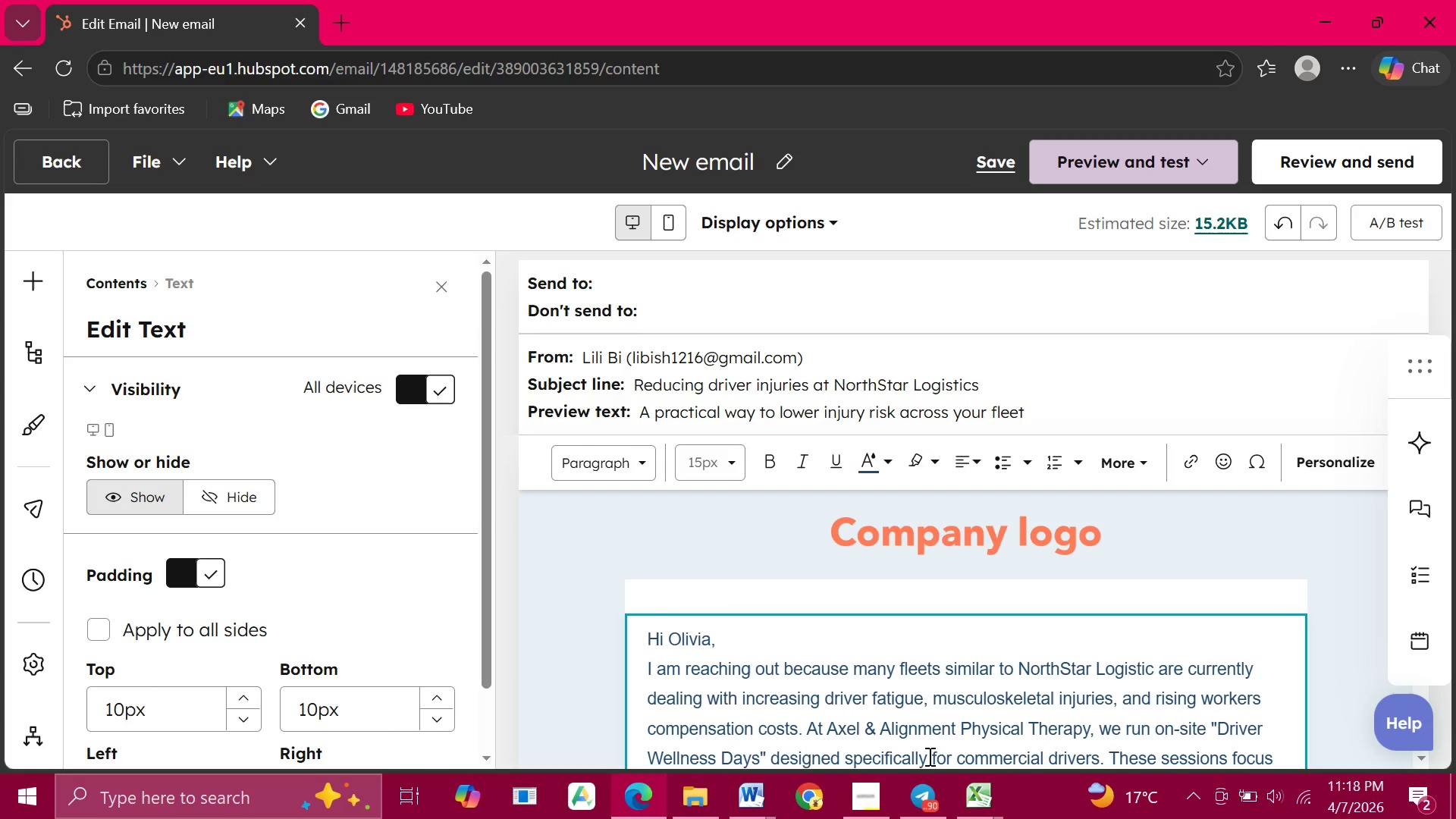 
type( oninjury)
 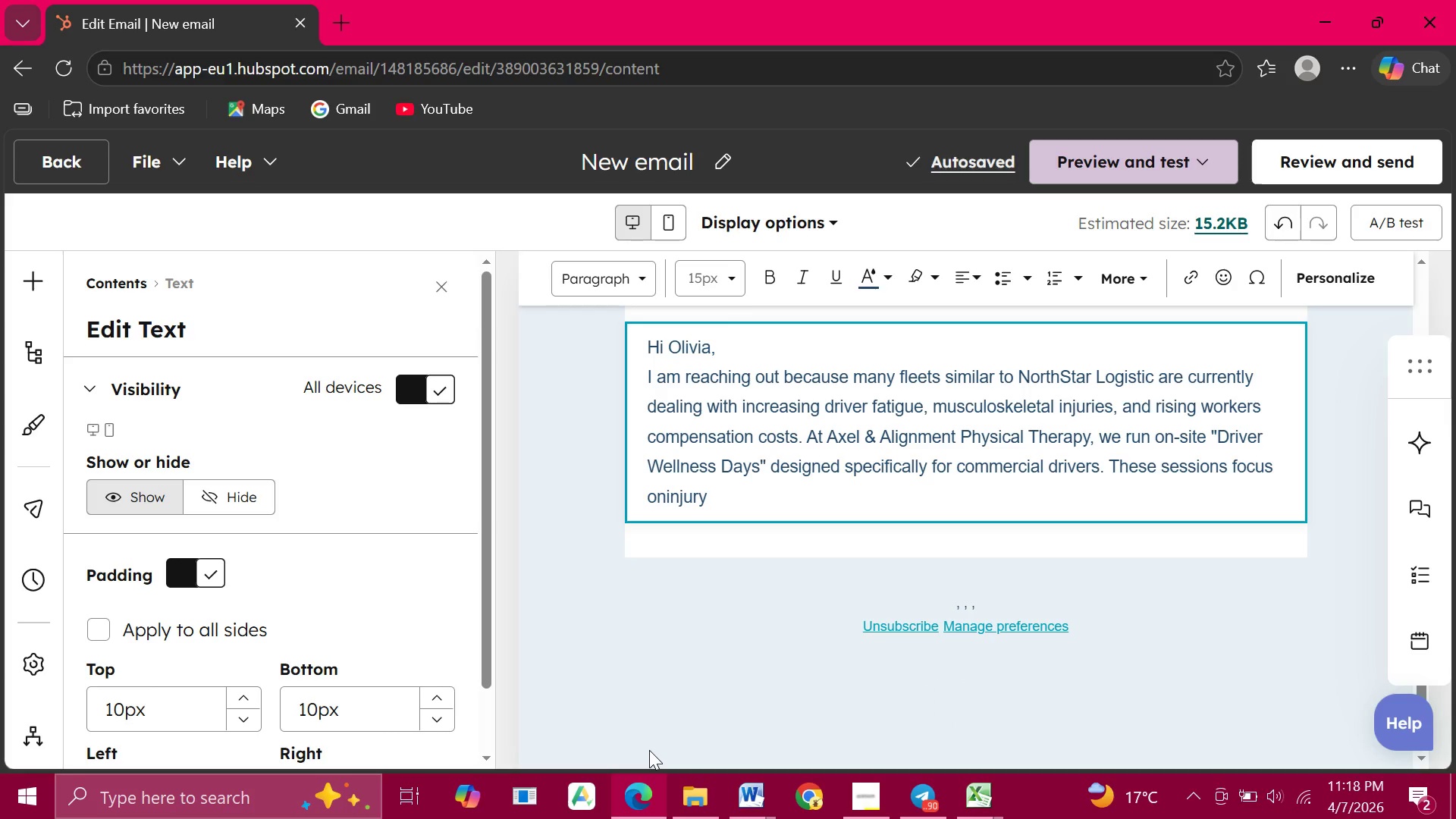 
wait(5.03)
 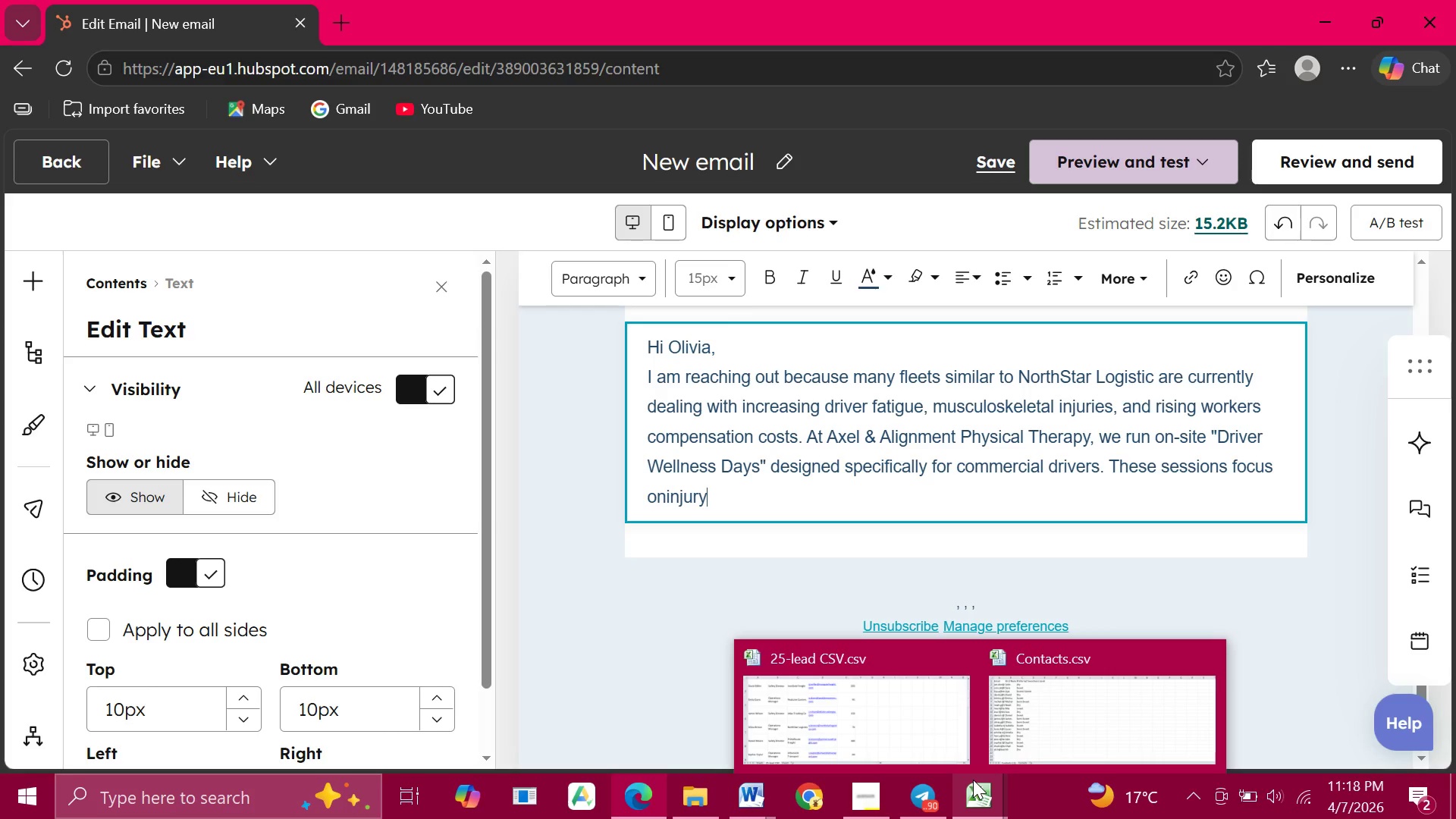 
type( p)
key(Backspace)
key(Backspace)
key(Backspace)
key(Backspace)
key(Backspace)
key(Backspace)
key(Backspace)
key(Backspace)
type( injury prevention )
key(Backspace)
type(, mobility)
 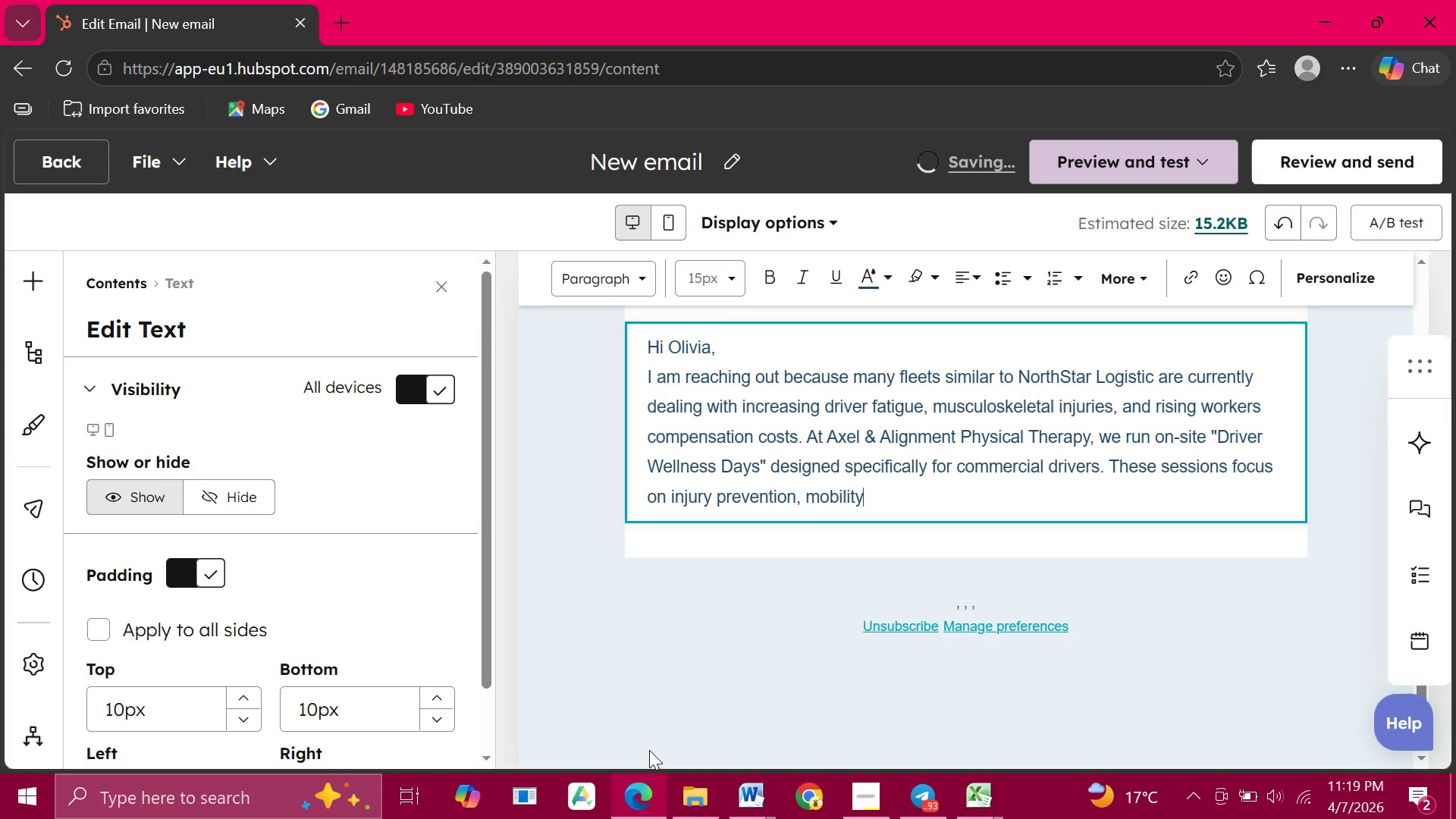 
type( and early intervention)
 